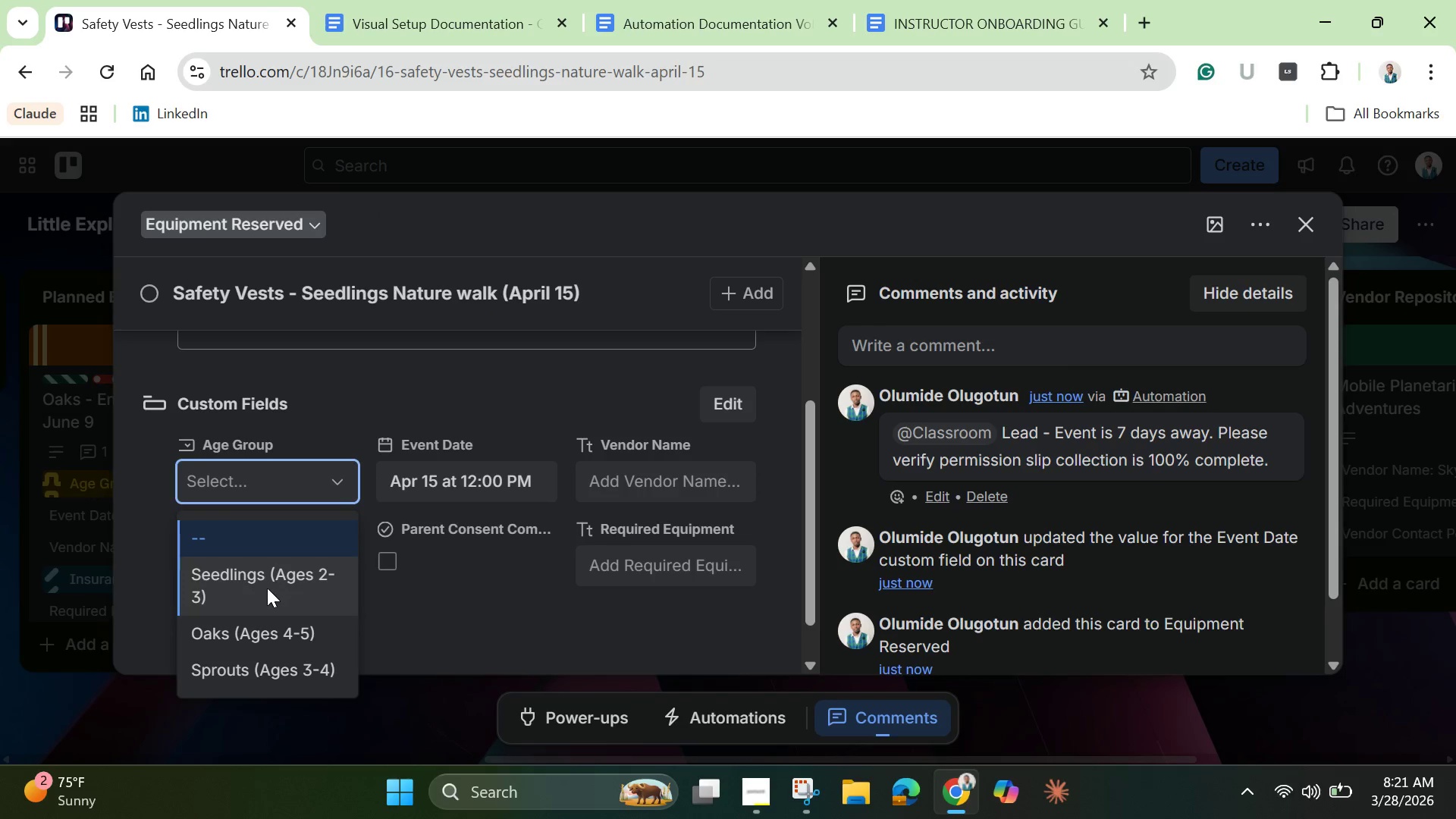 
left_click([267, 588])
 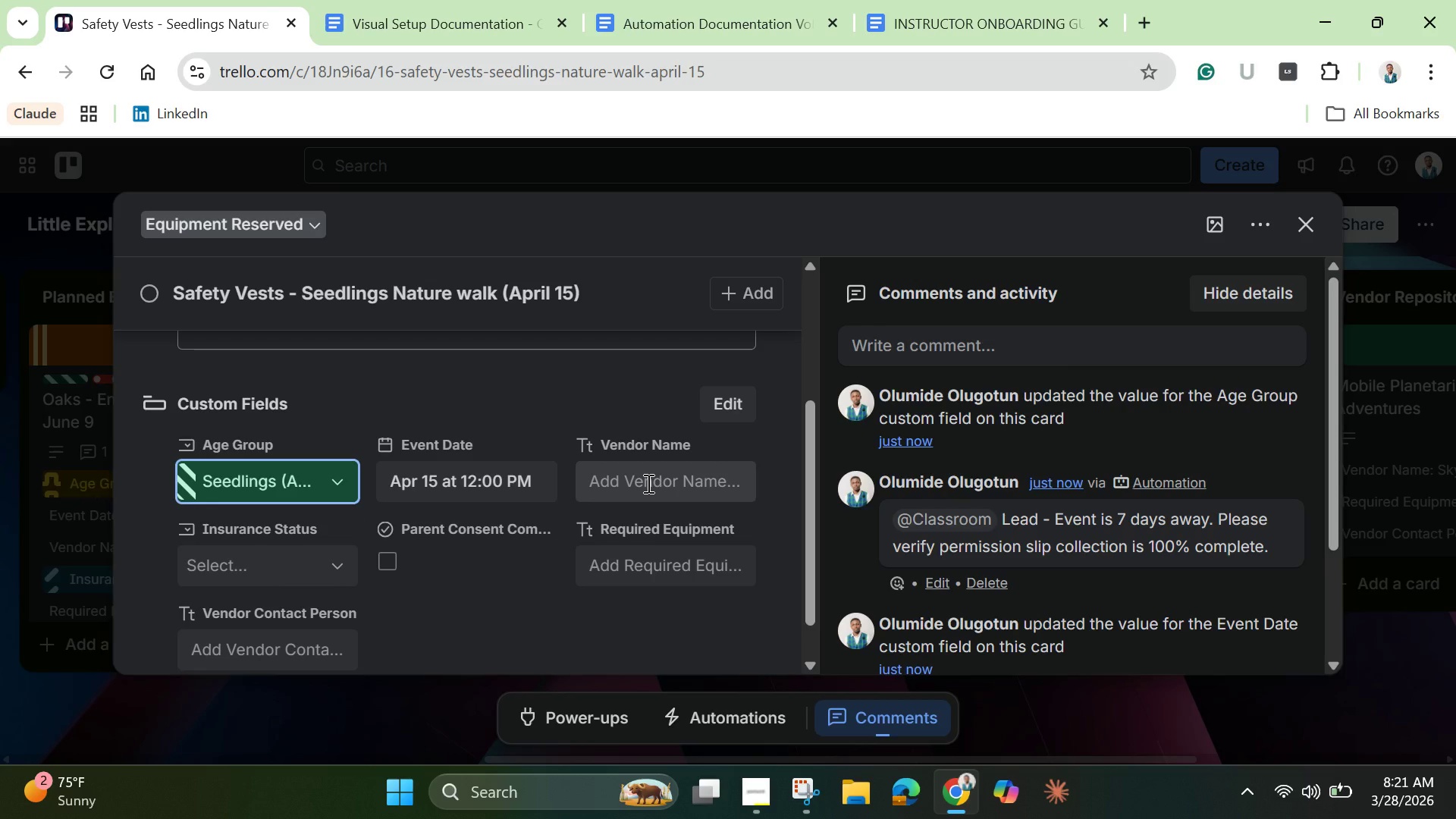 
left_click([643, 569])
 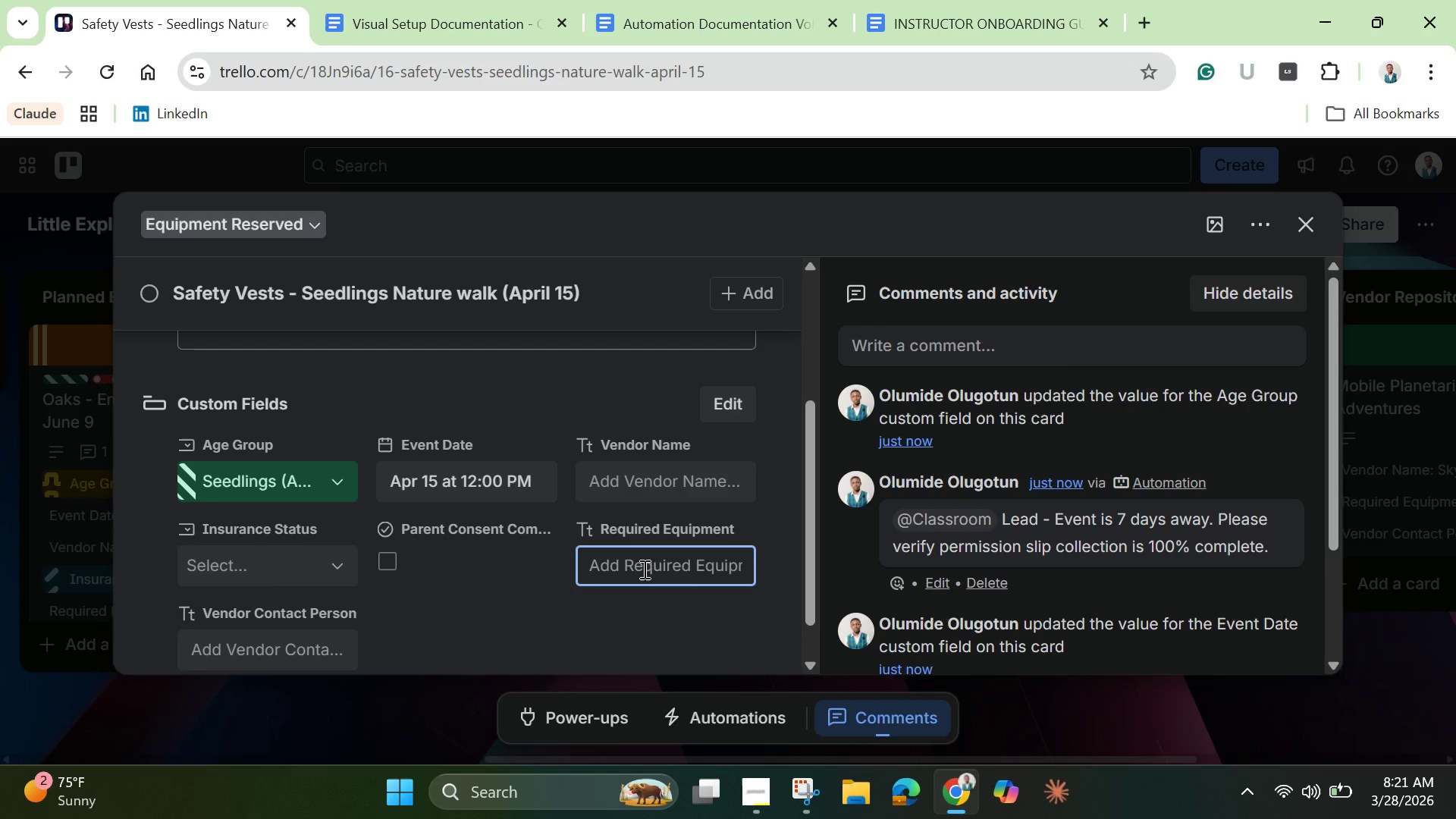 
type(15 safety vests)
 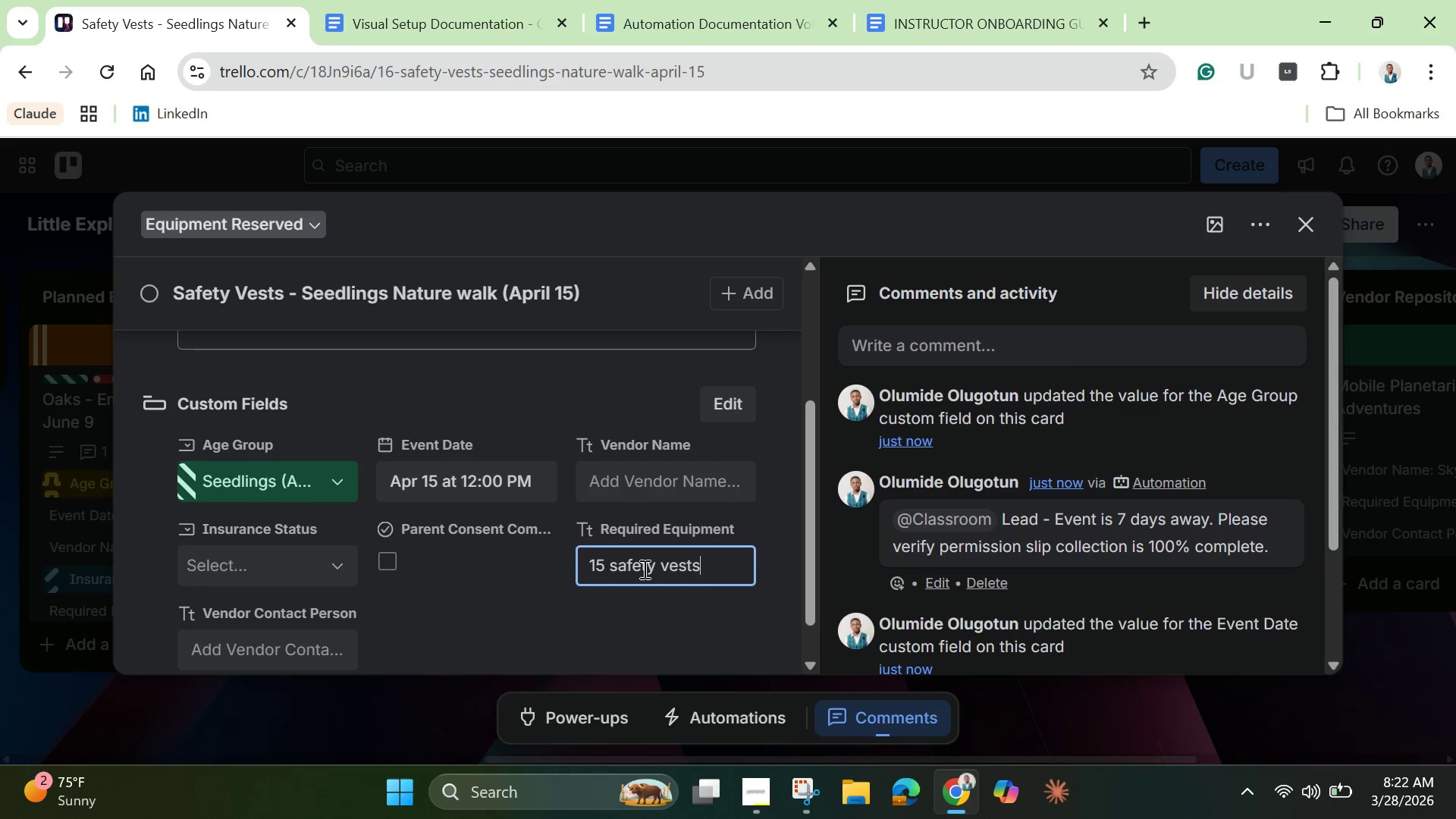 
left_click([517, 623])
 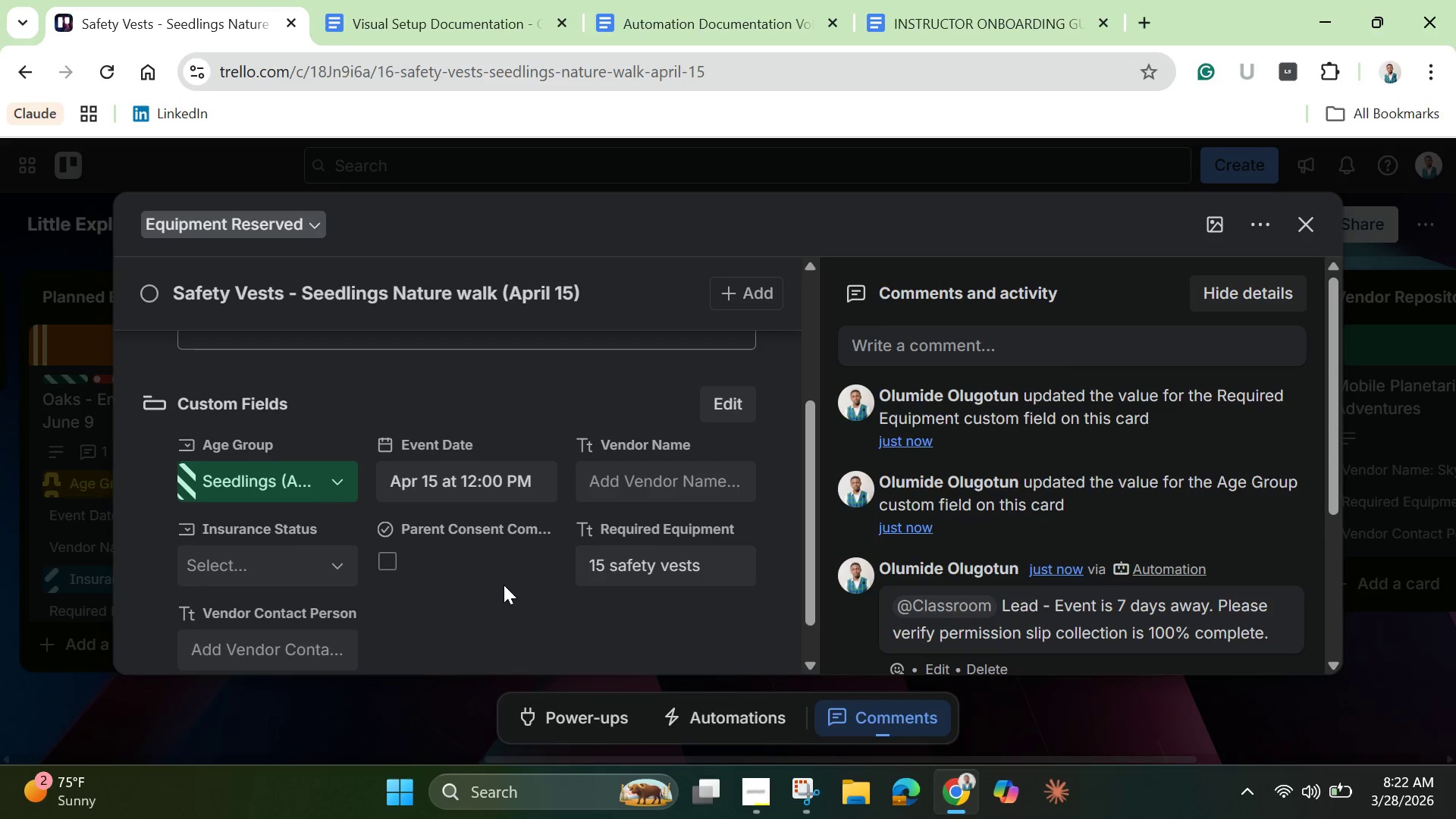 
scroll: coordinate [504, 579], scroll_direction: up, amount: 2.0
 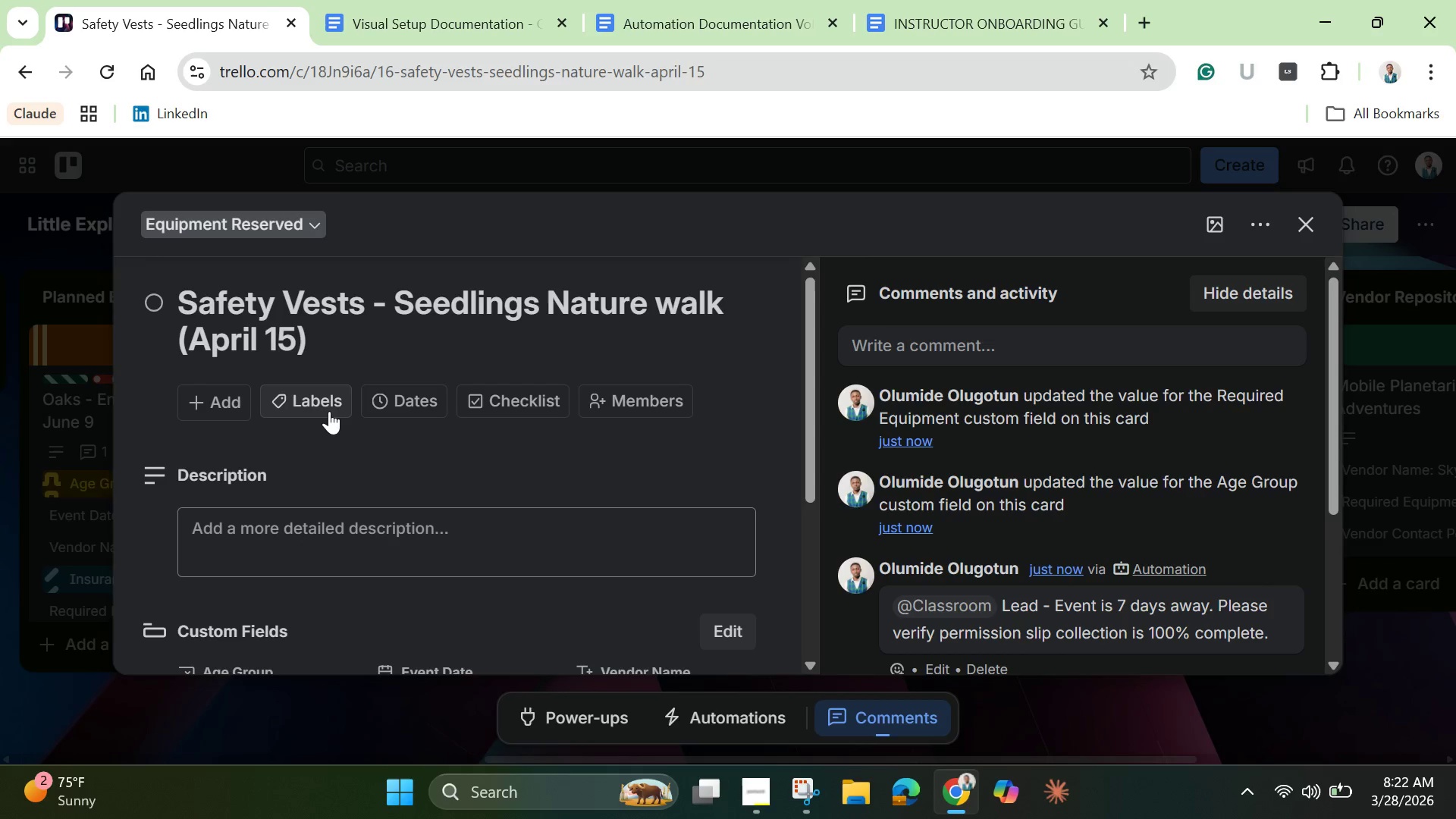 
left_click([323, 402])
 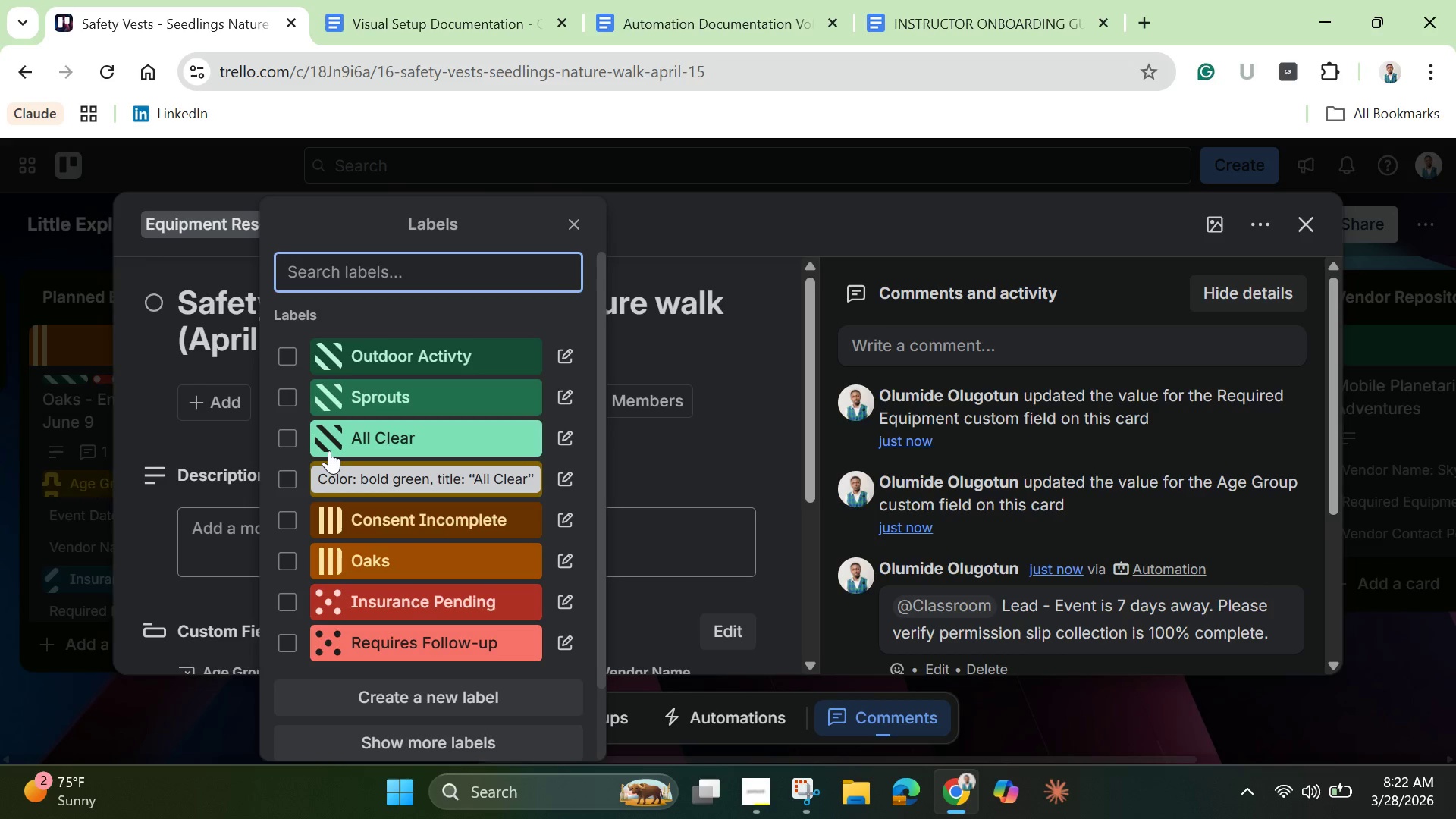 
wait(6.72)
 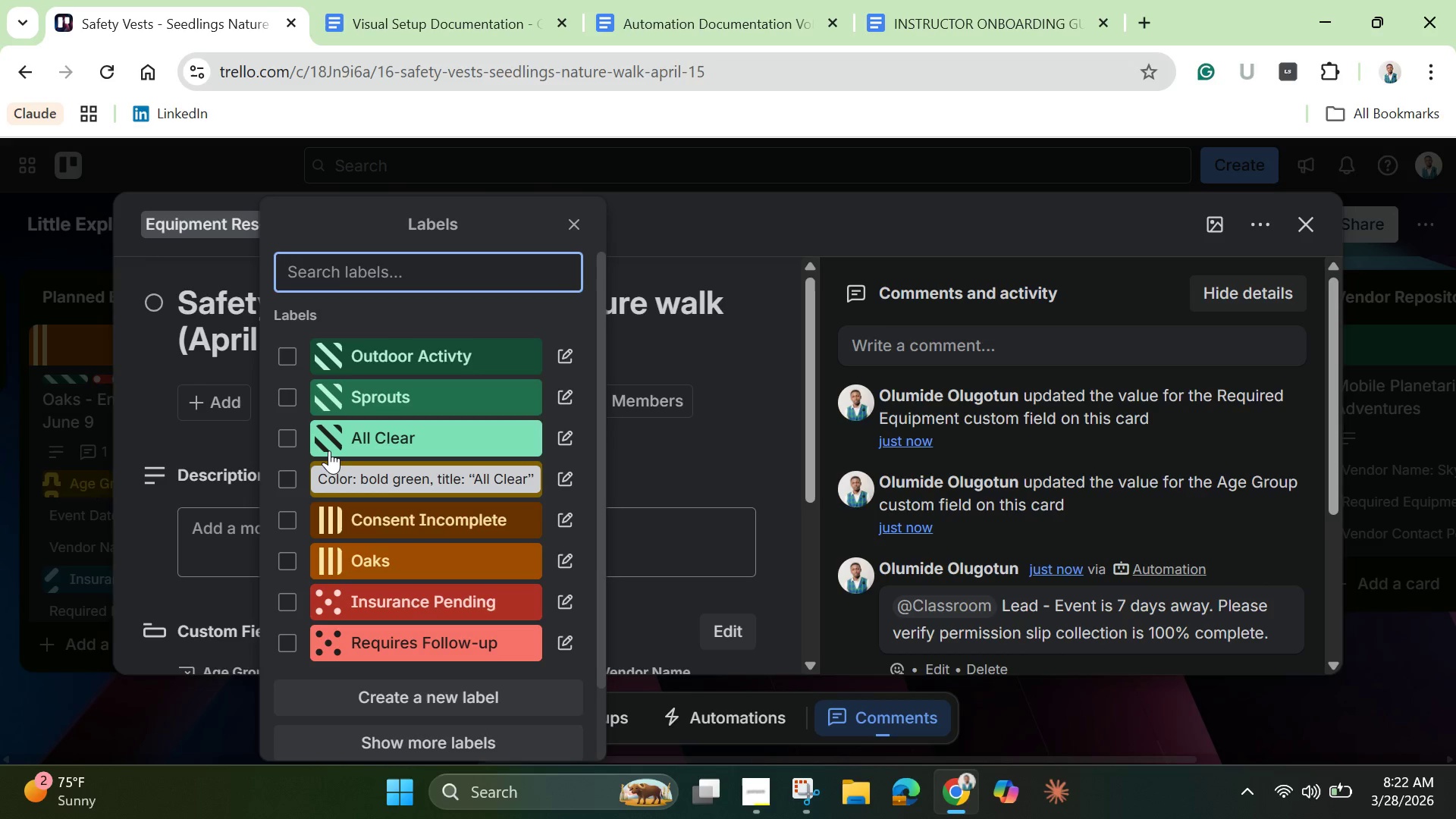 
scroll: coordinate [383, 505], scroll_direction: down, amount: 2.0
 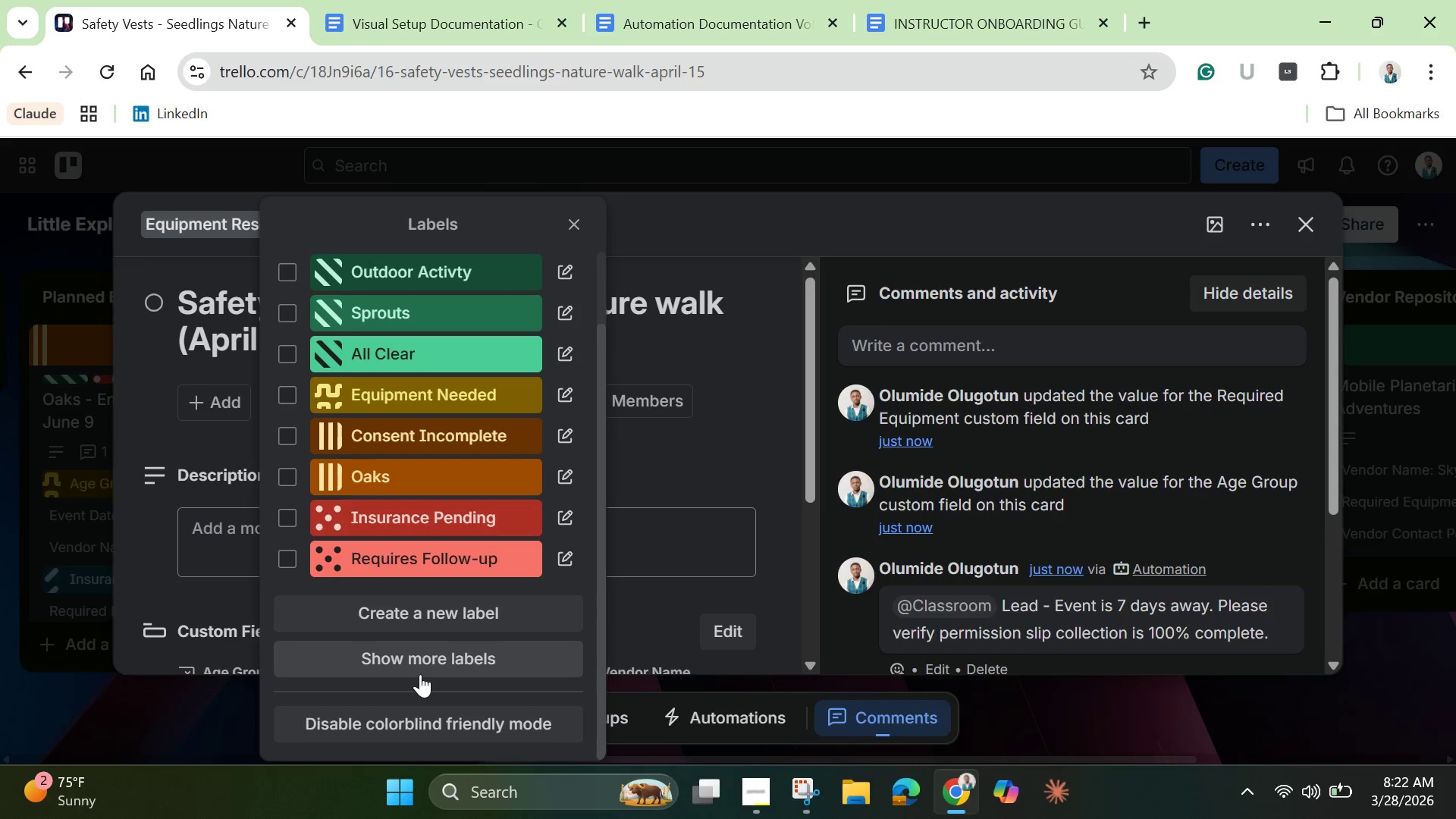 
left_click([420, 664])
 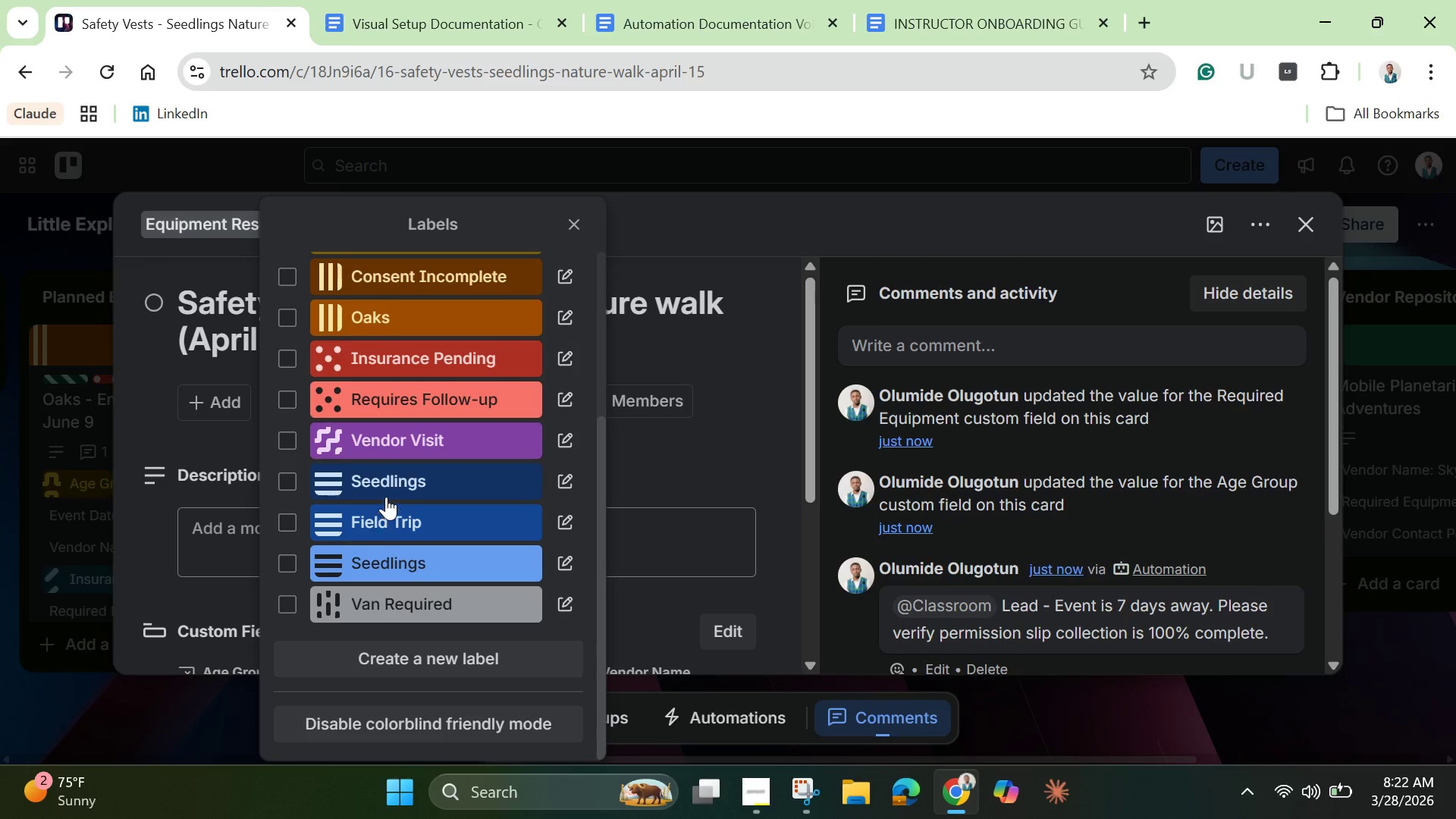 
left_click([386, 486])
 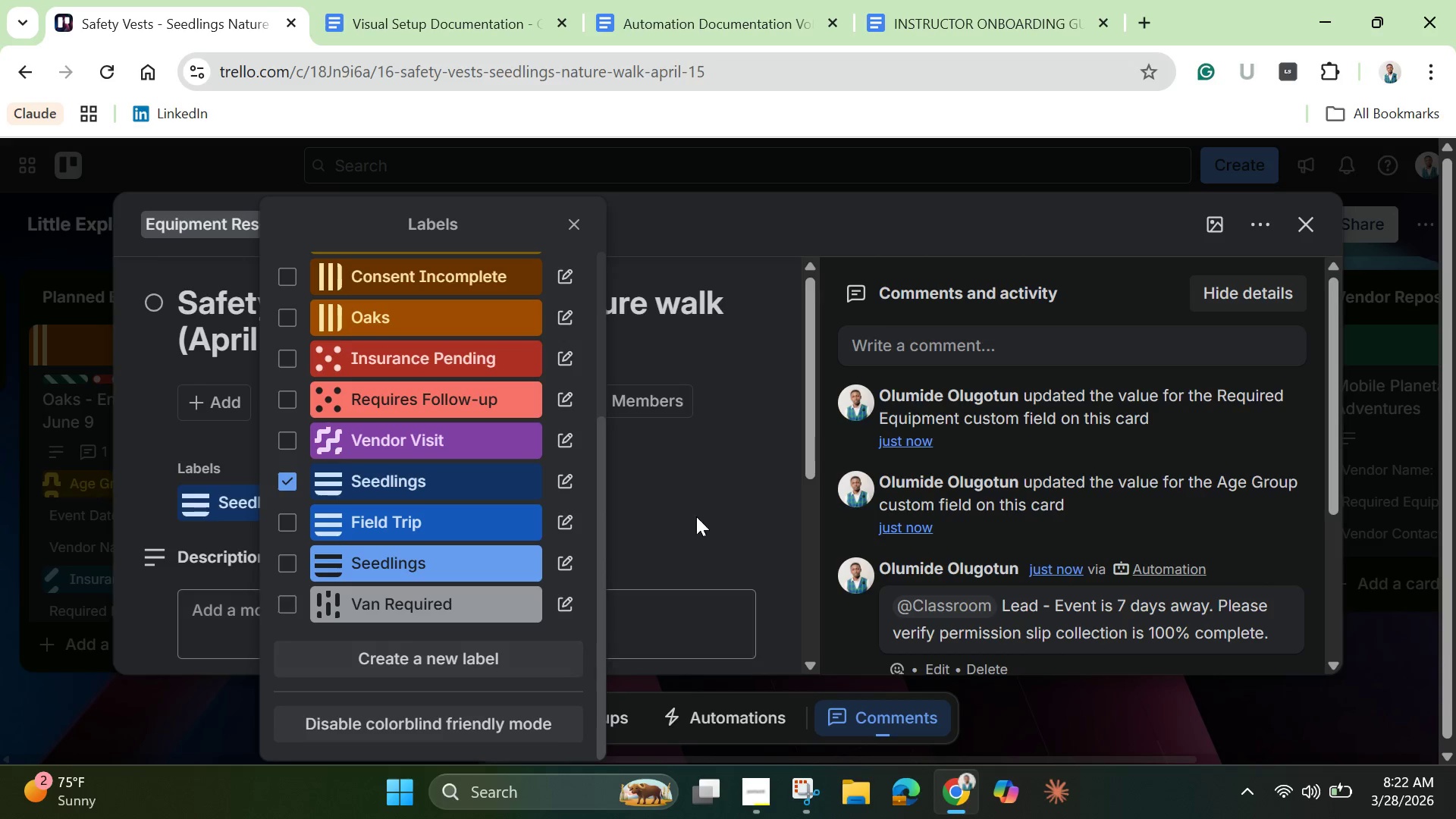 
left_click([711, 491])
 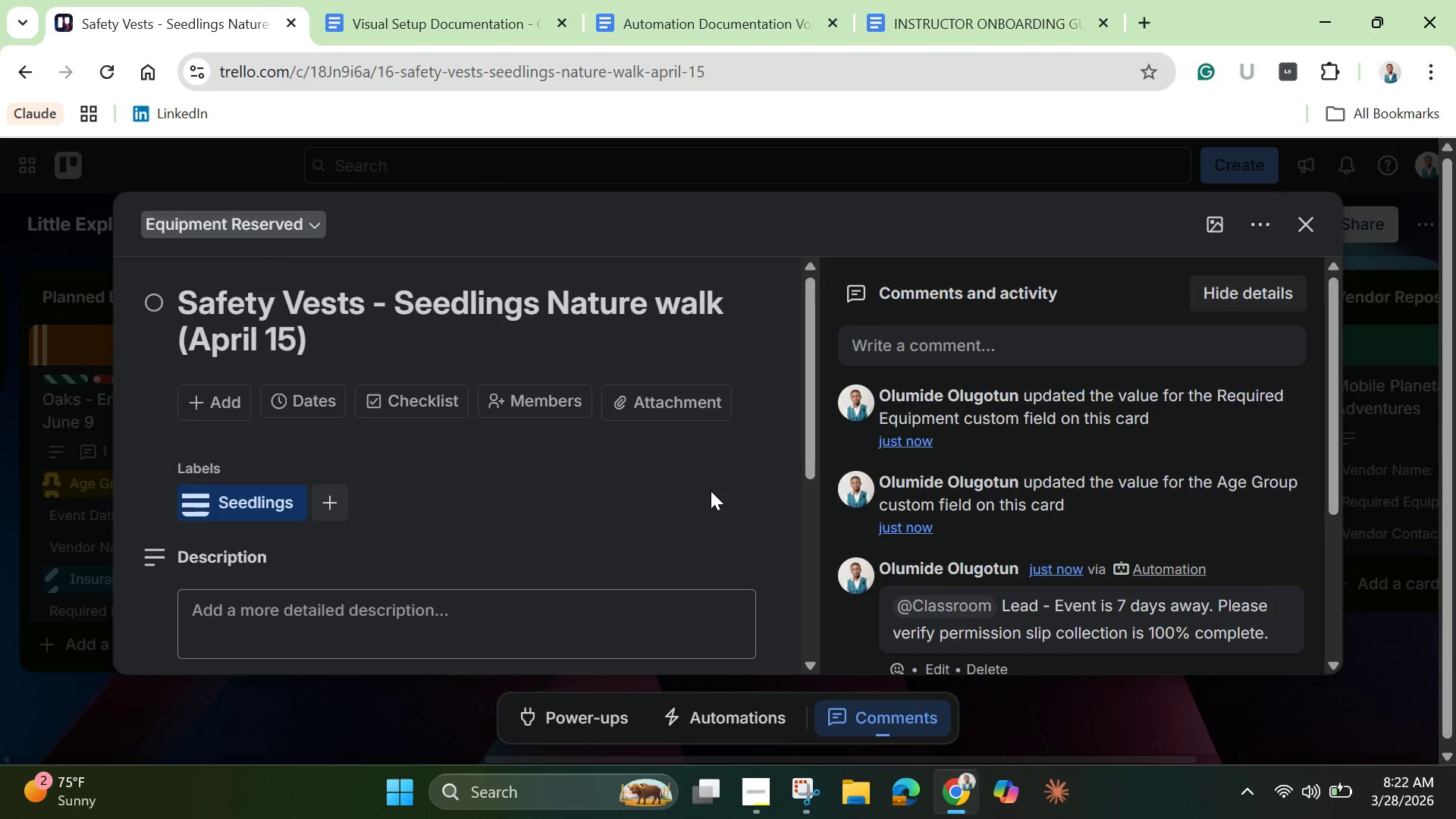 
scroll: coordinate [711, 491], scroll_direction: down, amount: 1.0
 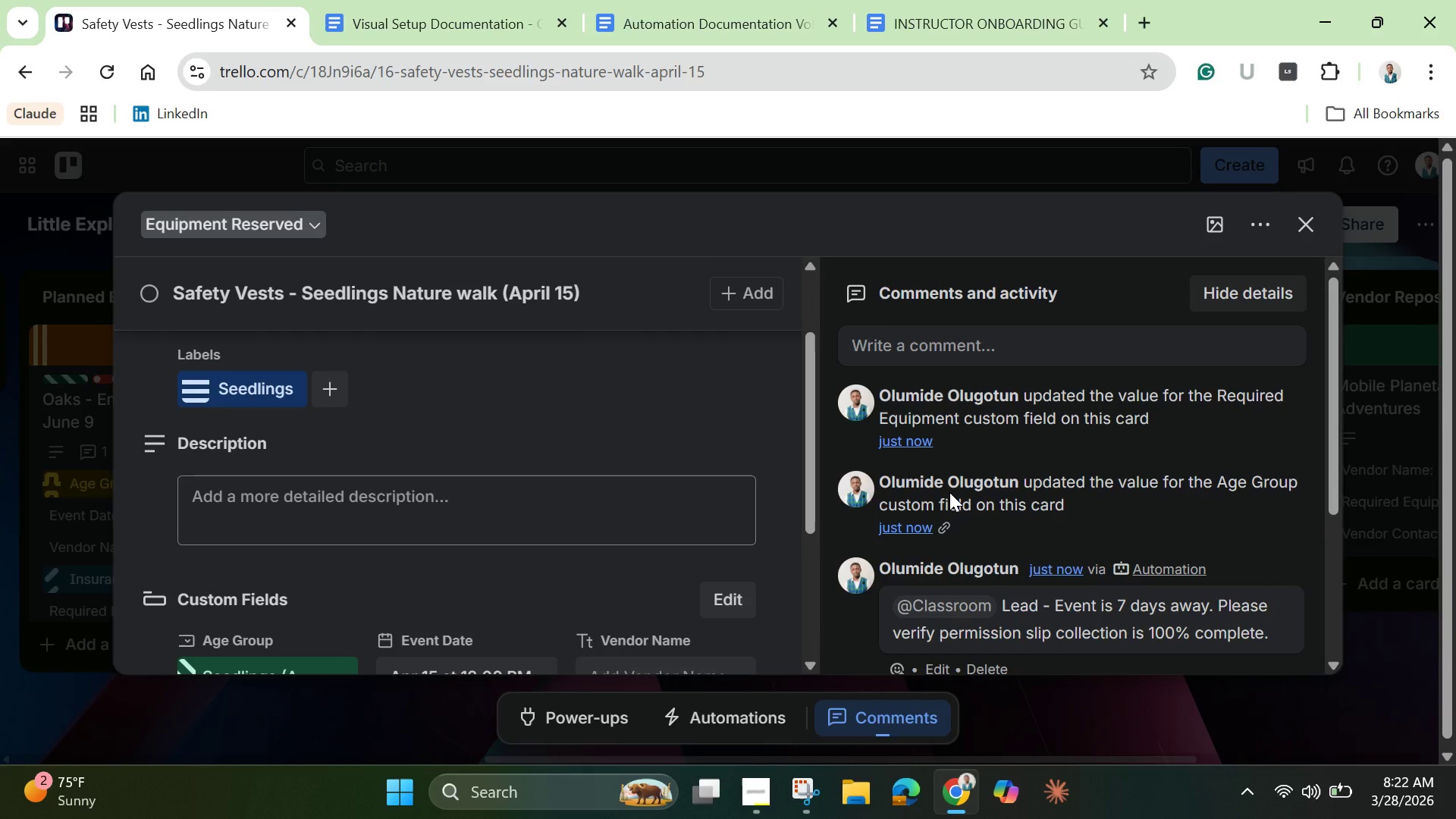 
scroll: coordinate [949, 492], scroll_direction: up, amount: 1.0
 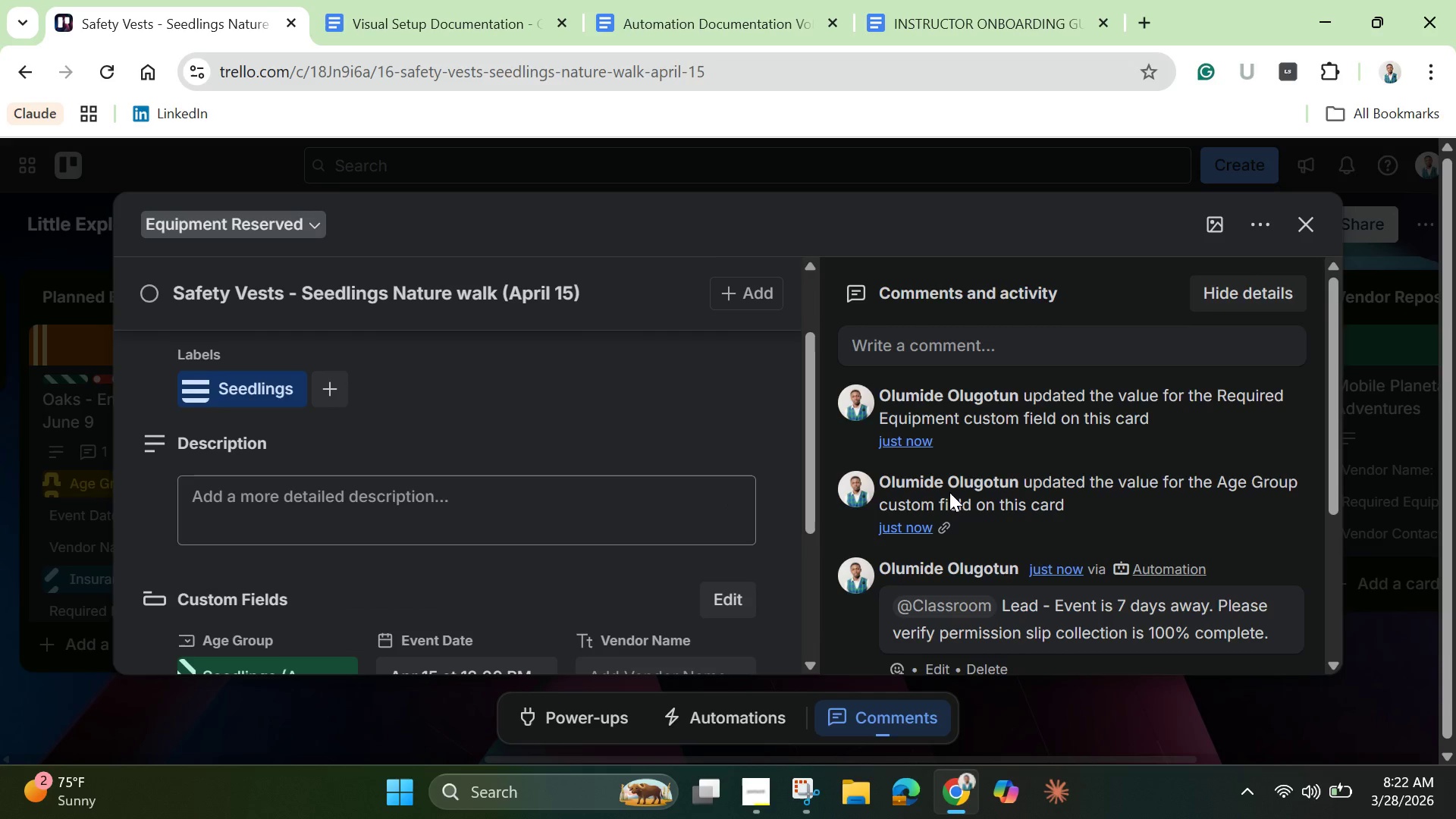 
scroll: coordinate [655, 495], scroll_direction: down, amount: 2.0
 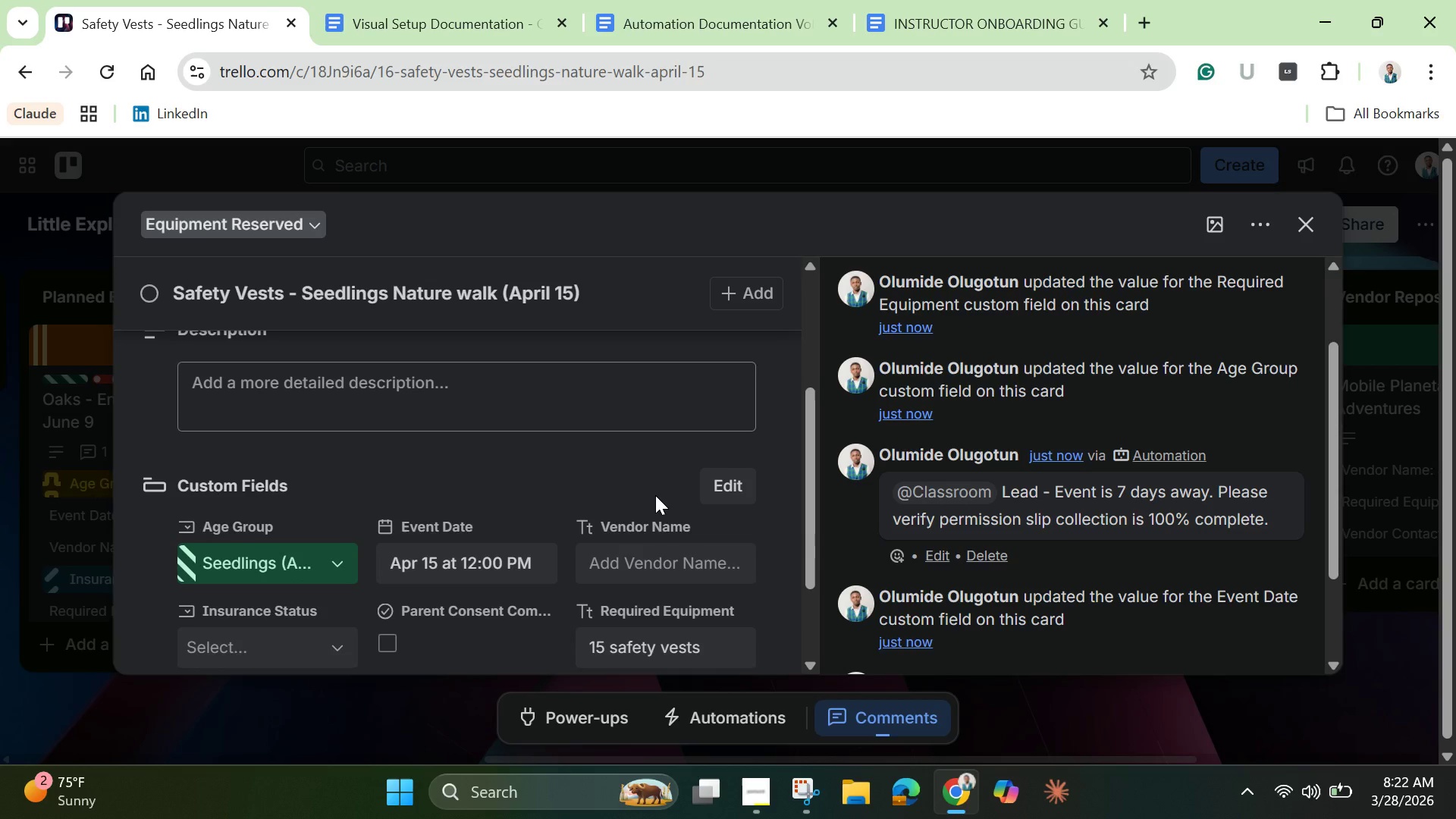 
scroll: coordinate [655, 495], scroll_direction: up, amount: 2.0
 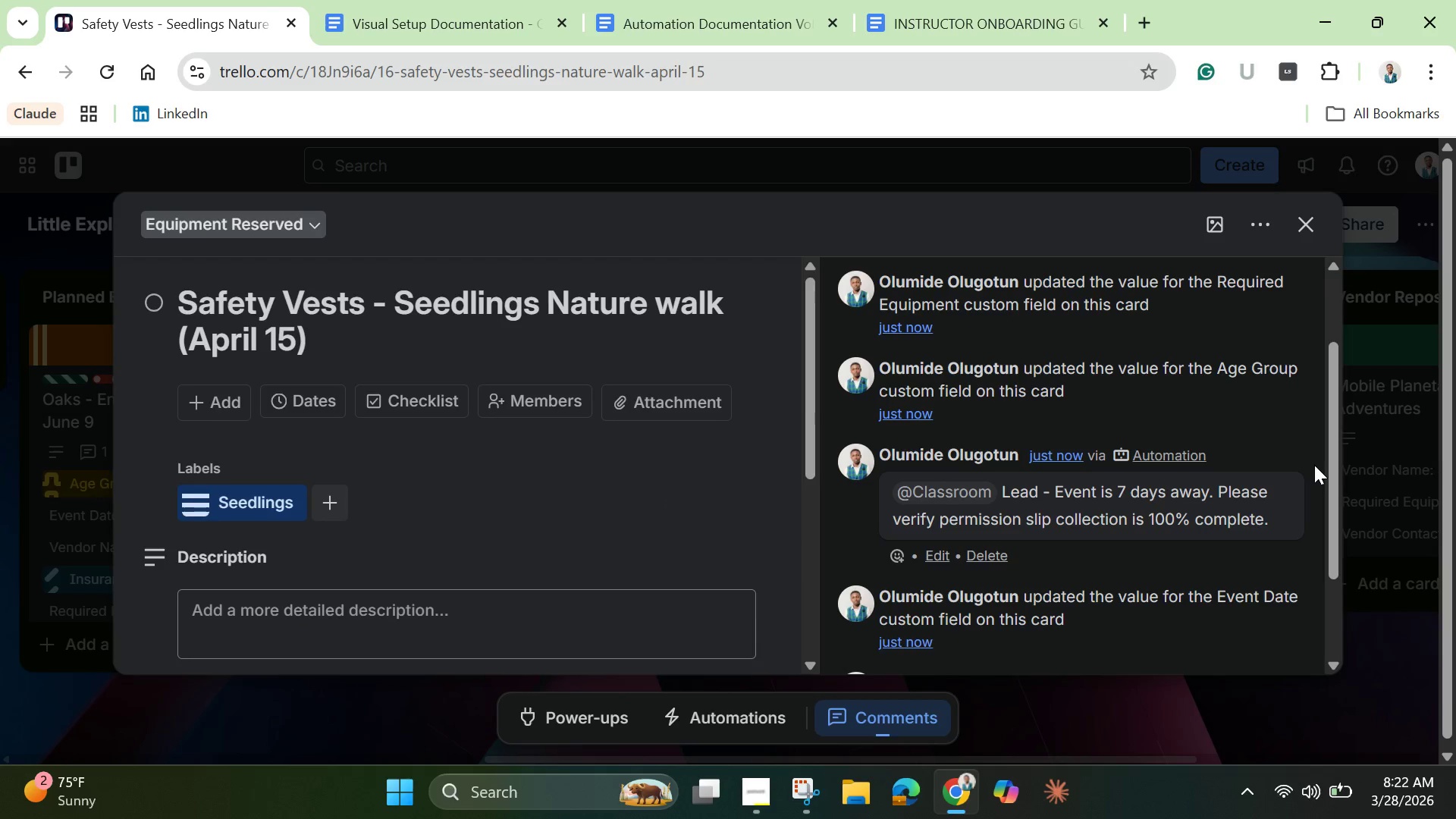 
left_click_drag(start_coordinate=[1335, 477], to_coordinate=[1346, 501])
 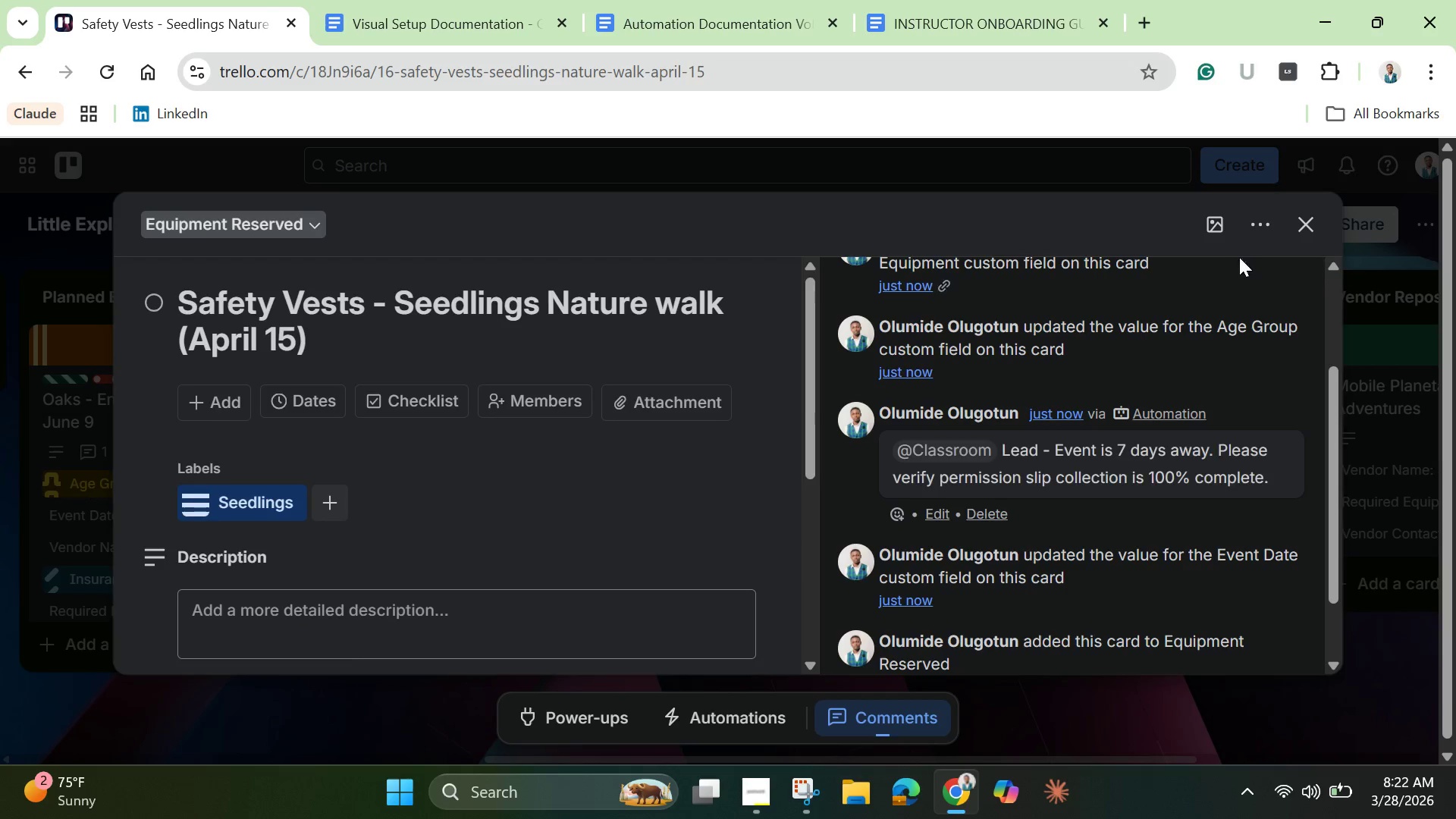 
left_click([1211, 230])
 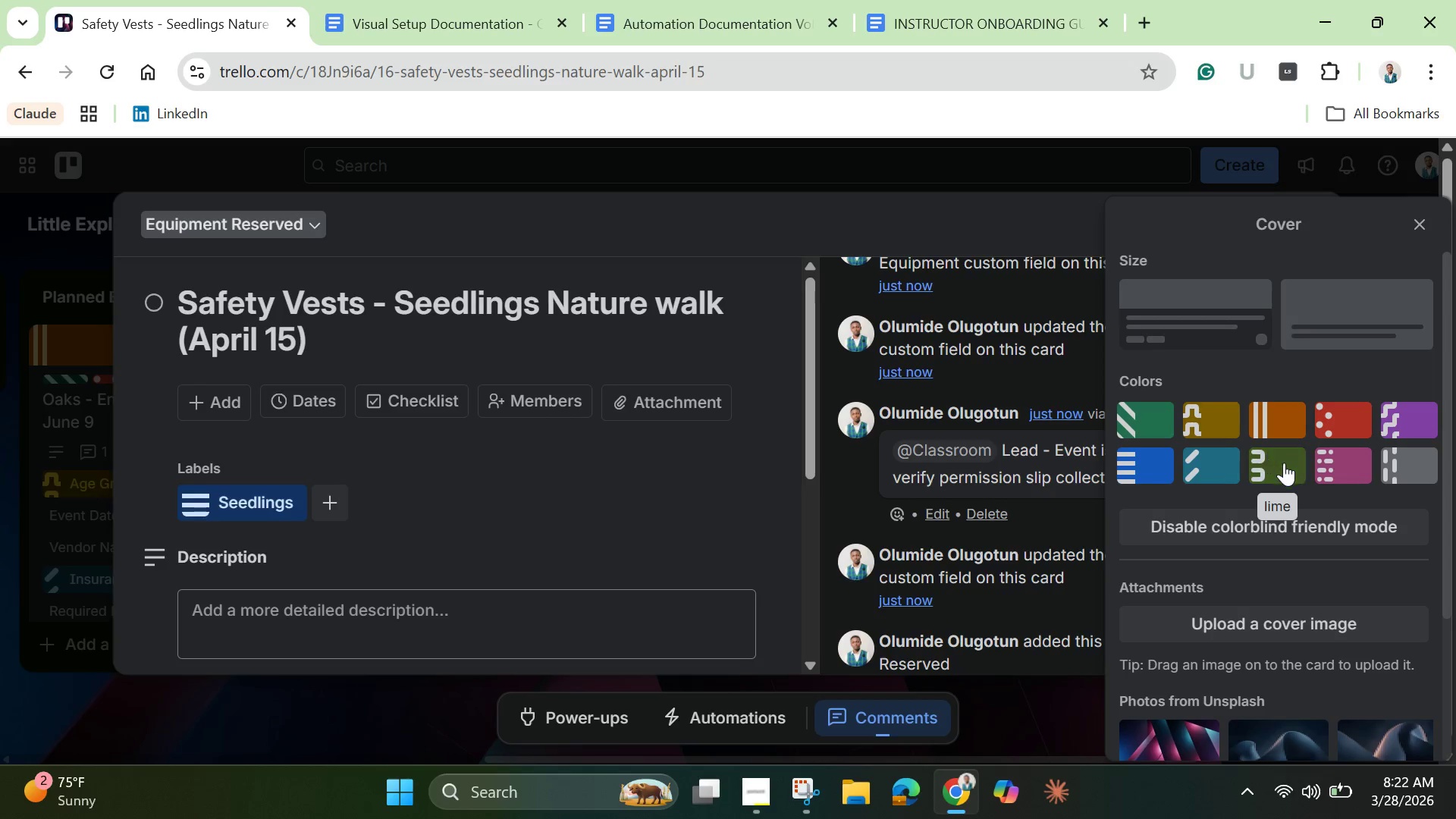 
left_click([1285, 464])
 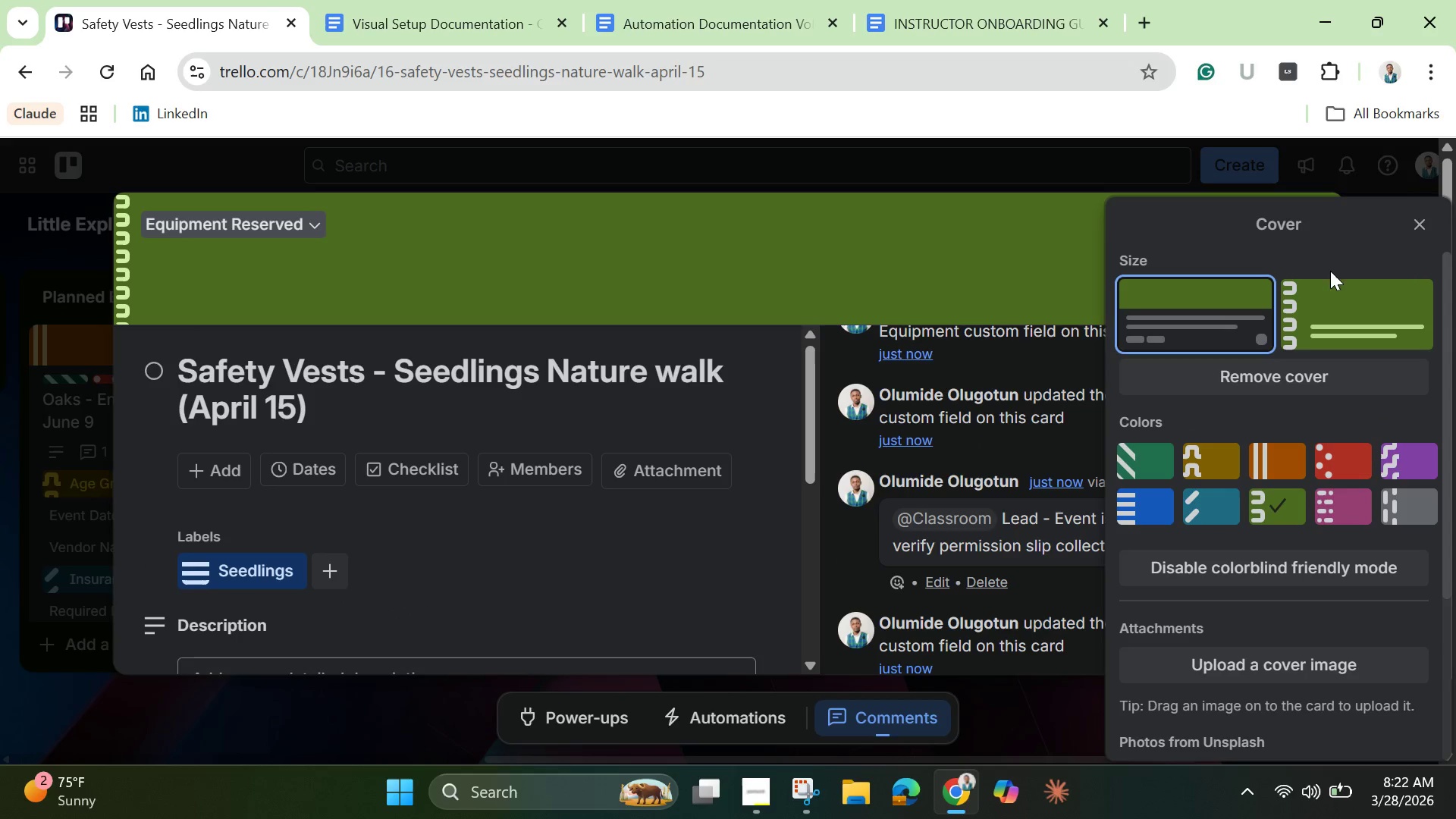 
left_click([1414, 221])
 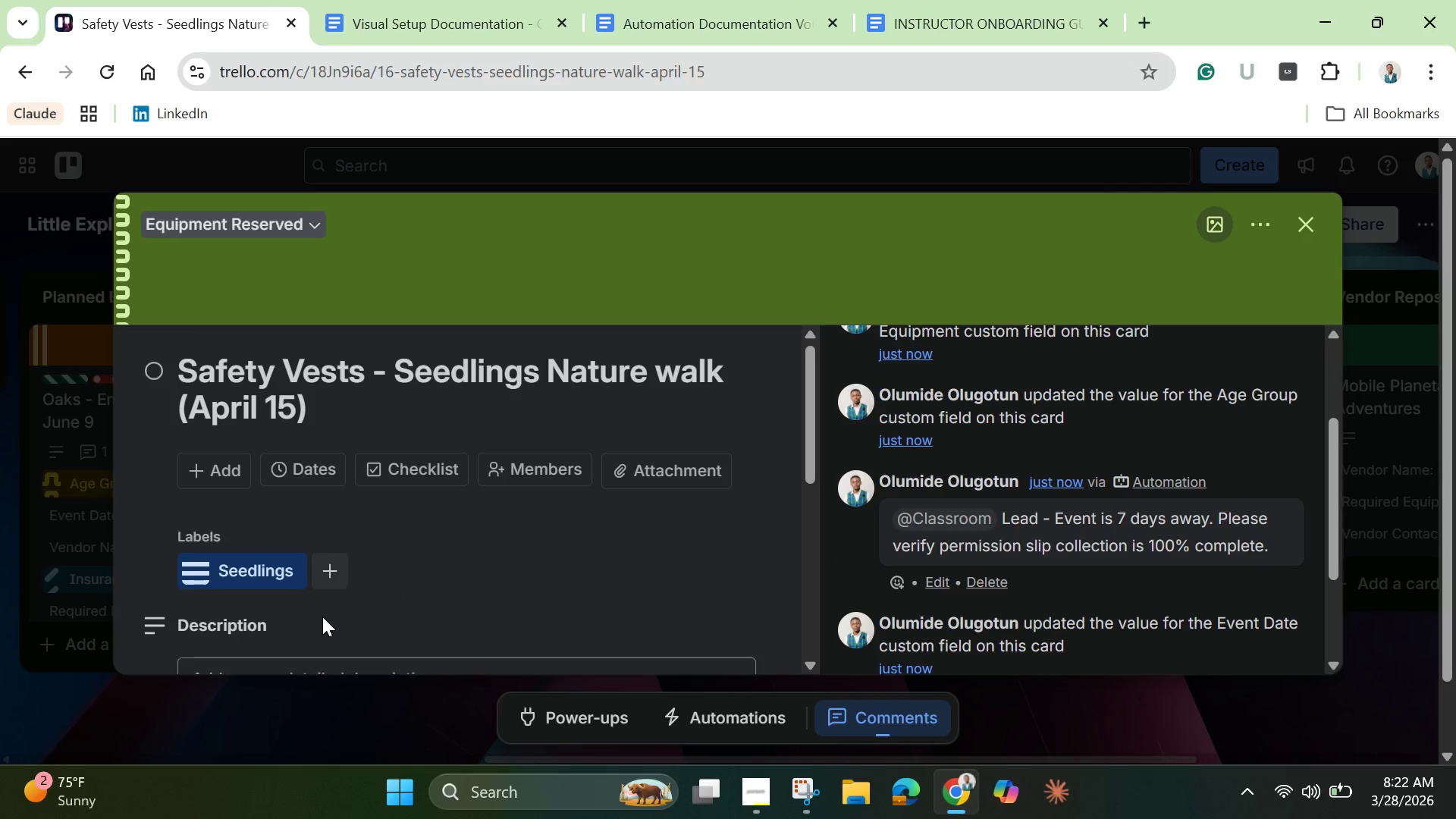 
scroll: coordinate [326, 607], scroll_direction: down, amount: 1.0
 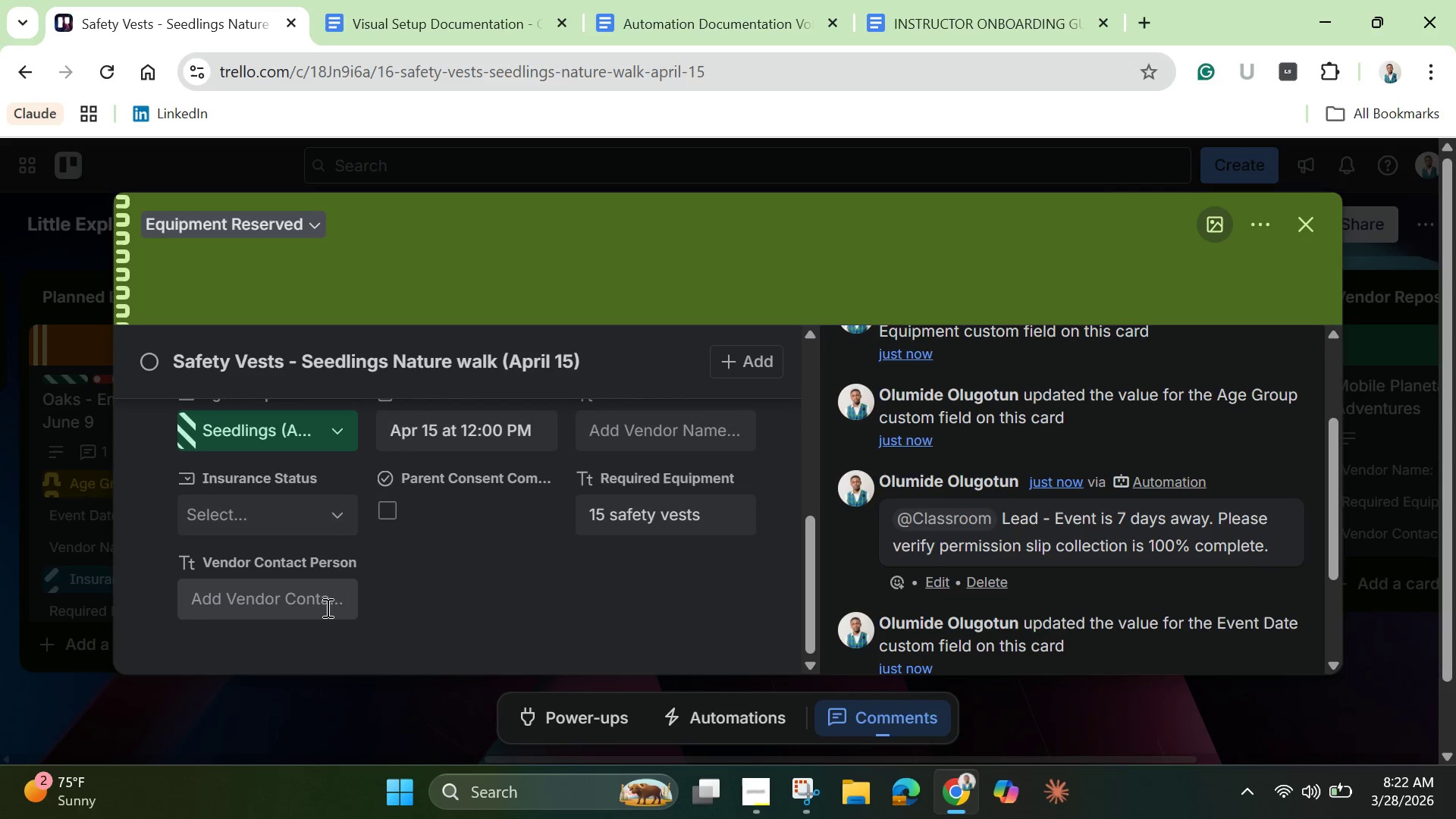 
scroll: coordinate [326, 607], scroll_direction: up, amount: 1.0
 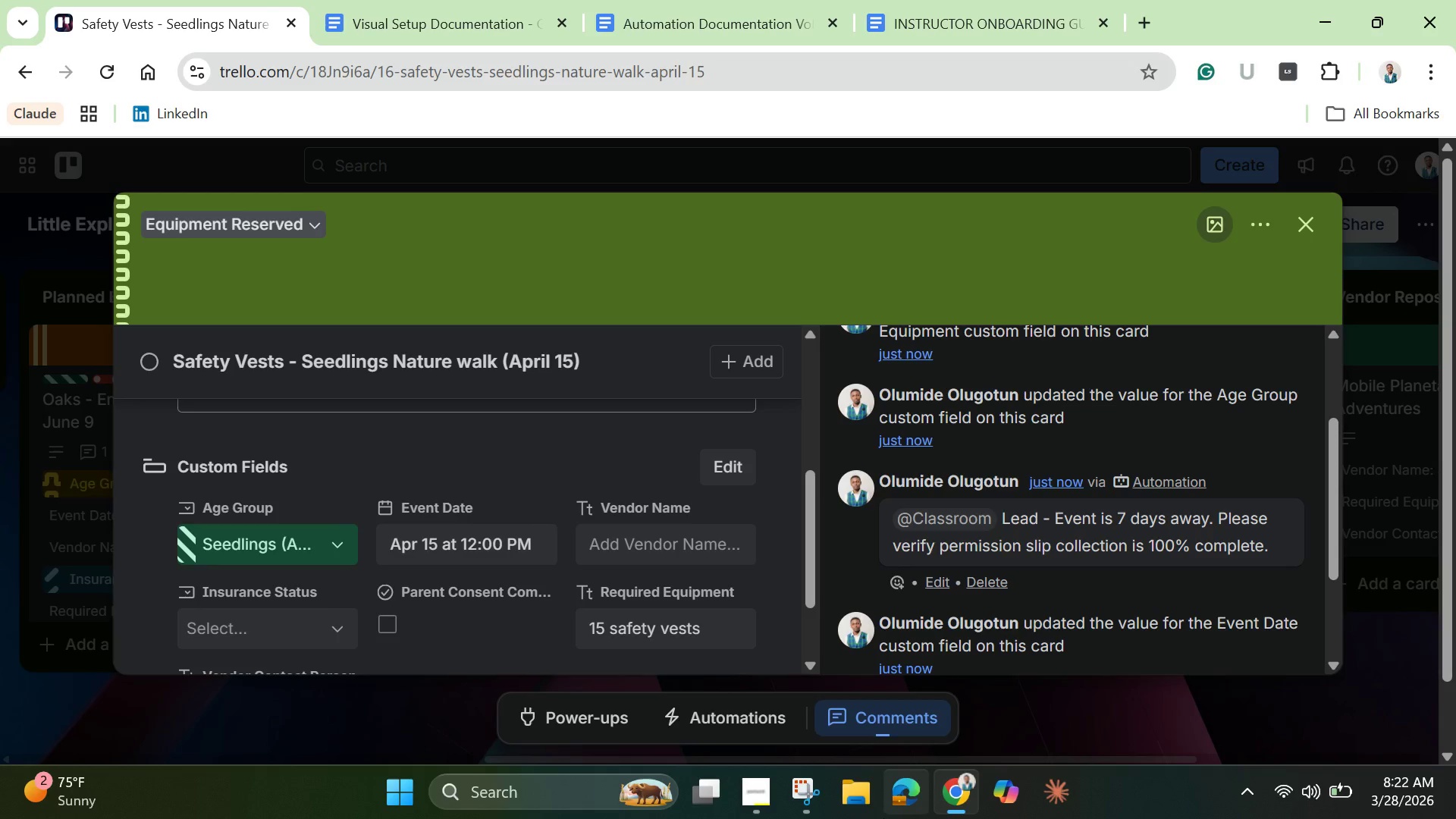 
left_click([810, 790])
 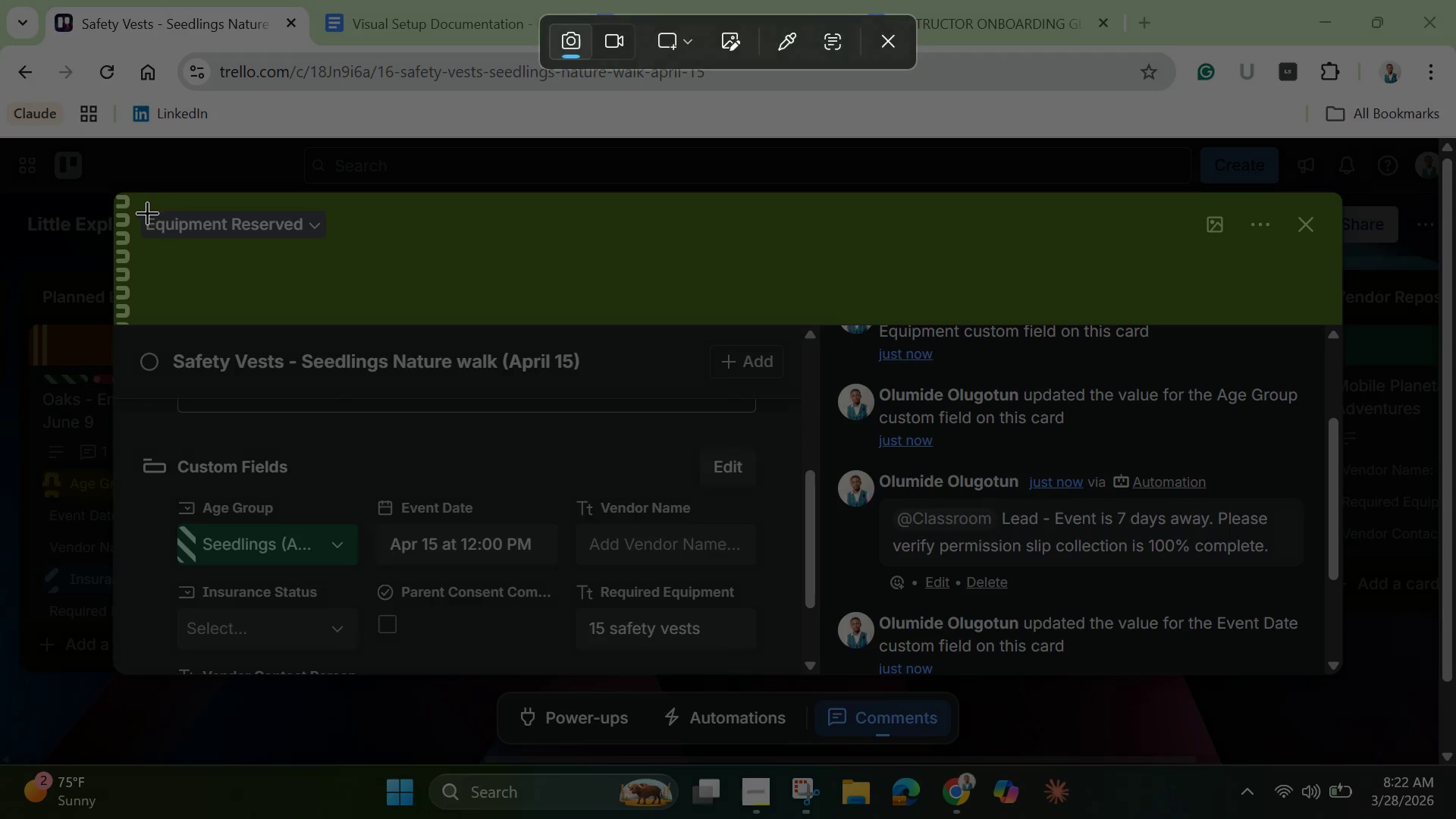 
left_click_drag(start_coordinate=[119, 196], to_coordinate=[1341, 662])
 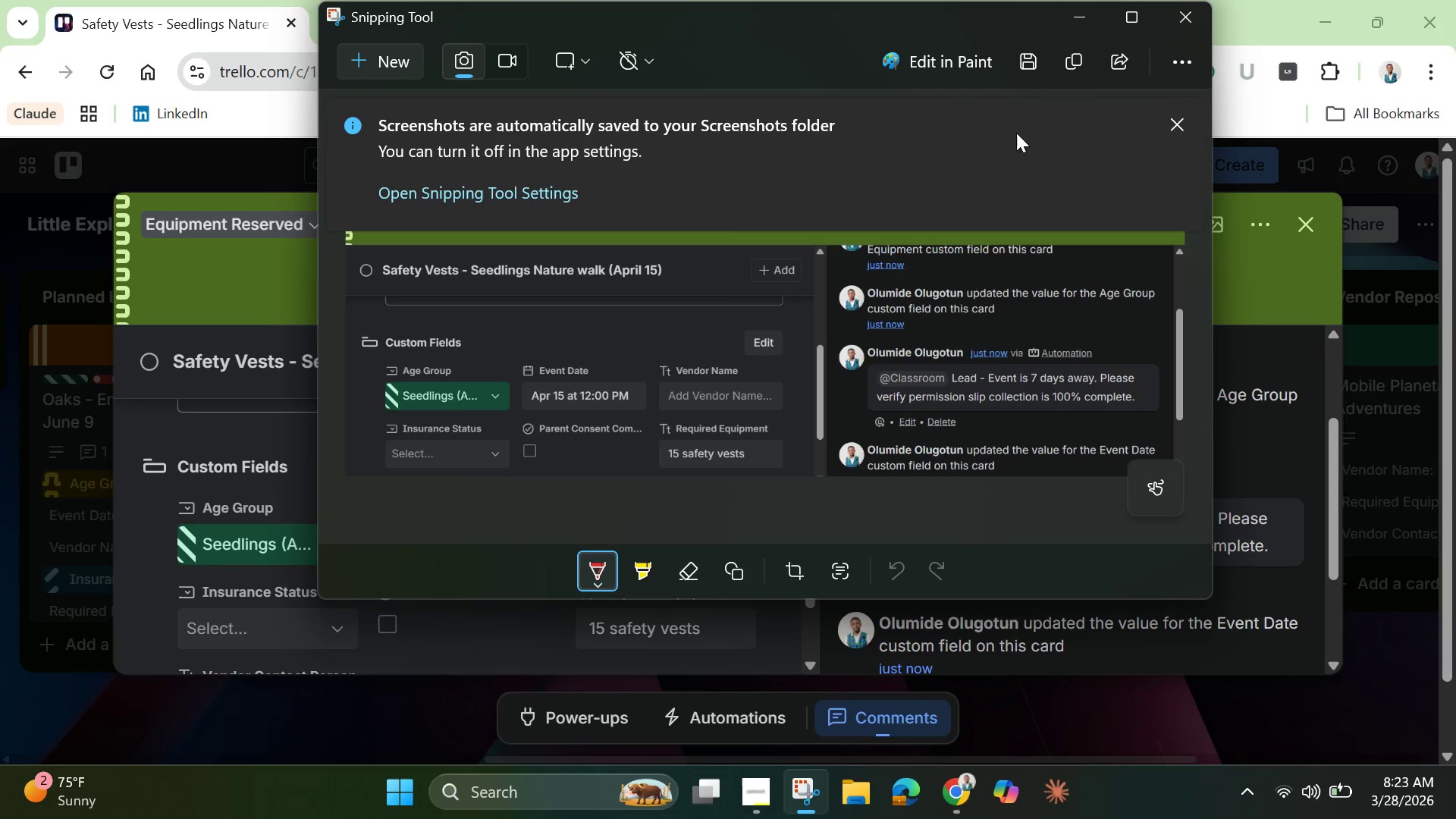 
left_click([1097, 18])
 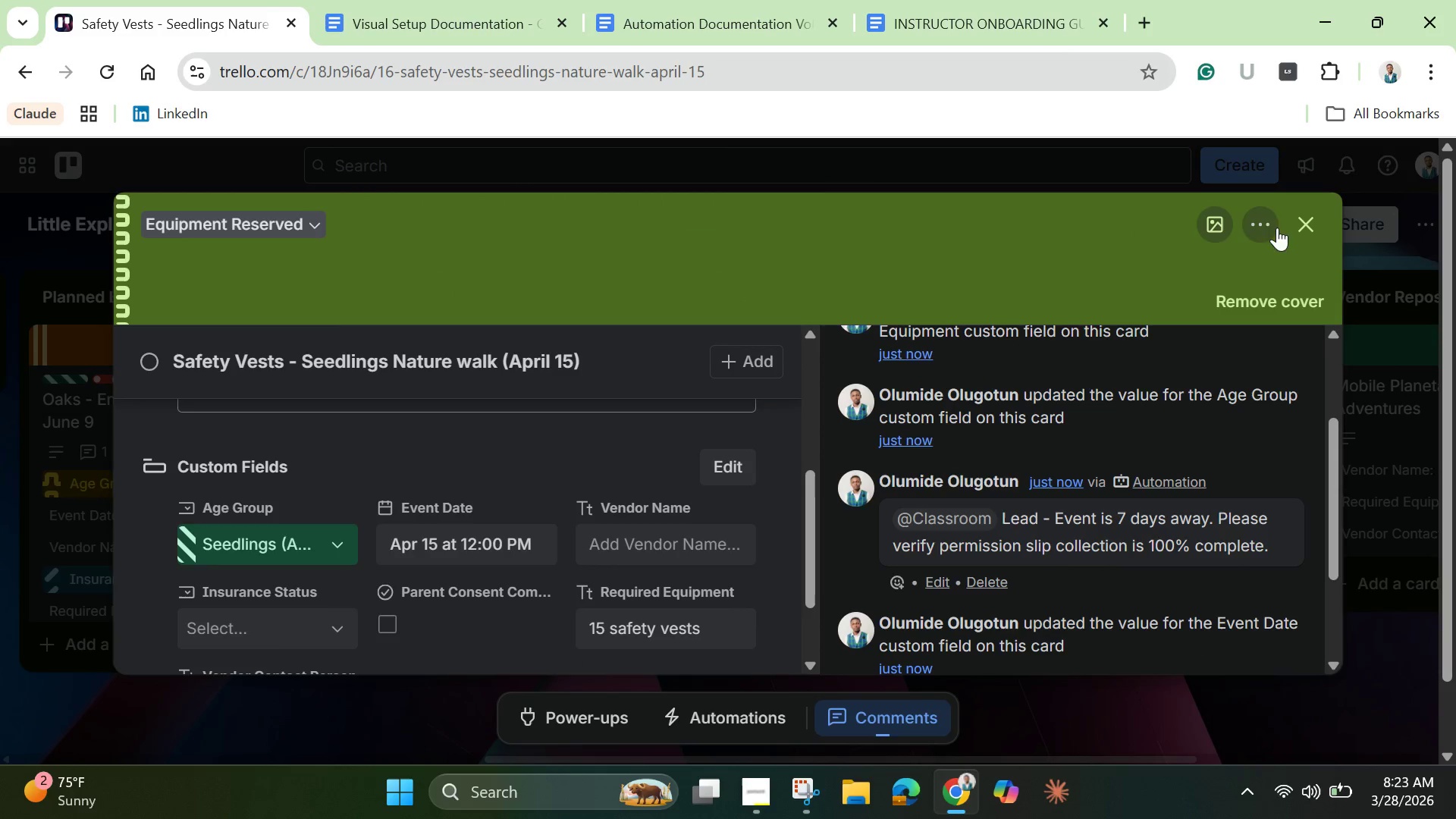 
left_click([1296, 224])
 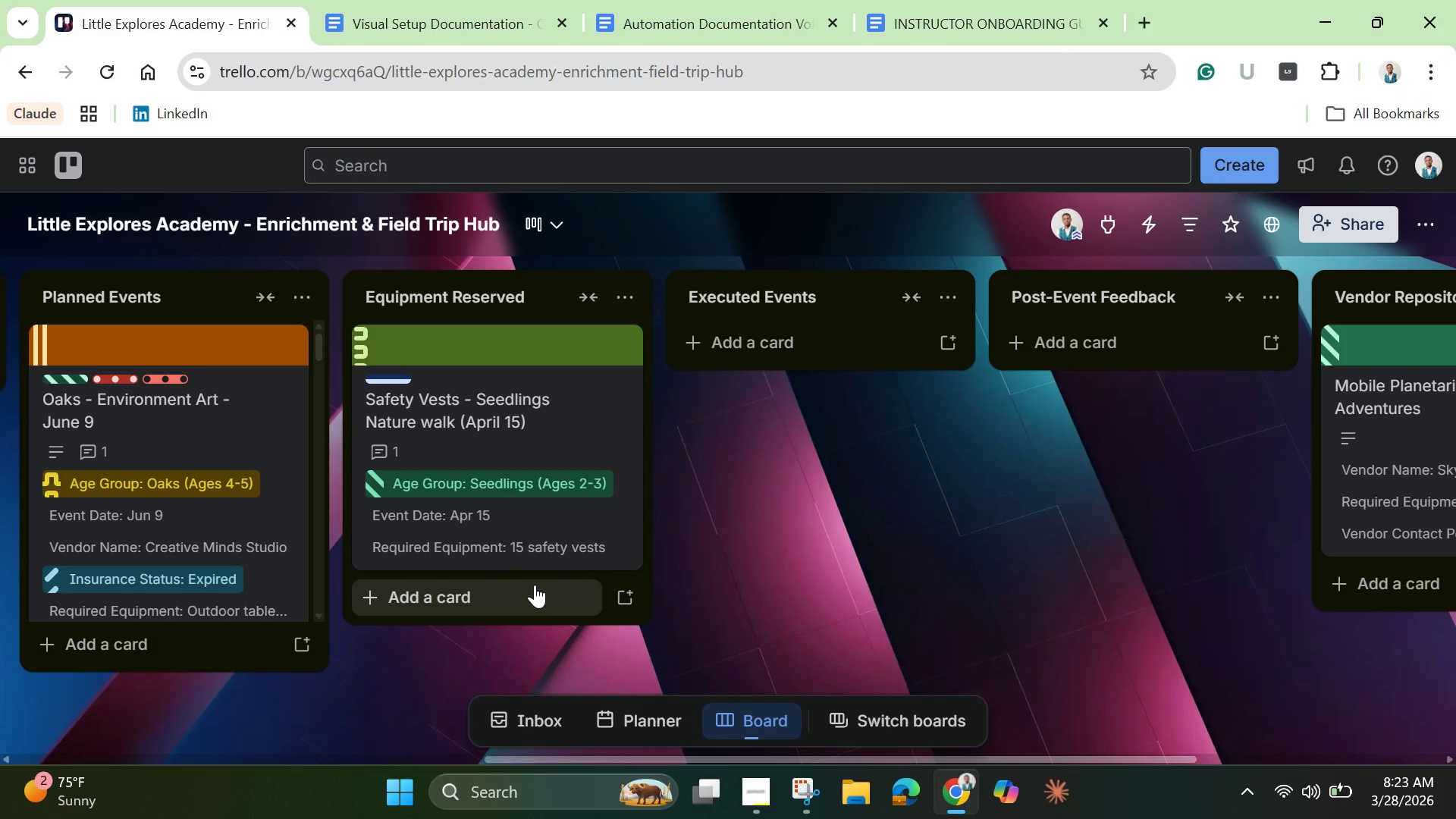 
wait(6.58)
 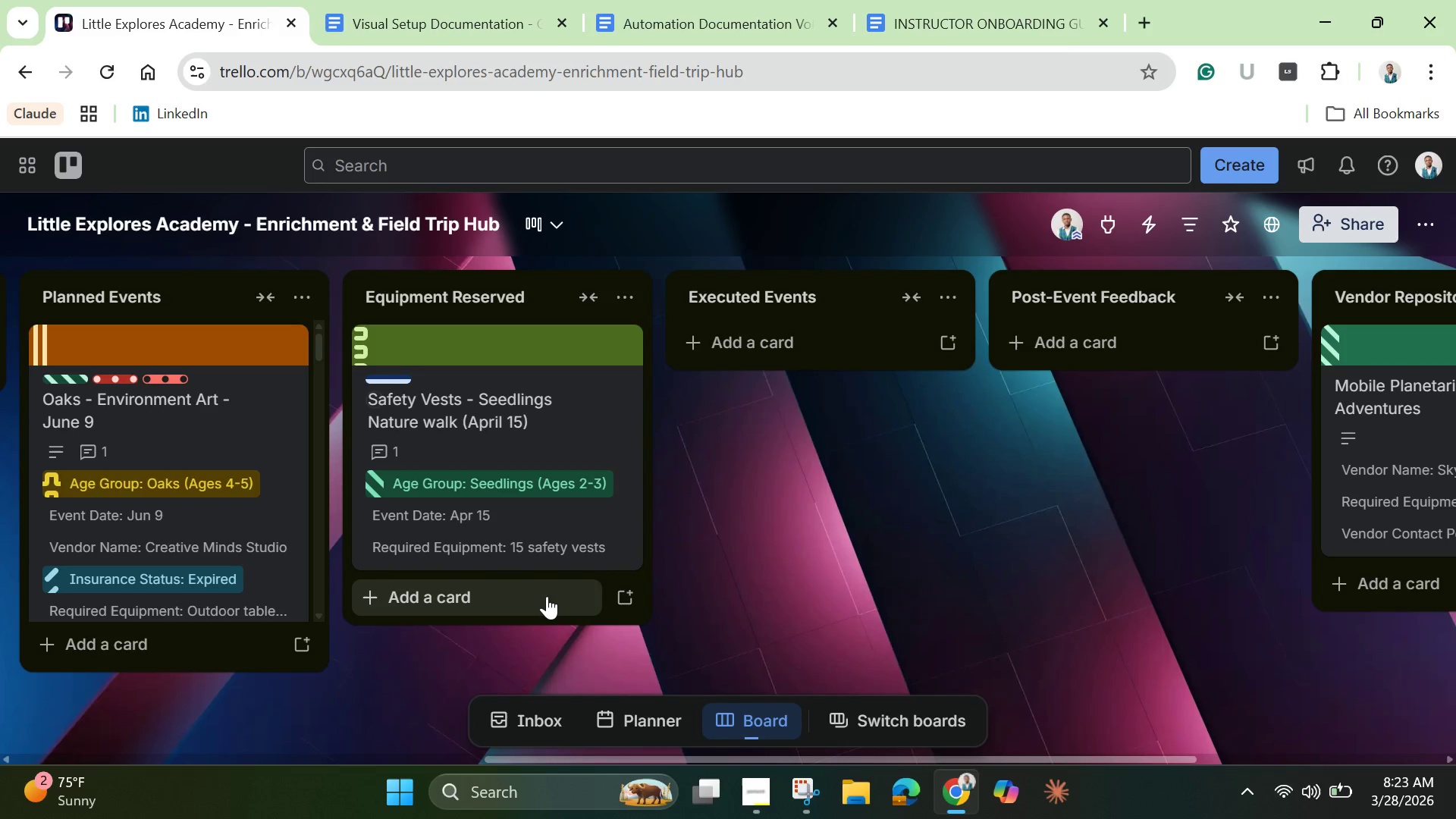 
left_click([529, 595])
 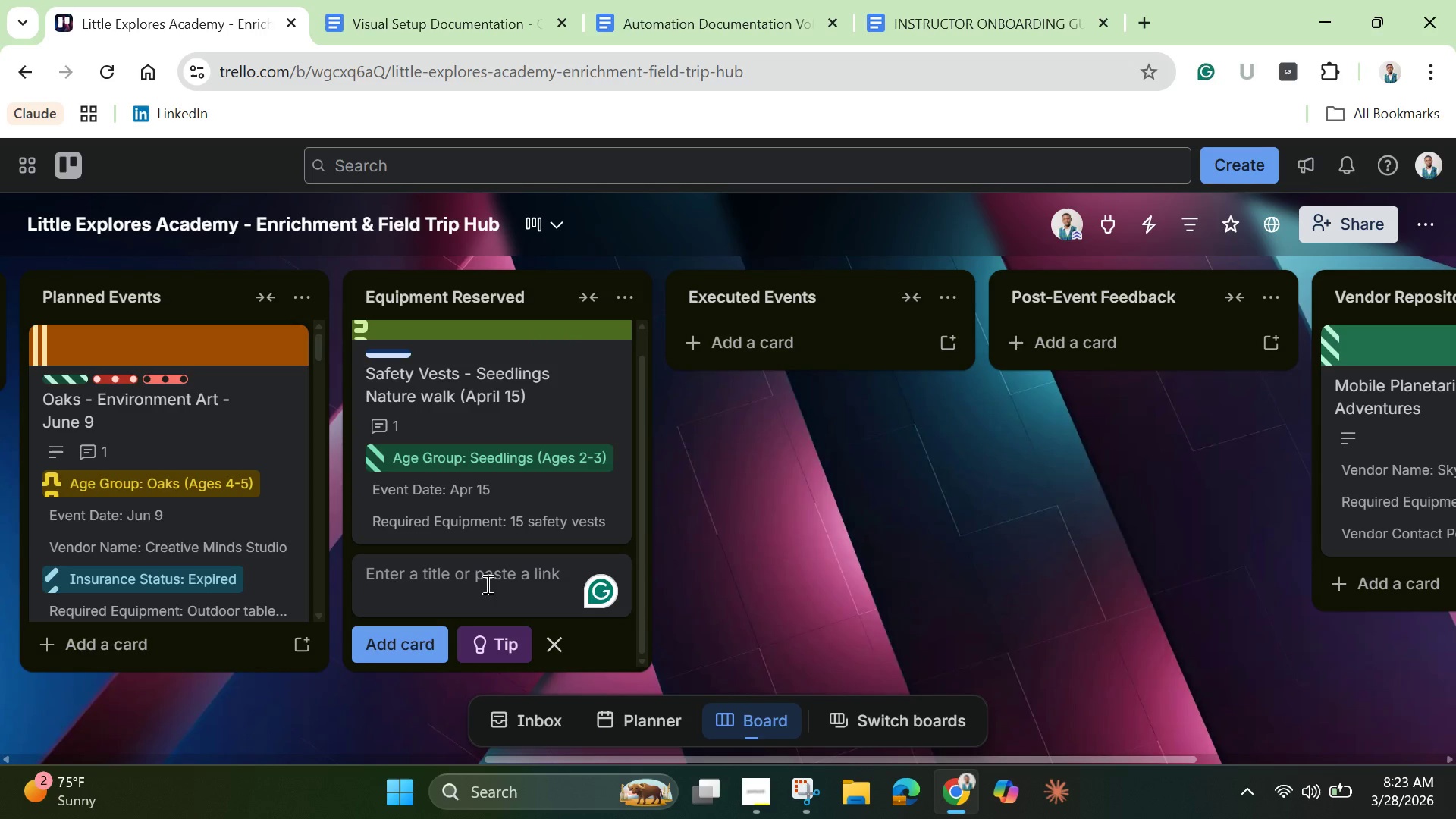 
key(Shift+S)
 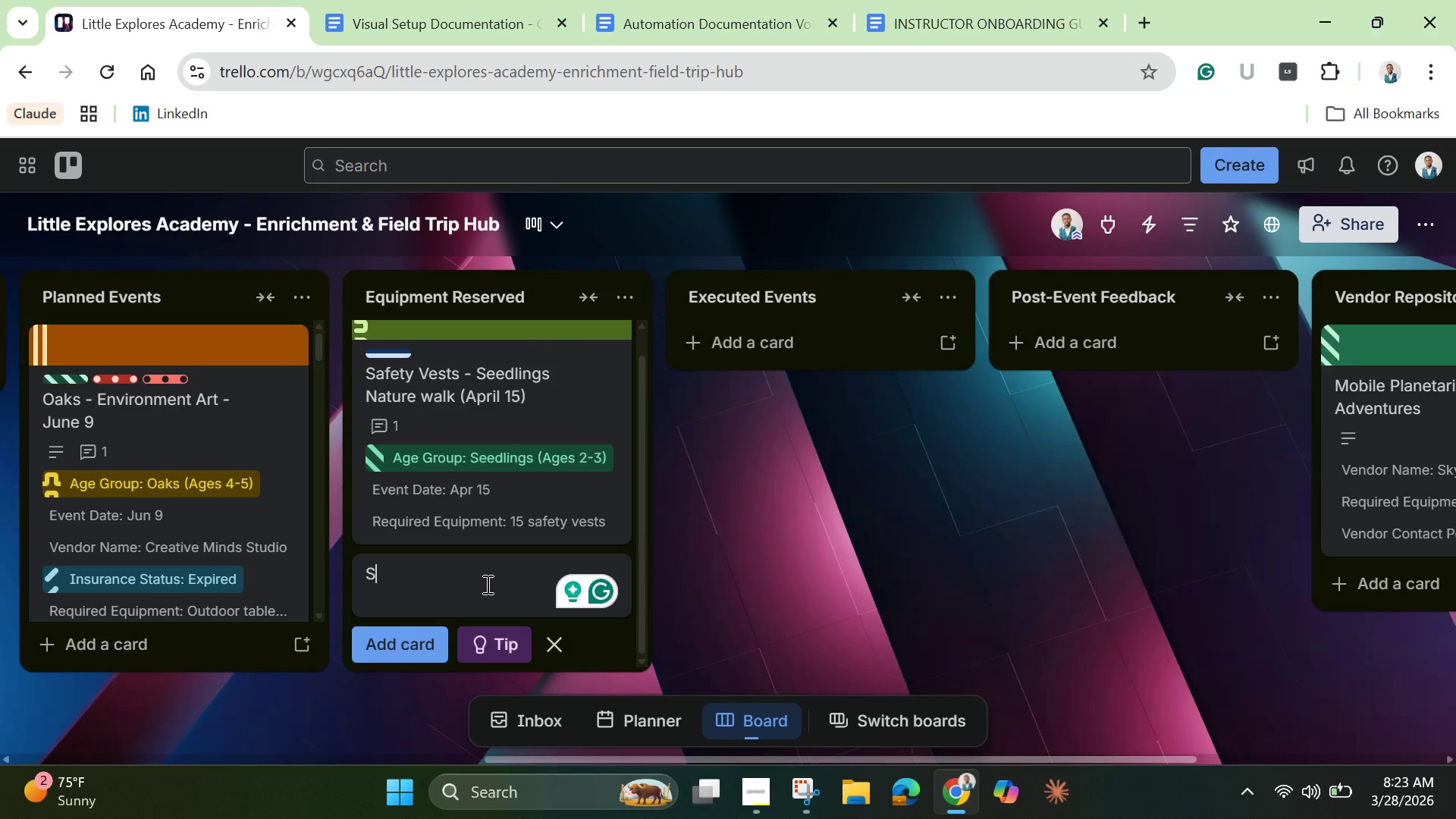 
type(chool Van - Sprouts Forests)
key(Backspace)
type( Trip (May 1)
key(Backspace)
type(5))
 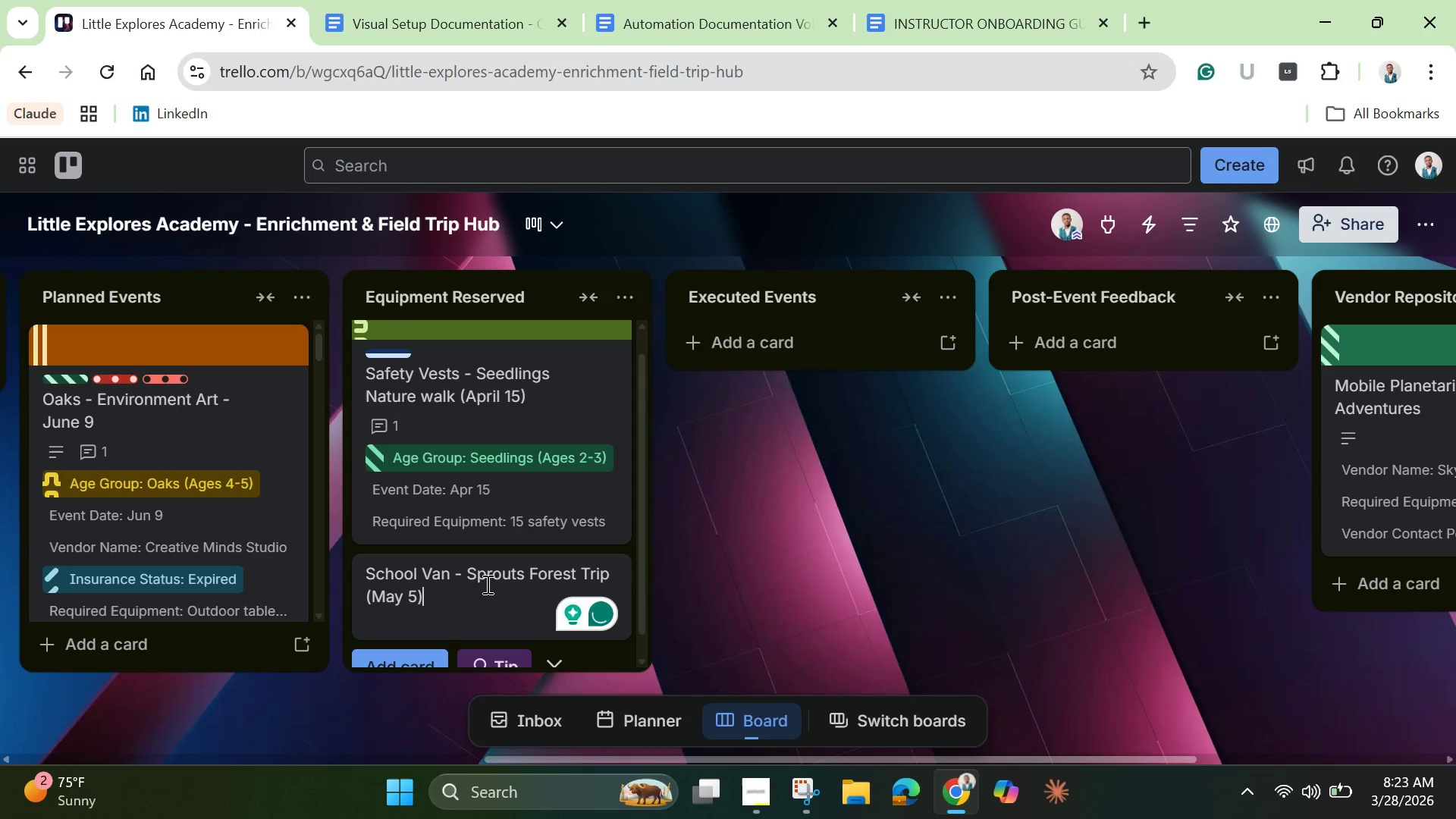 
key(Enter)
 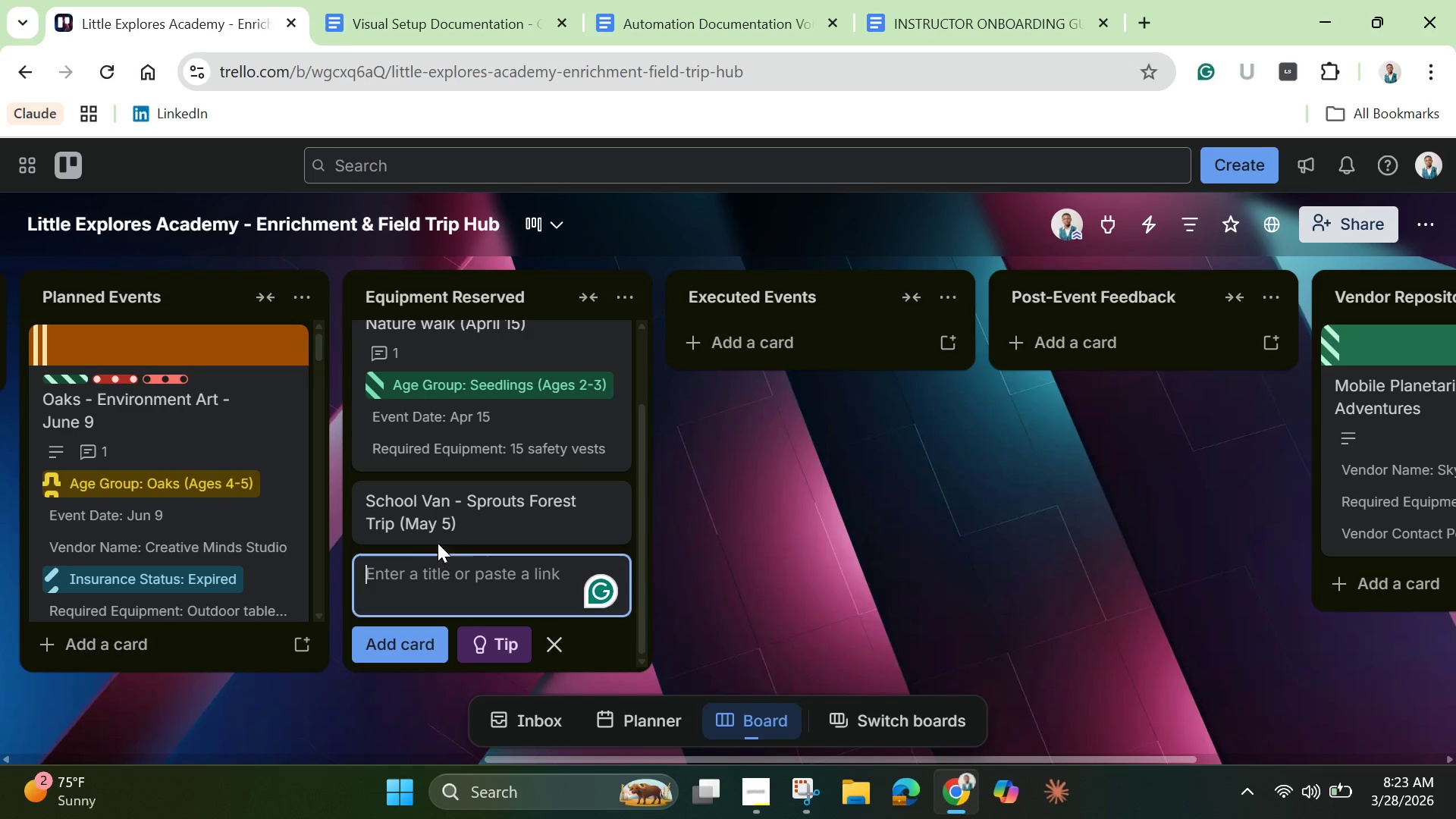 
left_click([443, 521])
 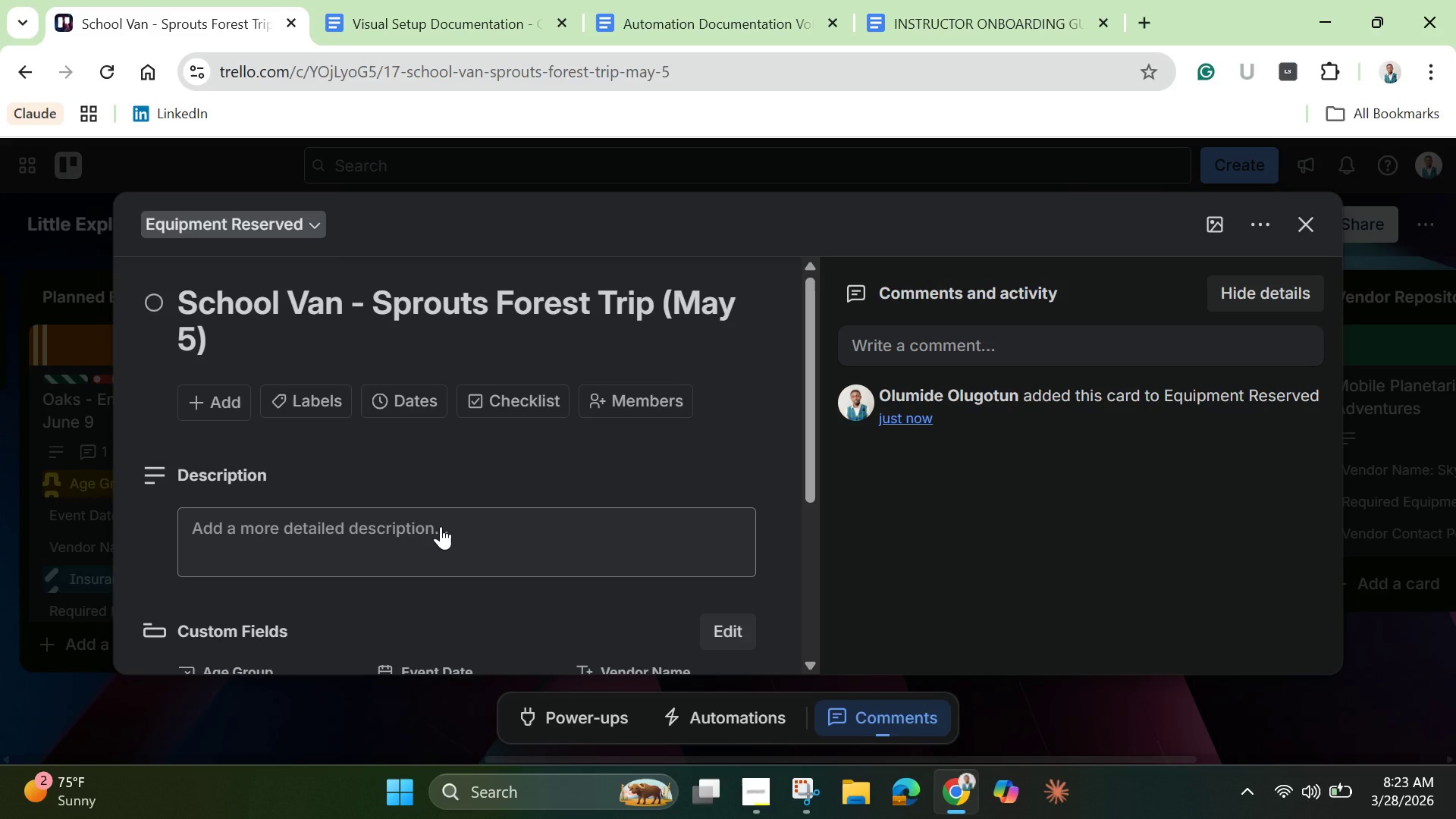 
scroll: coordinate [442, 556], scroll_direction: down, amount: 4.0
 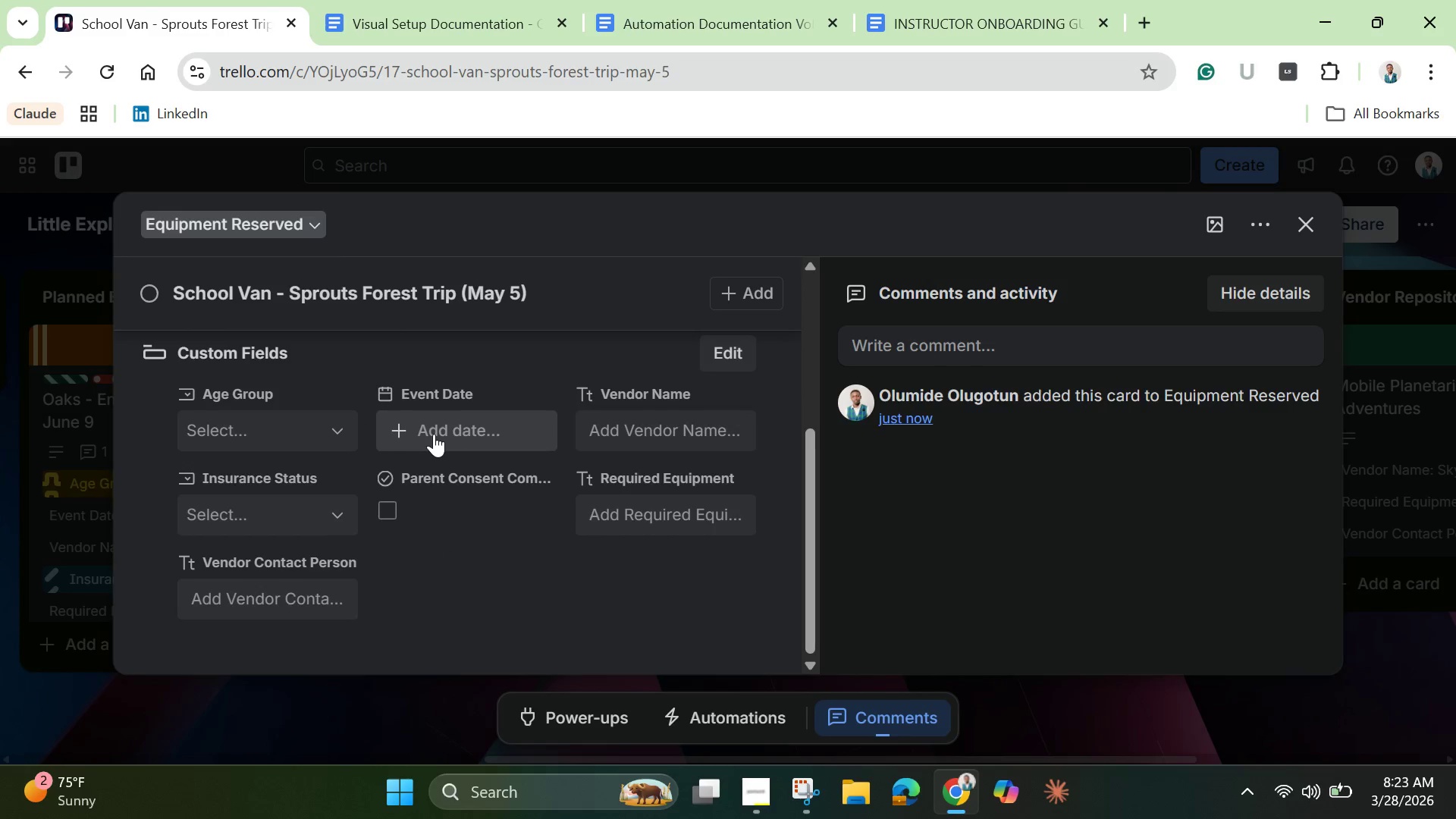 
left_click([434, 434])
 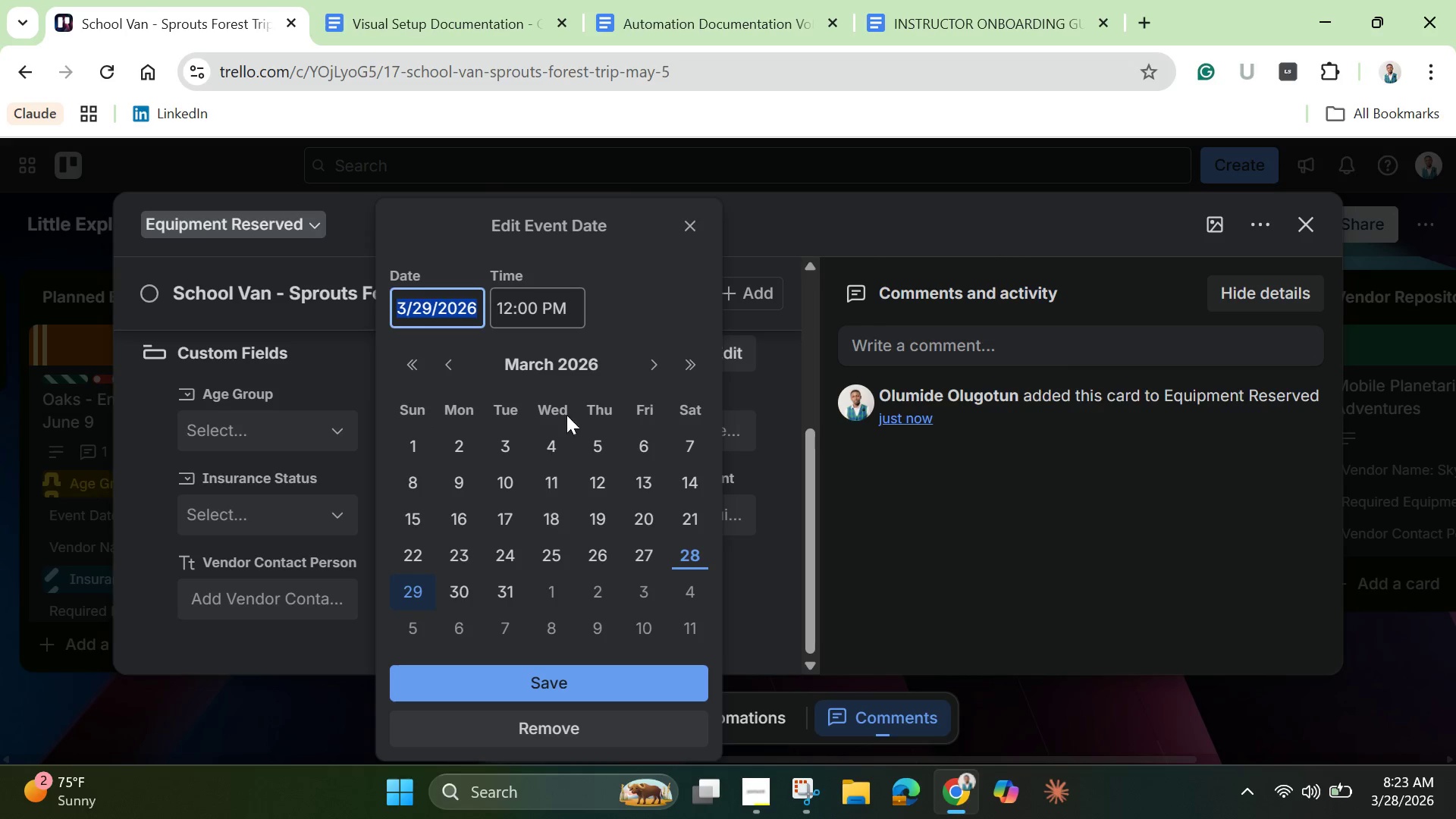 
left_click([653, 360])
 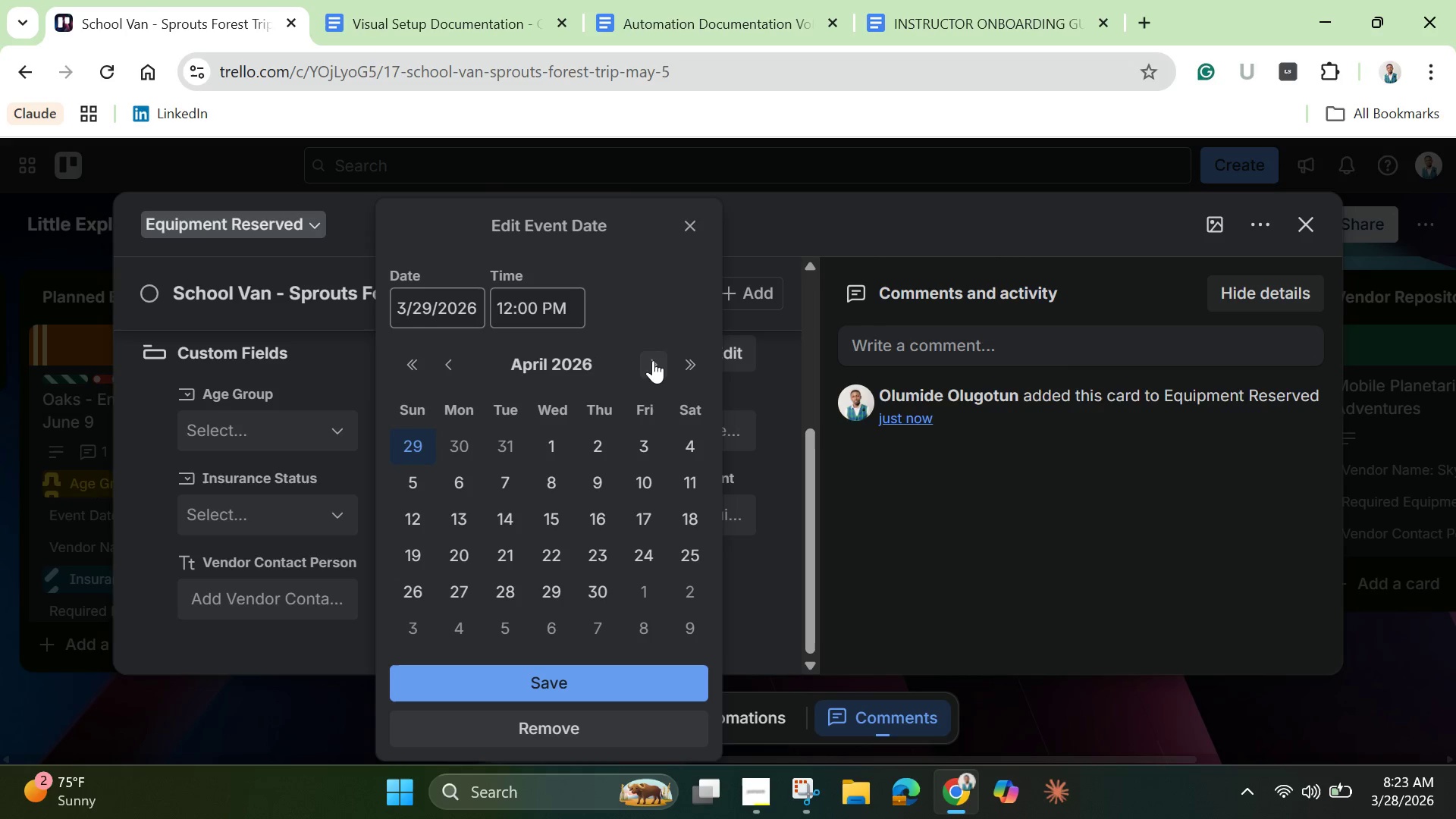 
left_click([653, 360])
 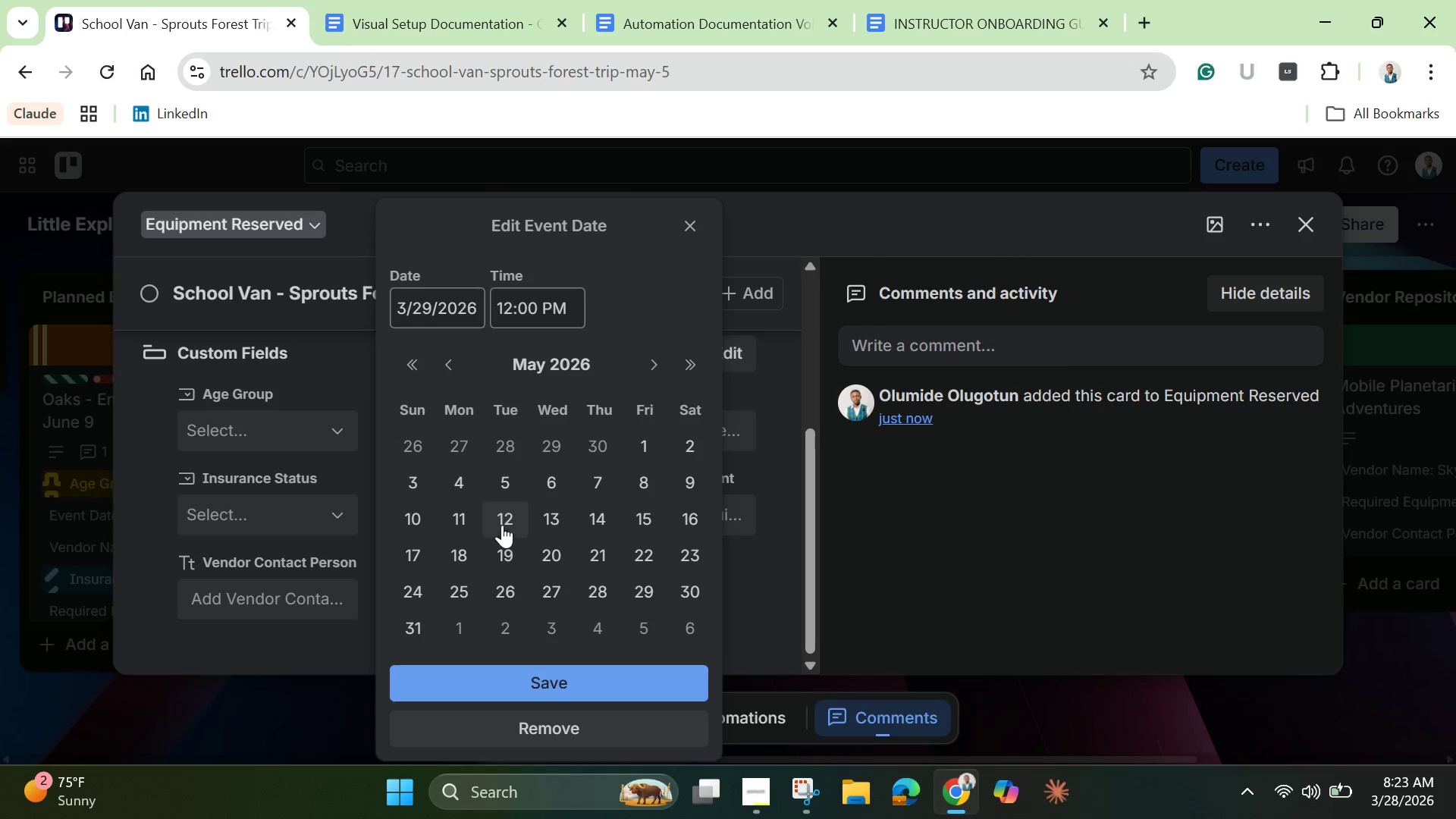 
left_click([509, 495])
 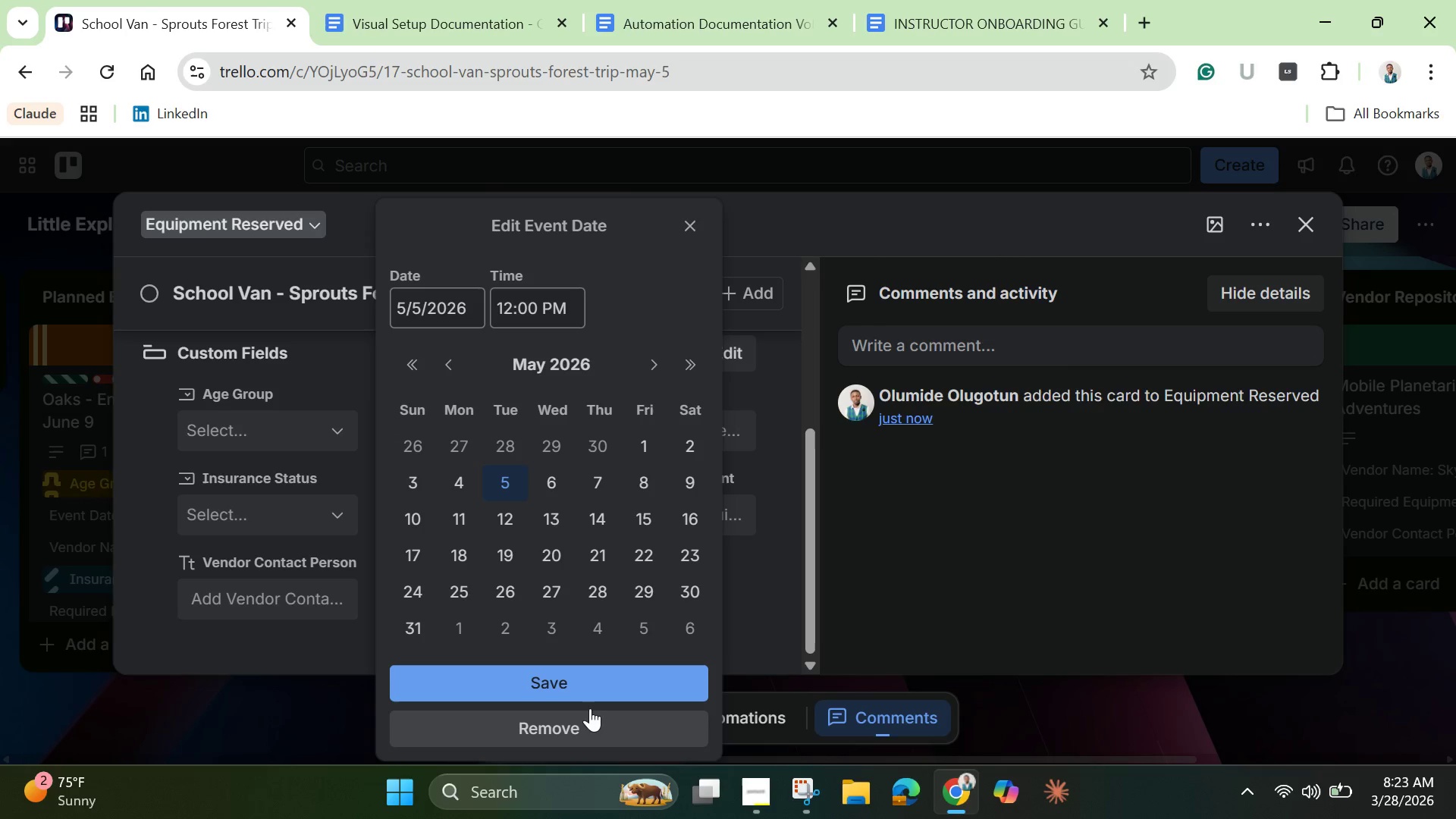 
left_click([588, 685])
 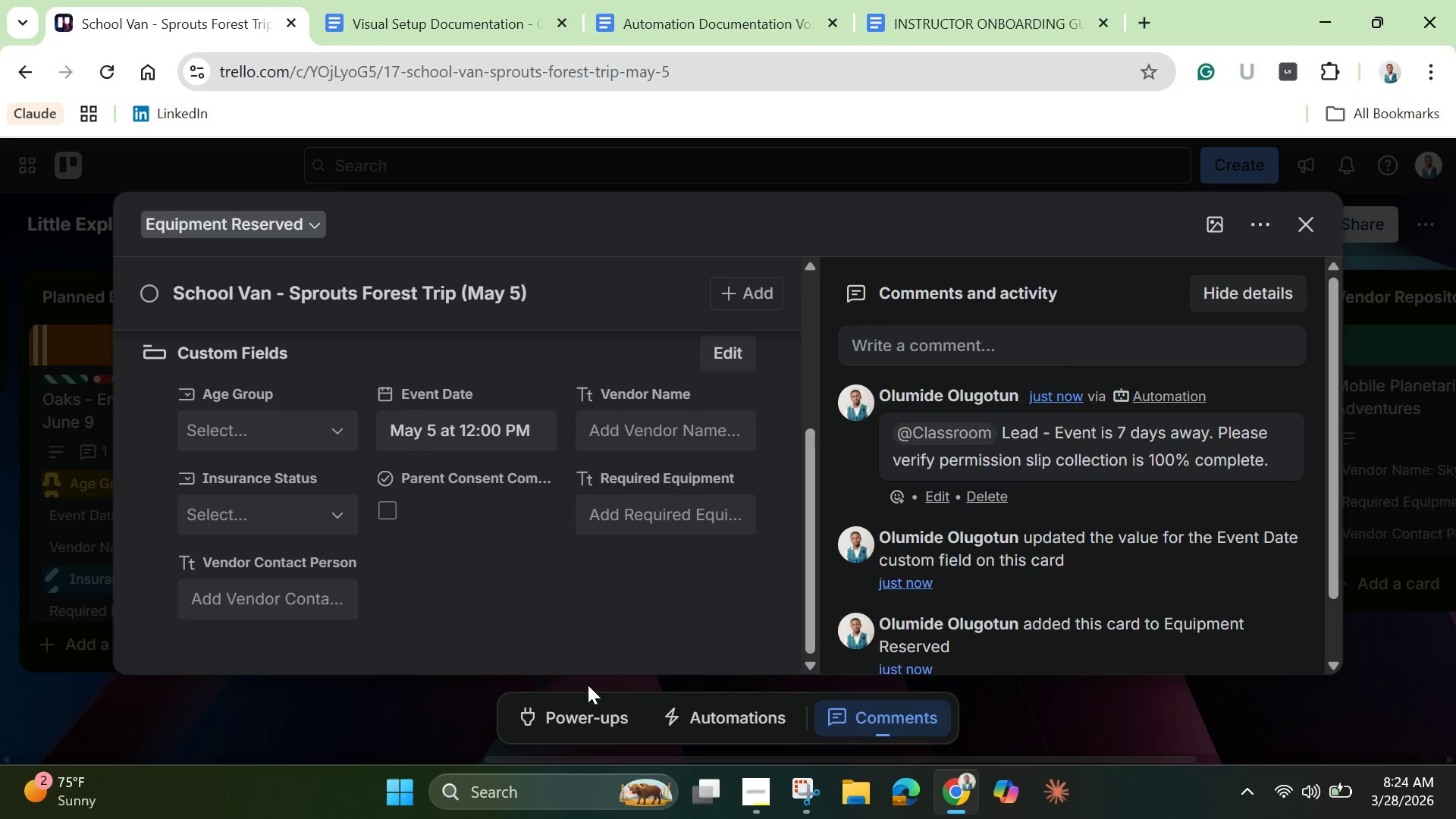 
wait(8.56)
 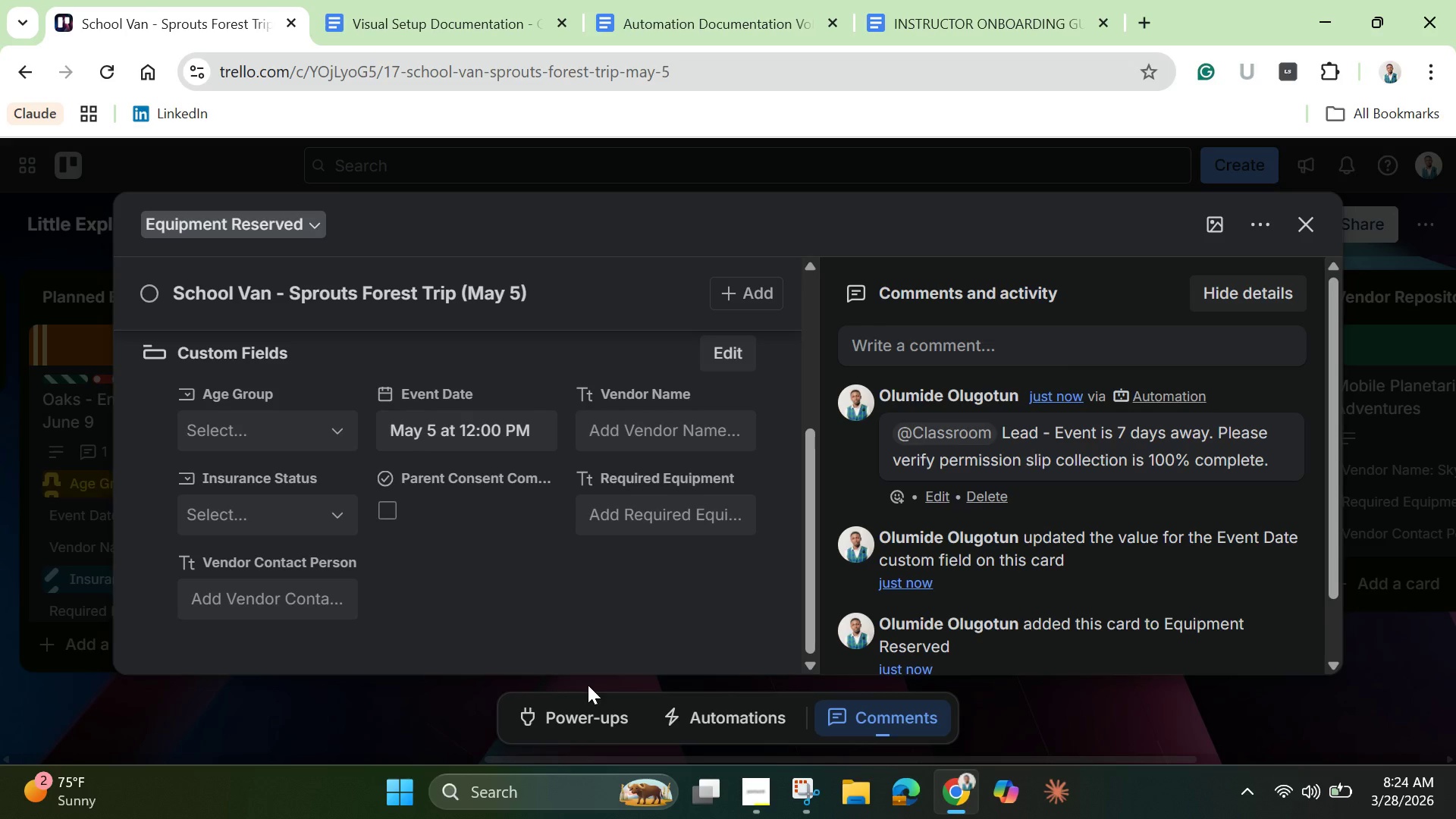 
left_click([799, 794])
 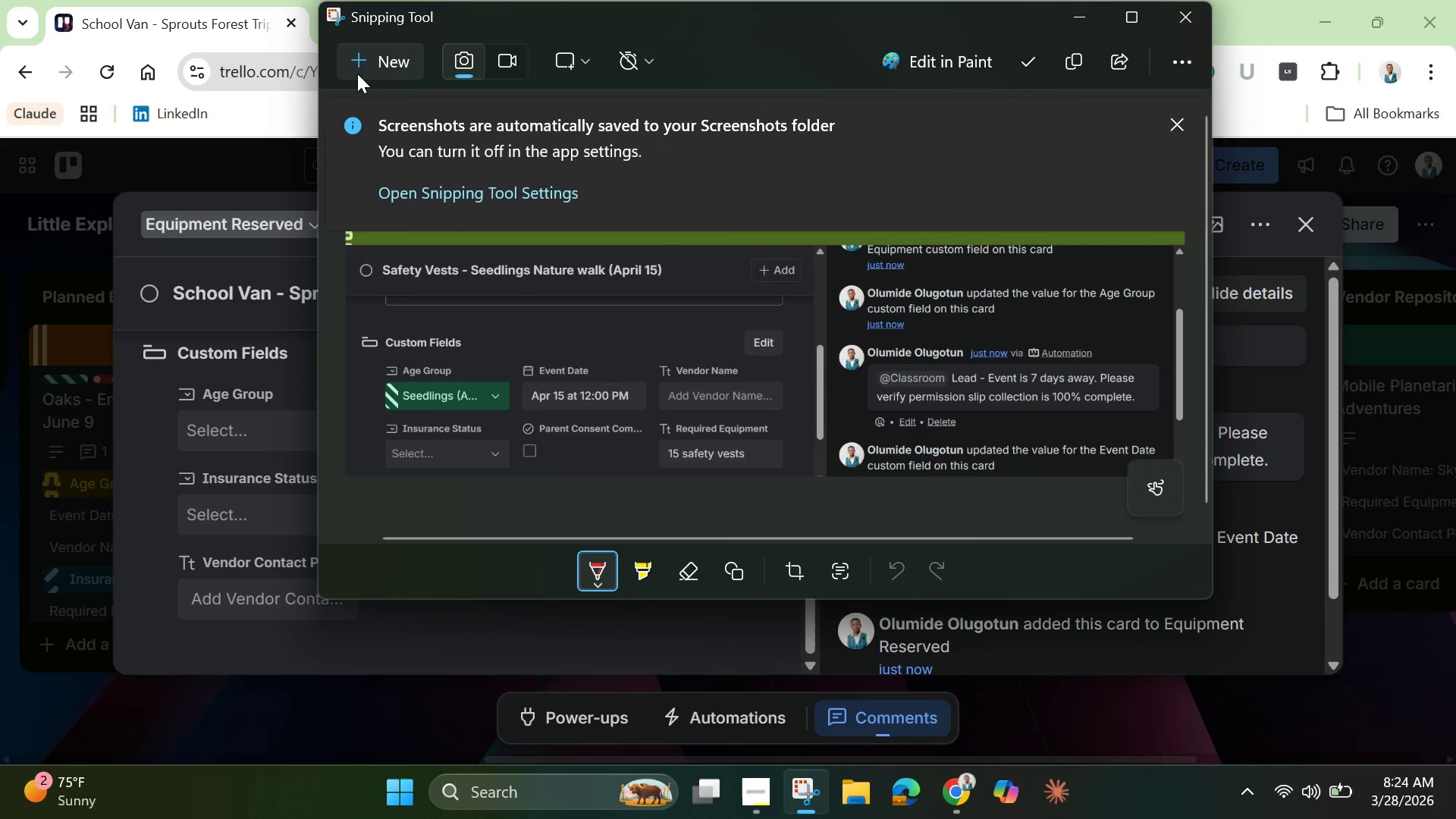 
left_click([362, 52])
 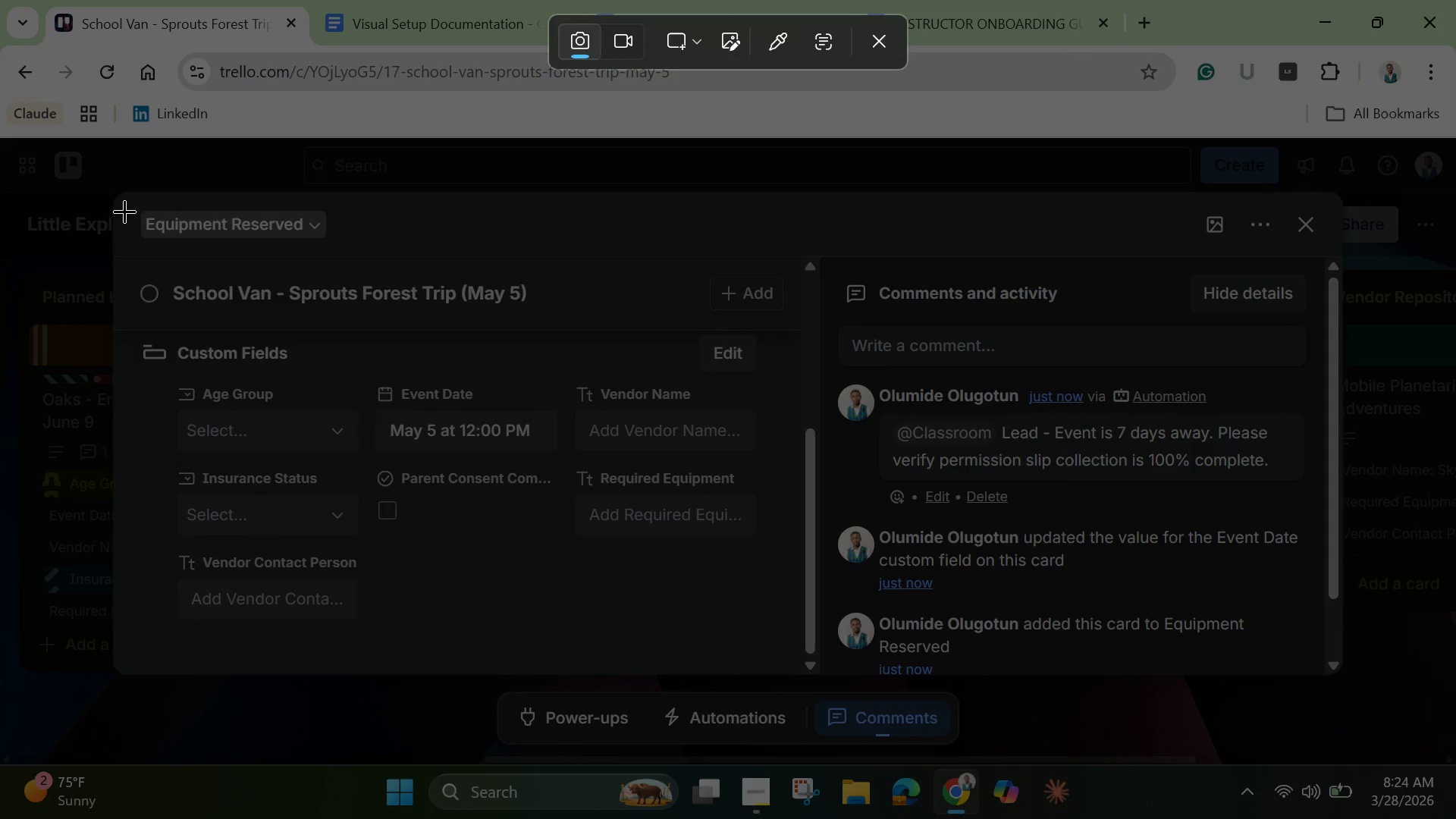 
left_click_drag(start_coordinate=[124, 198], to_coordinate=[1335, 663])
 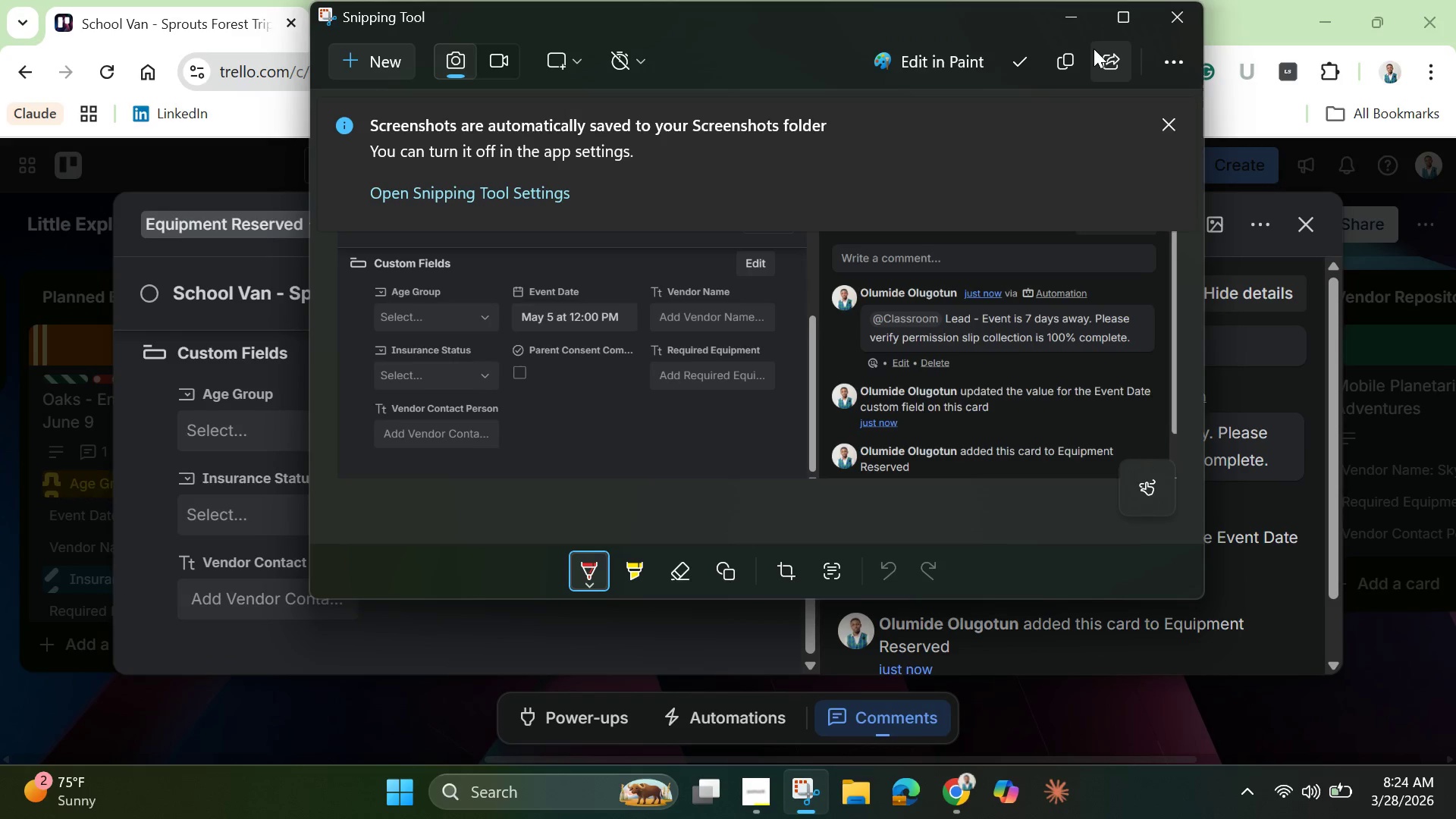 
left_click([1072, 20])
 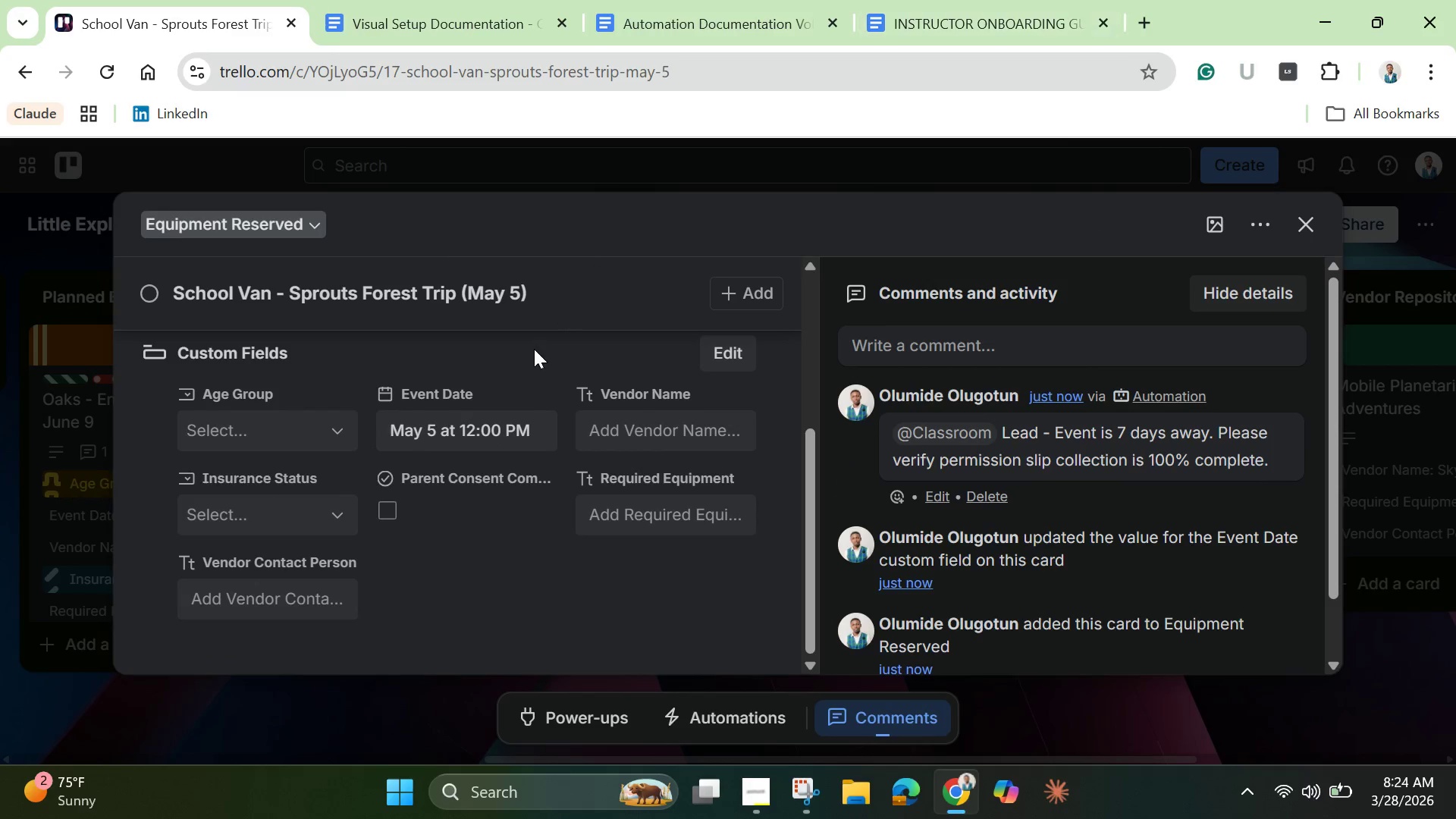 
mouse_move([435, 406])
 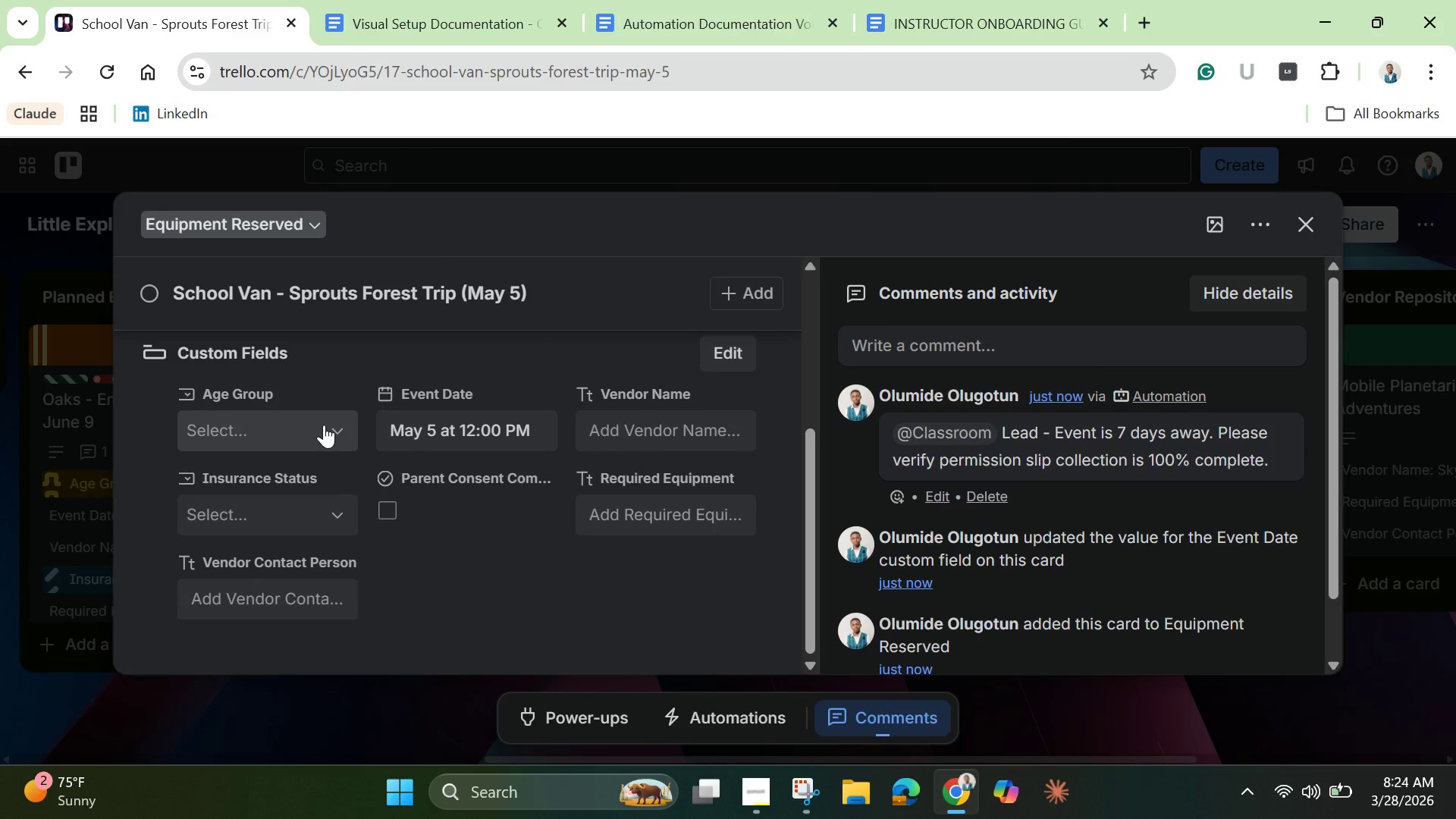 
left_click([324, 426])
 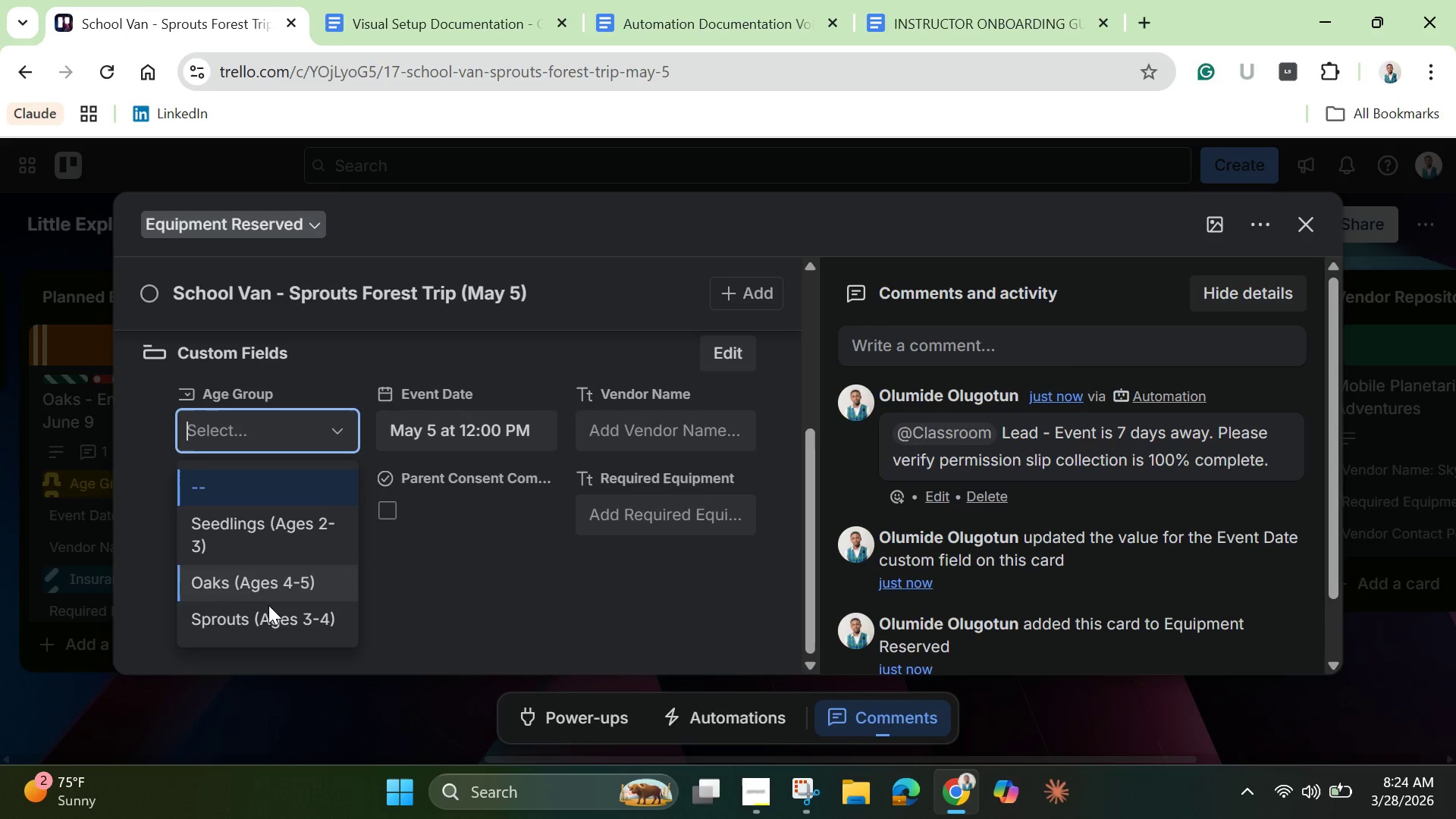 
left_click([260, 619])
 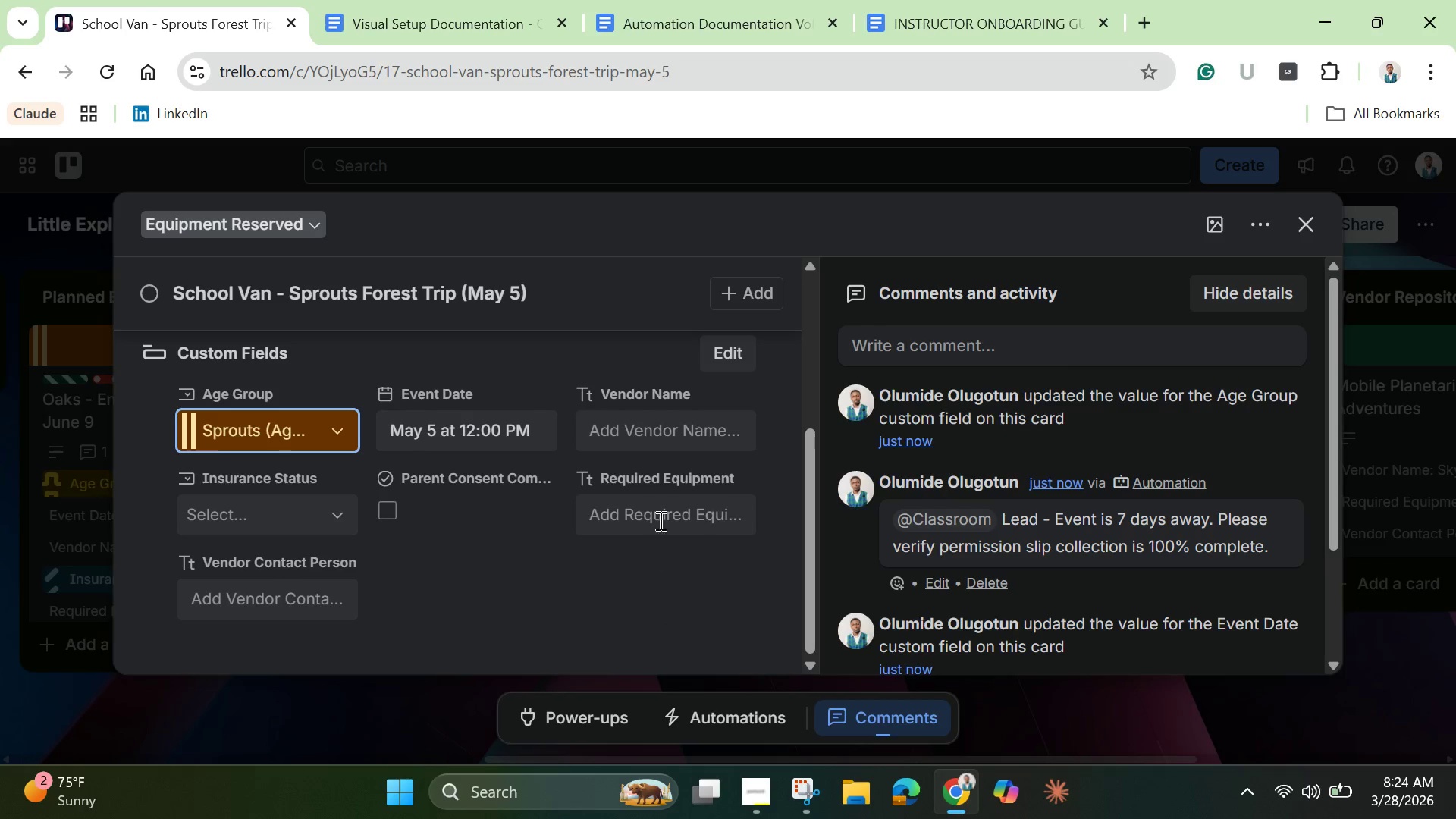 
left_click([651, 518])
 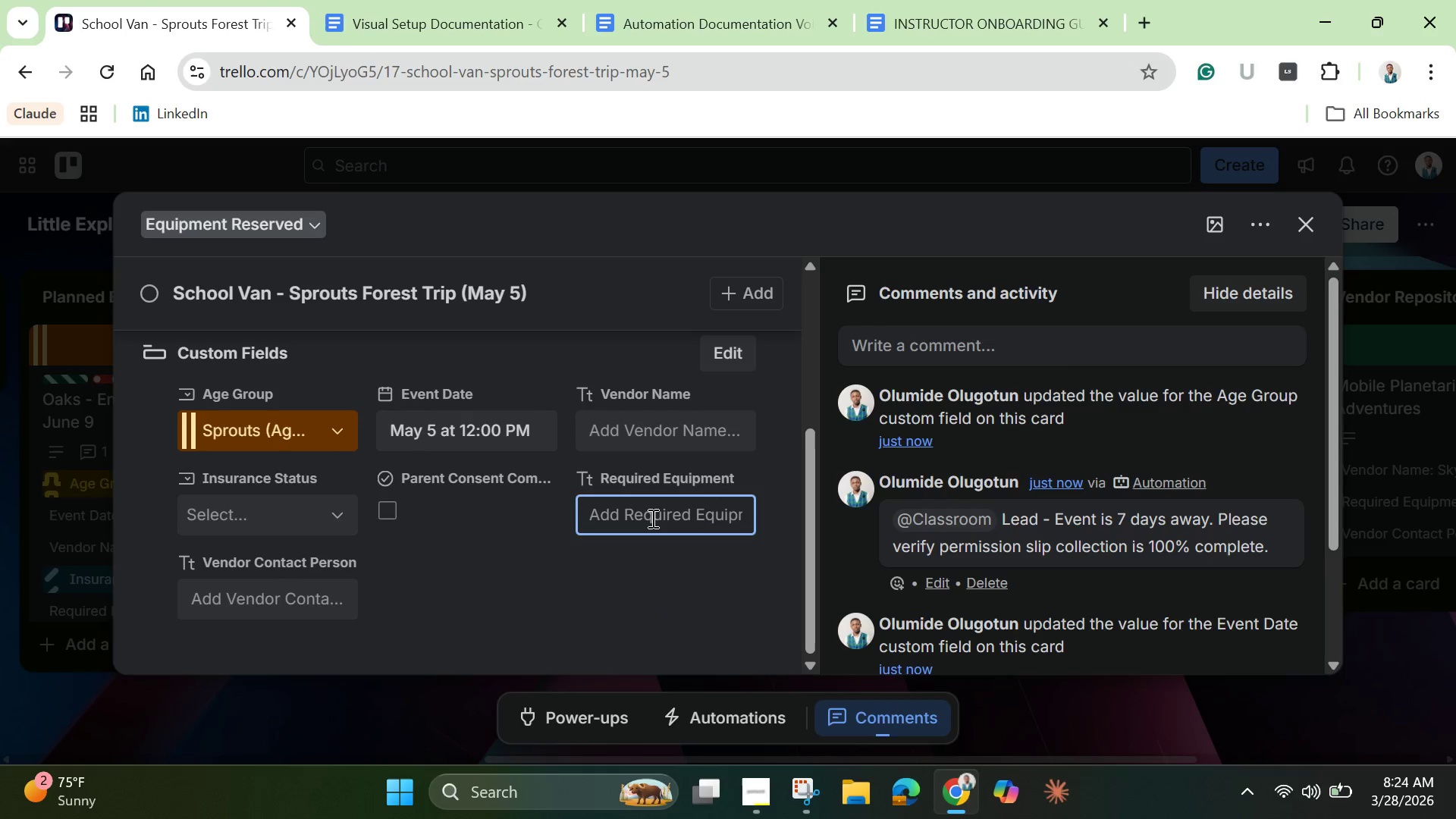 
type(School van, driver, insurance verified)
 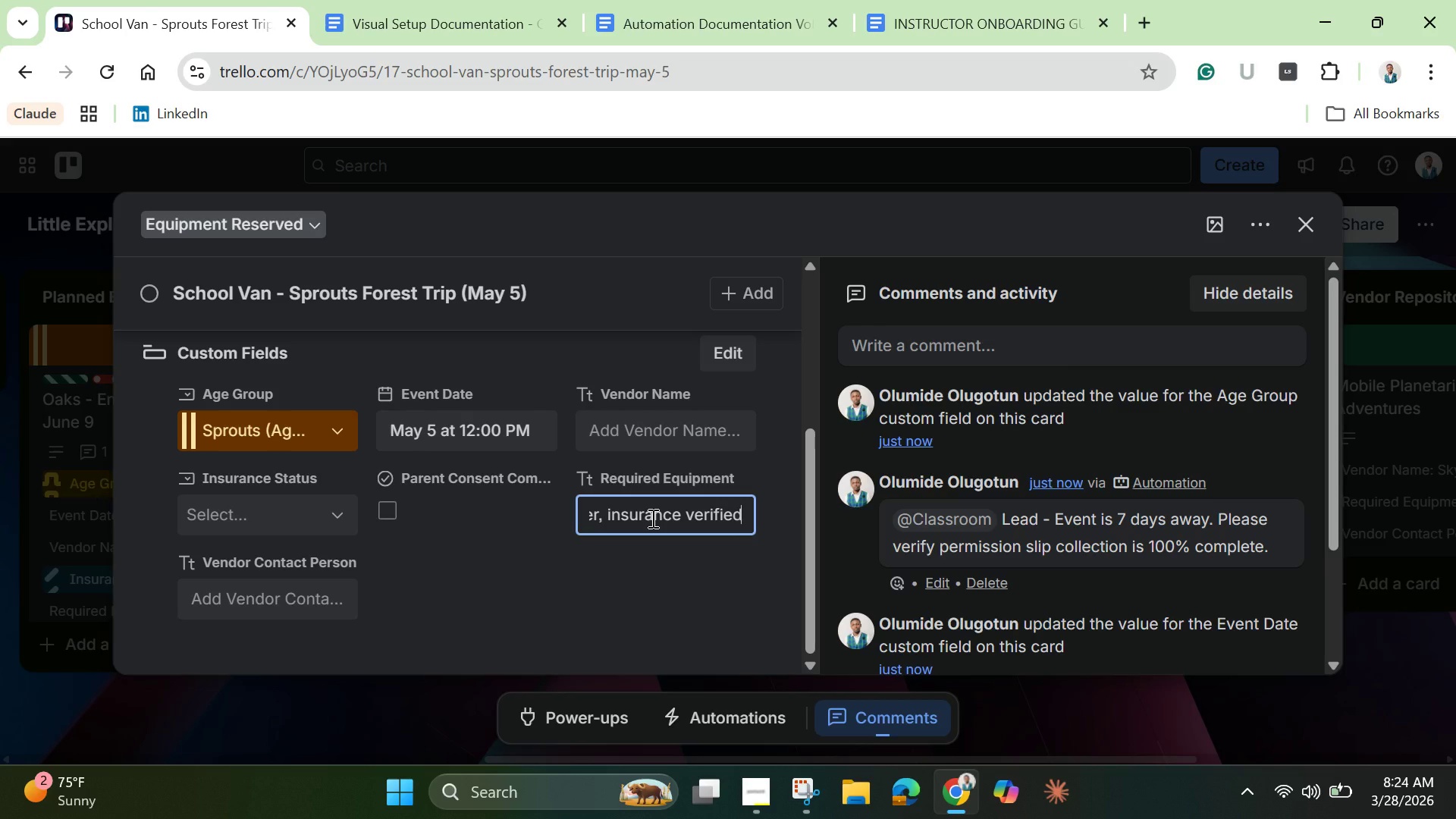 
left_click([528, 603])
 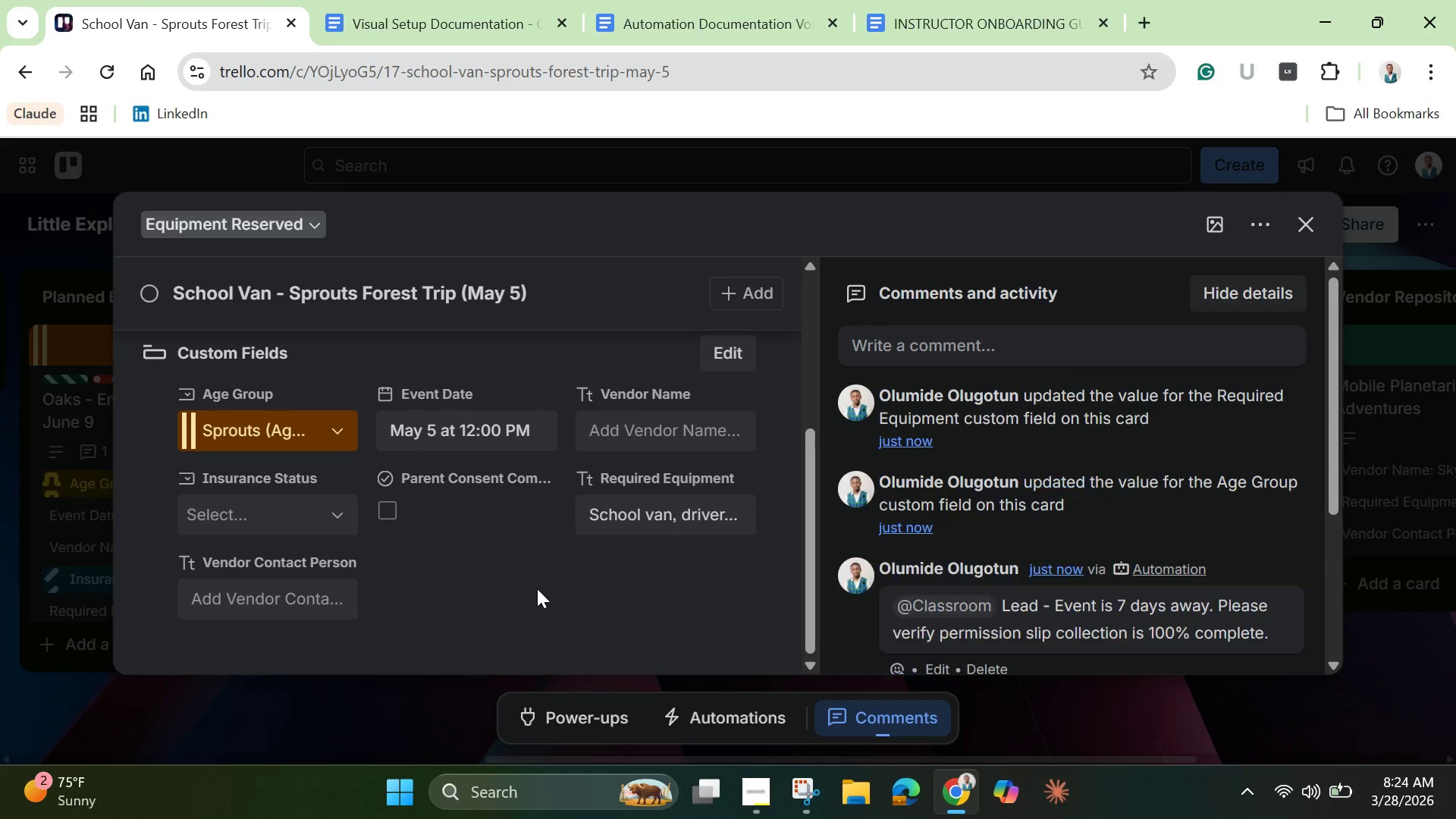 
scroll: coordinate [537, 588], scroll_direction: up, amount: 5.0
 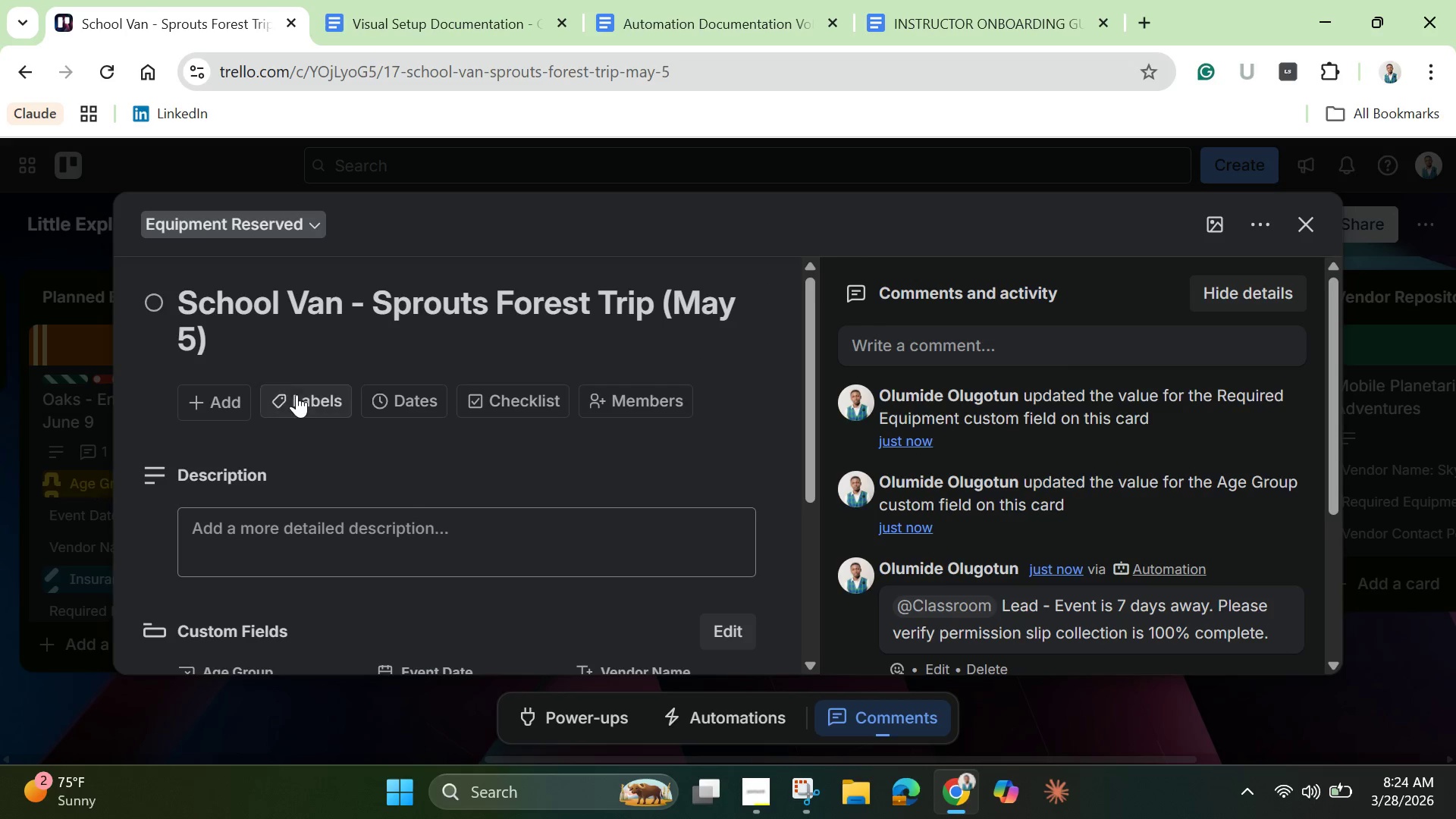 
left_click([301, 400])
 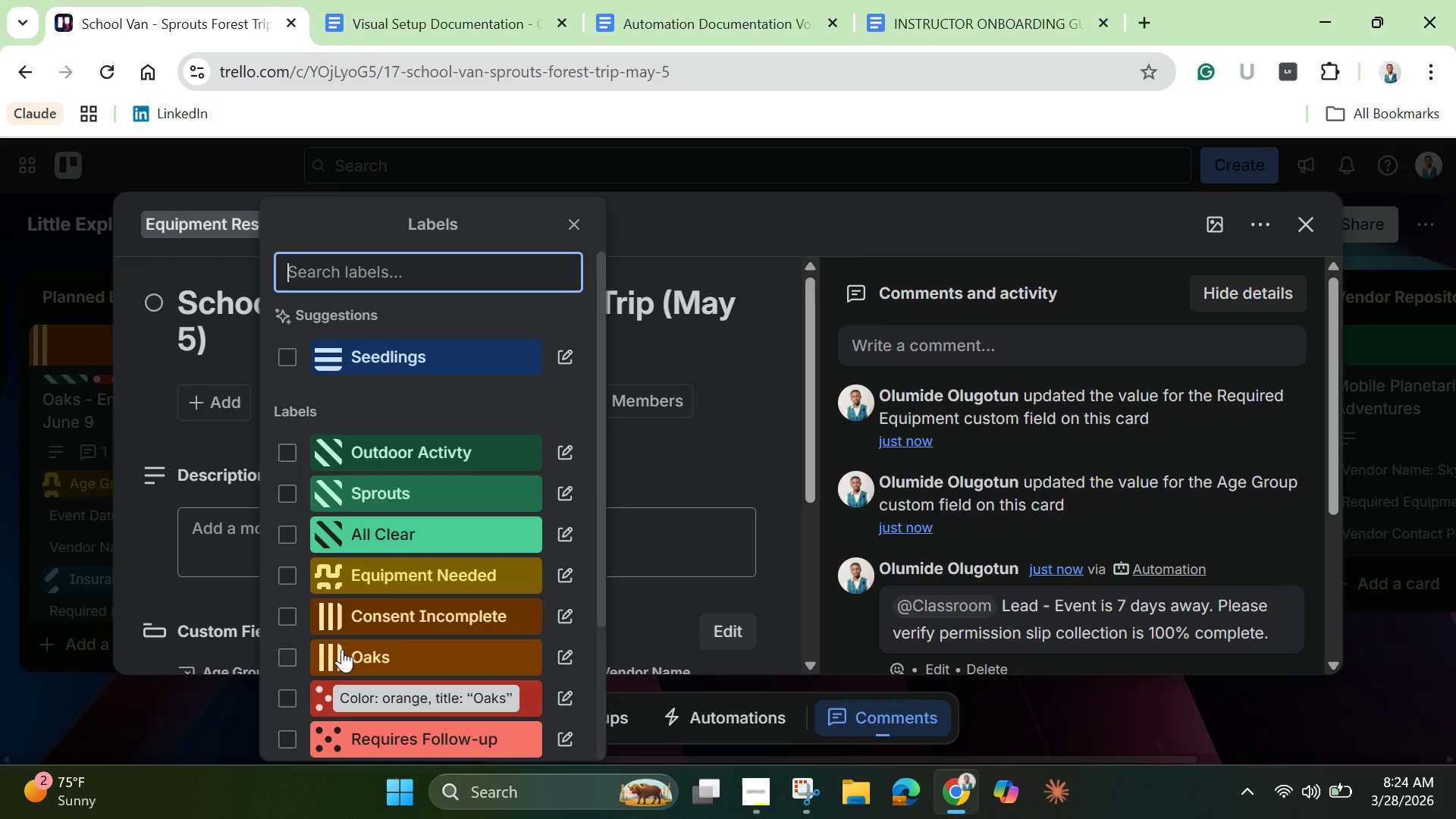 
wait(6.44)
 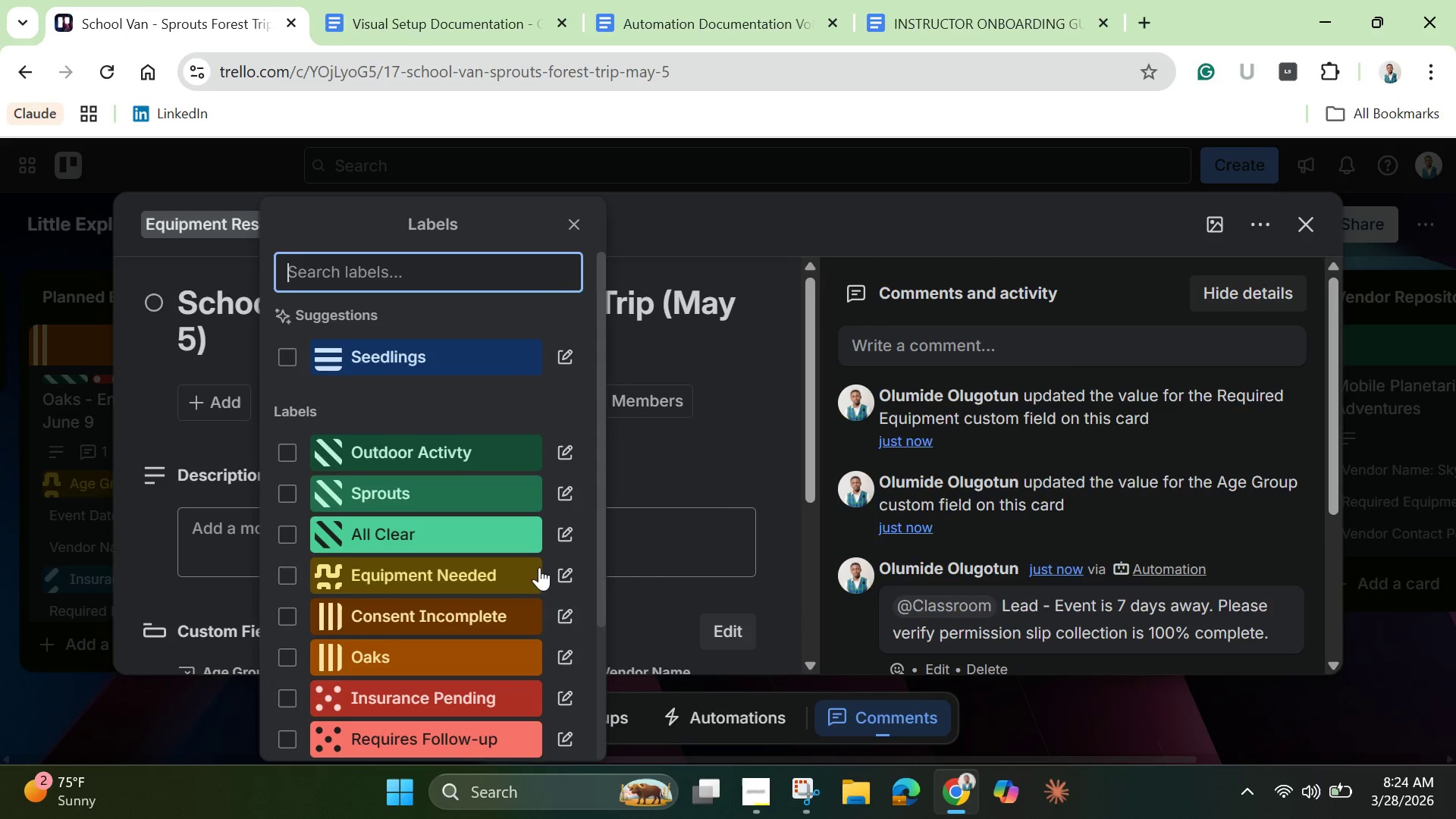 
left_click([278, 485])
 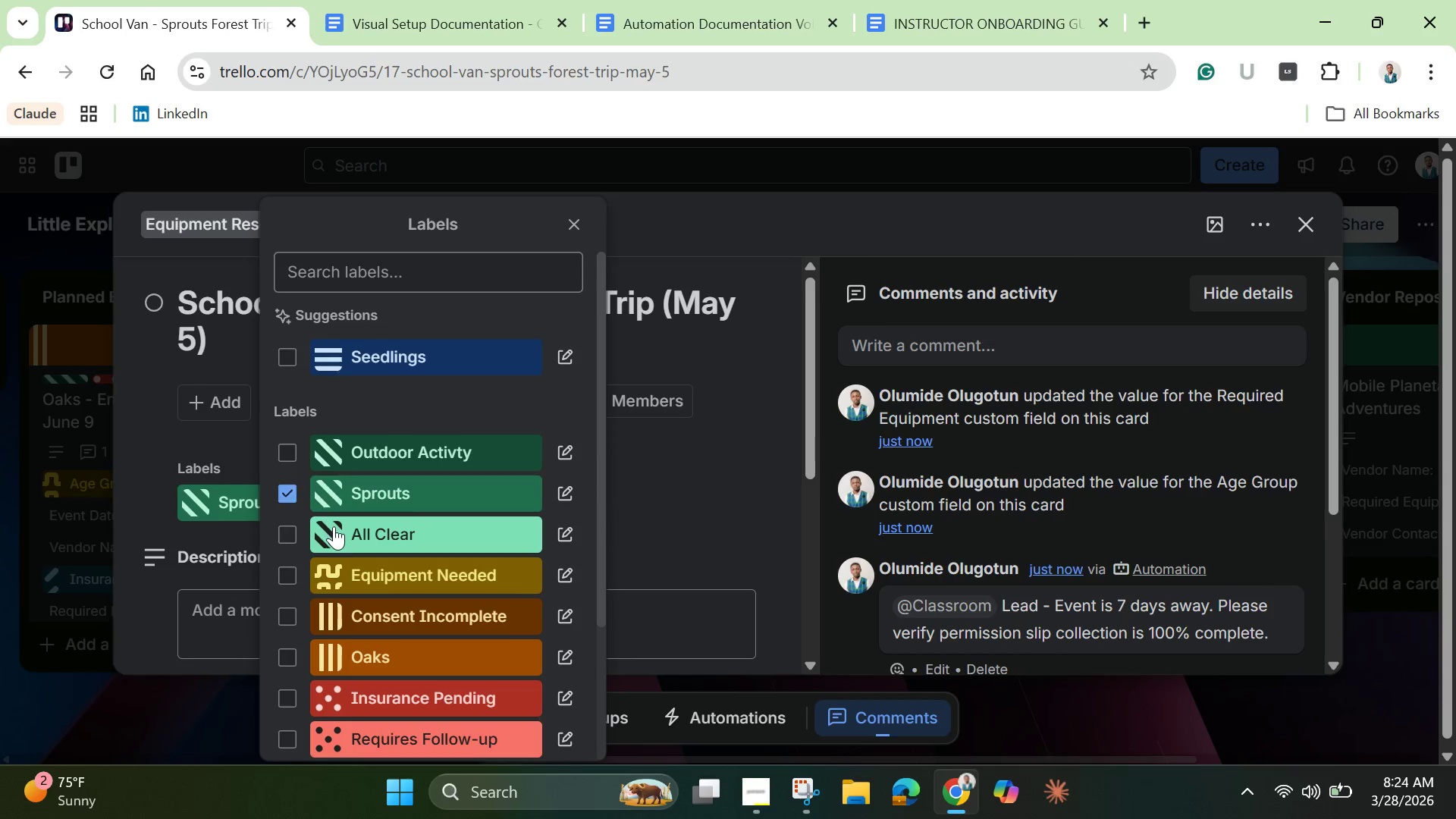 
scroll: coordinate [339, 531], scroll_direction: down, amount: 2.0
 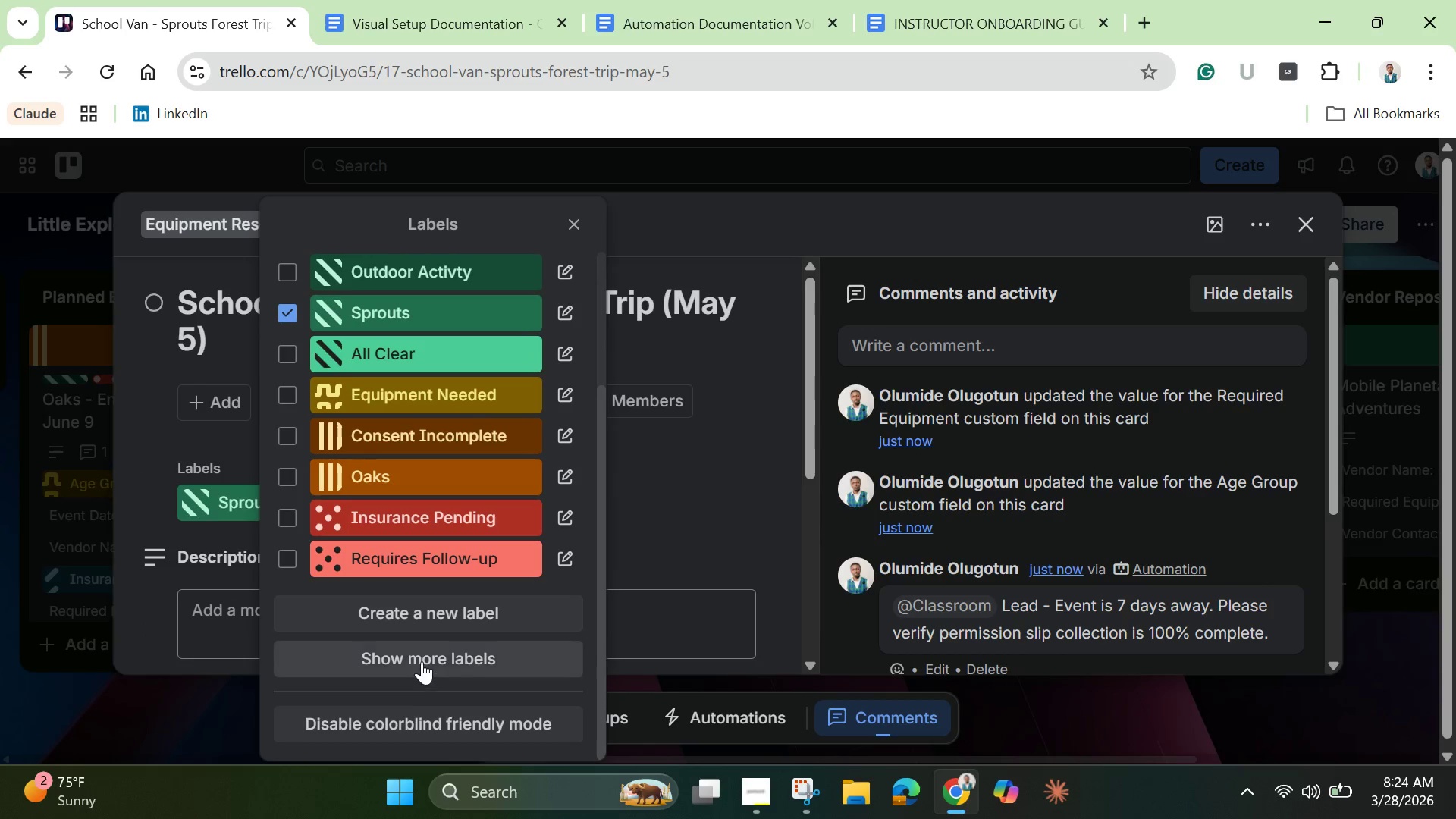 
left_click([422, 661])
 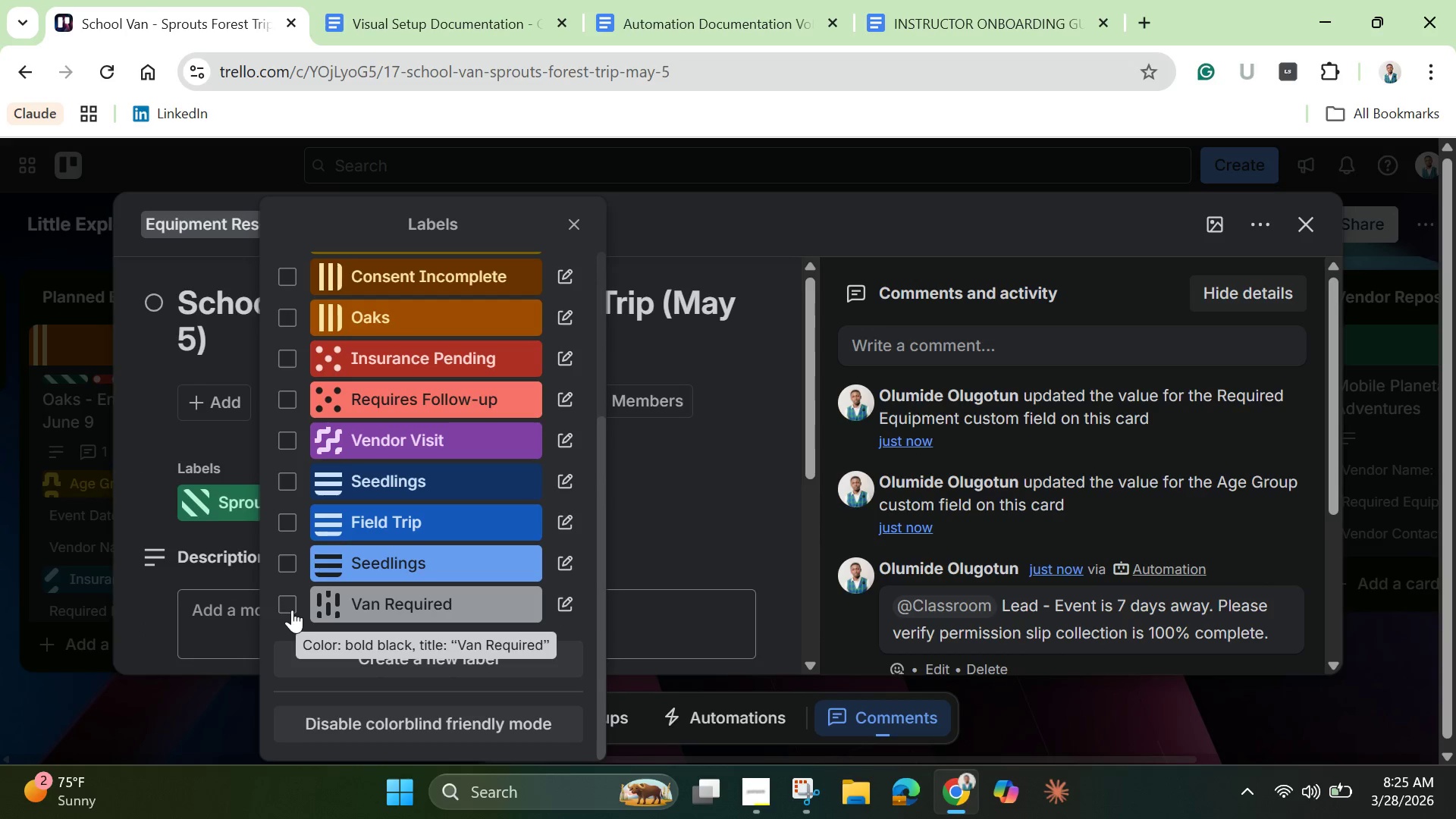 
left_click([290, 608])
 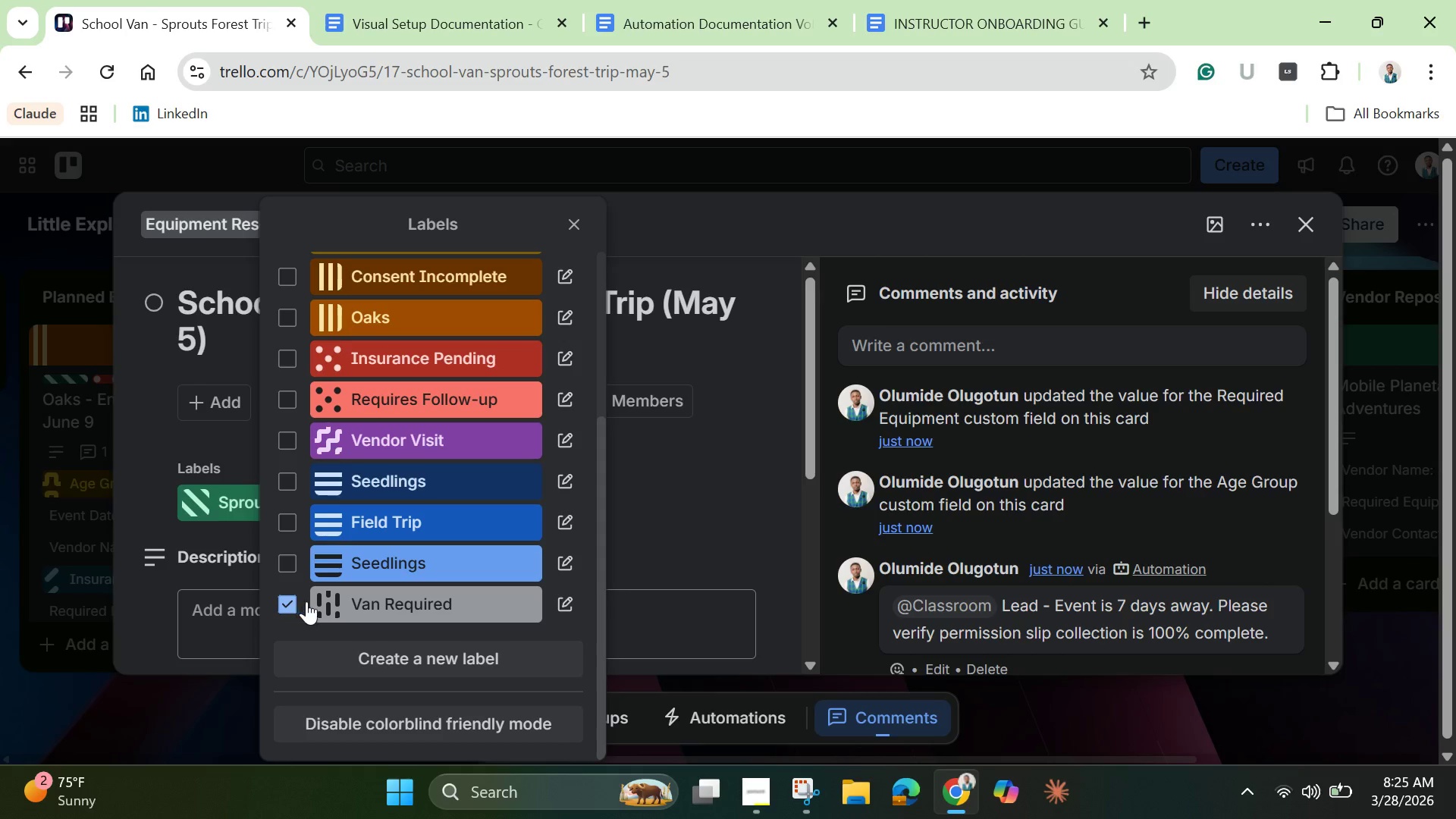 
left_click([745, 487])
 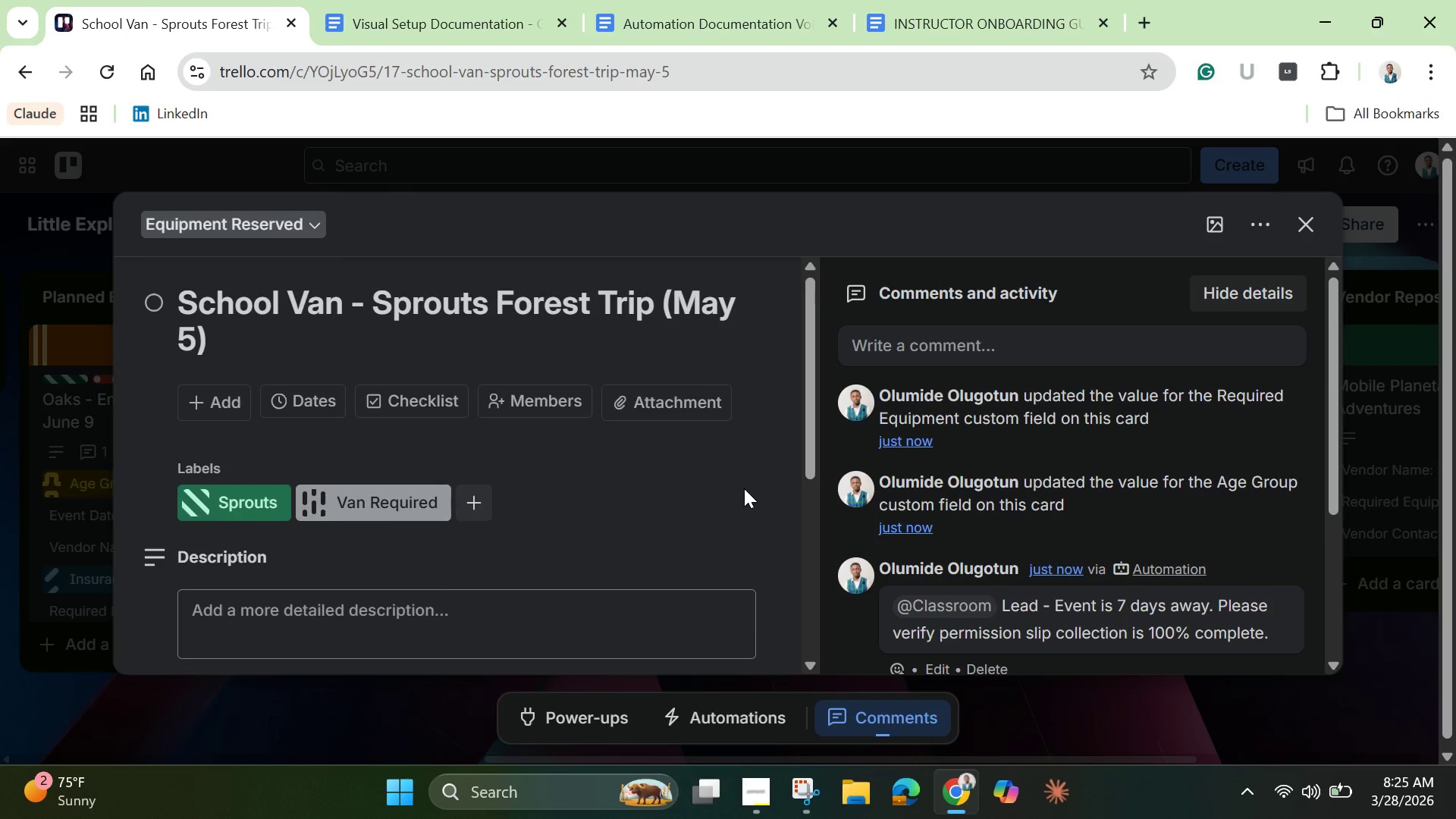 
scroll: coordinate [744, 488], scroll_direction: down, amount: 2.0
 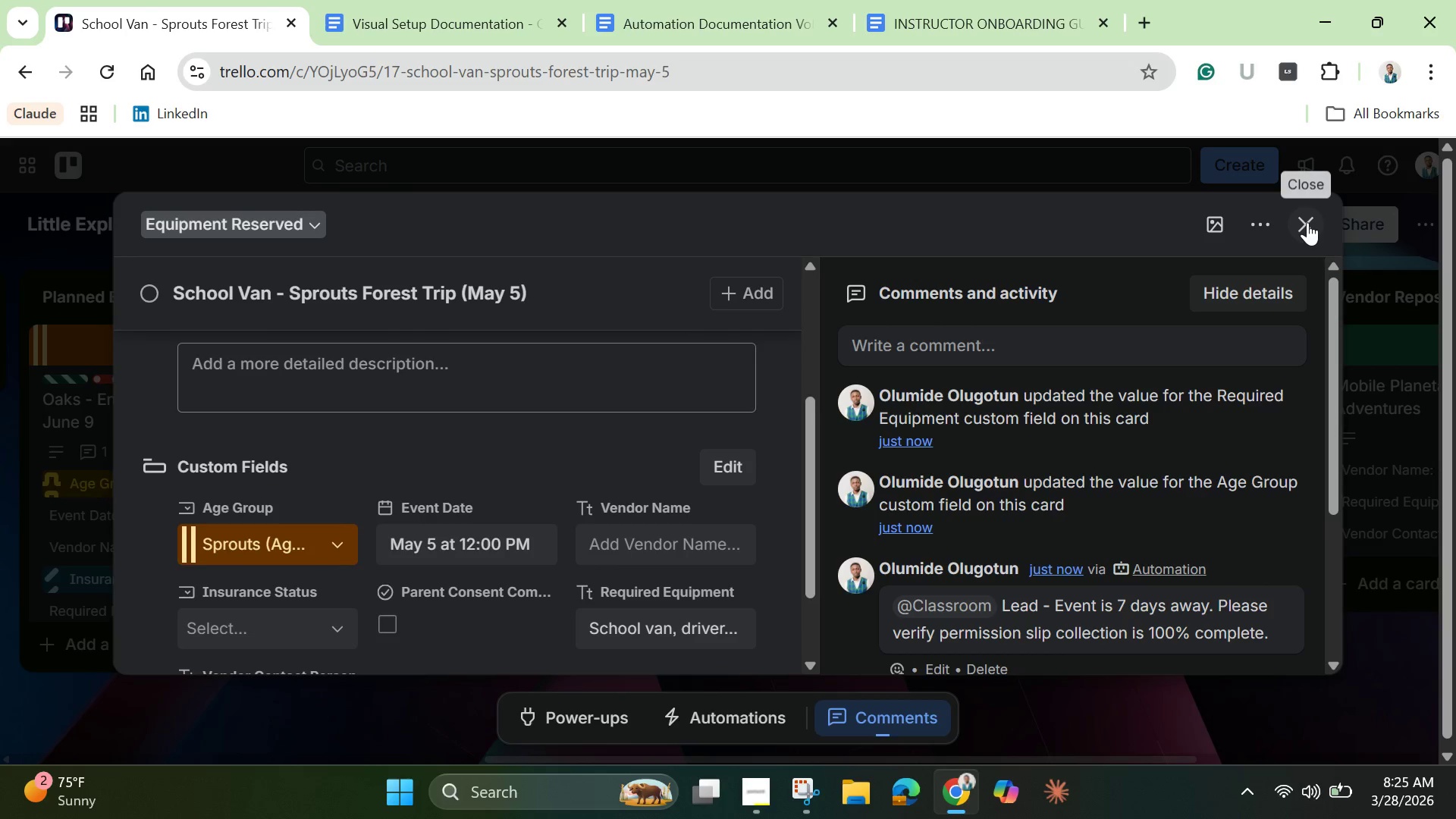 
wait(6.25)
 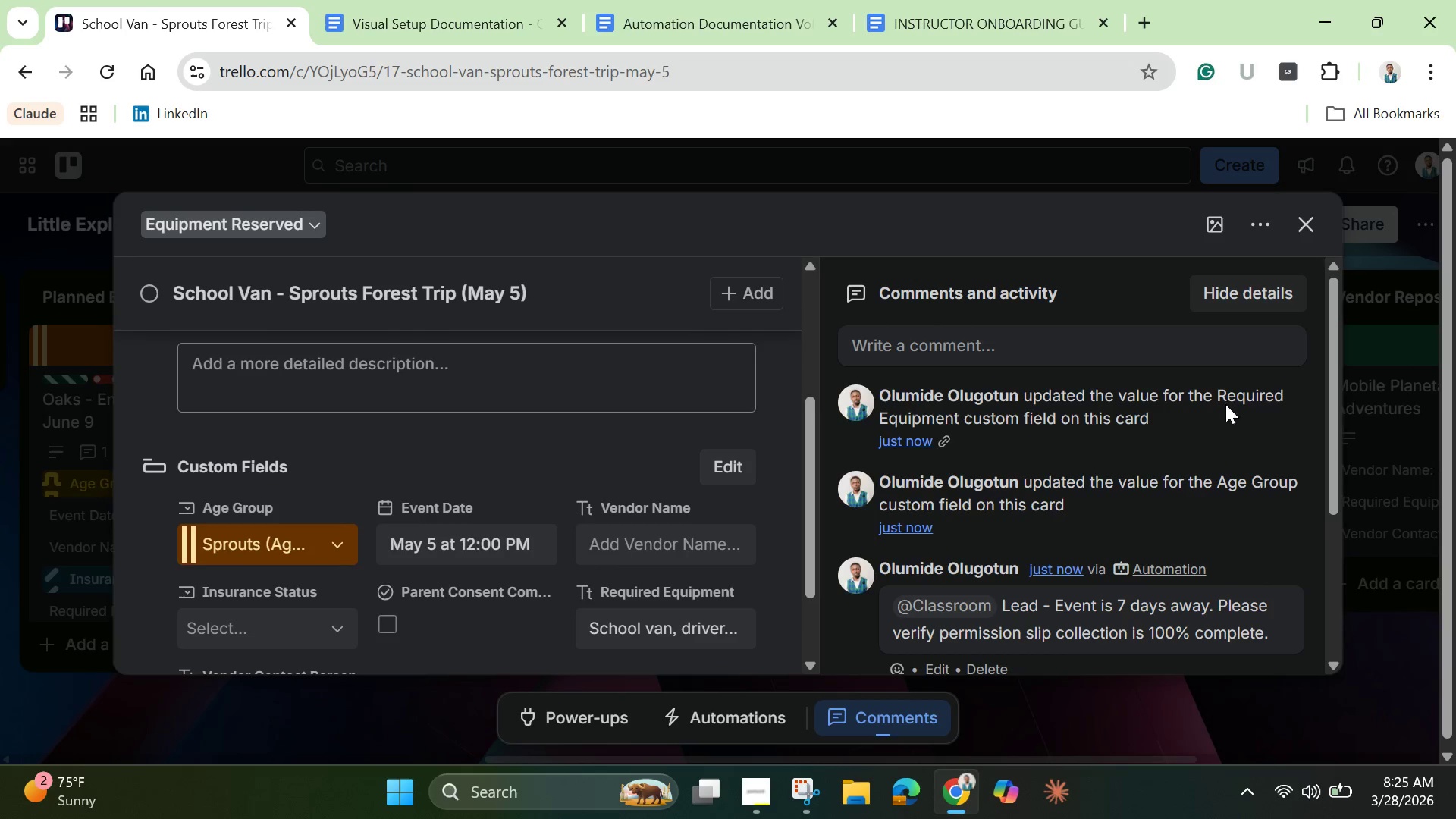 
left_click([1314, 222])
 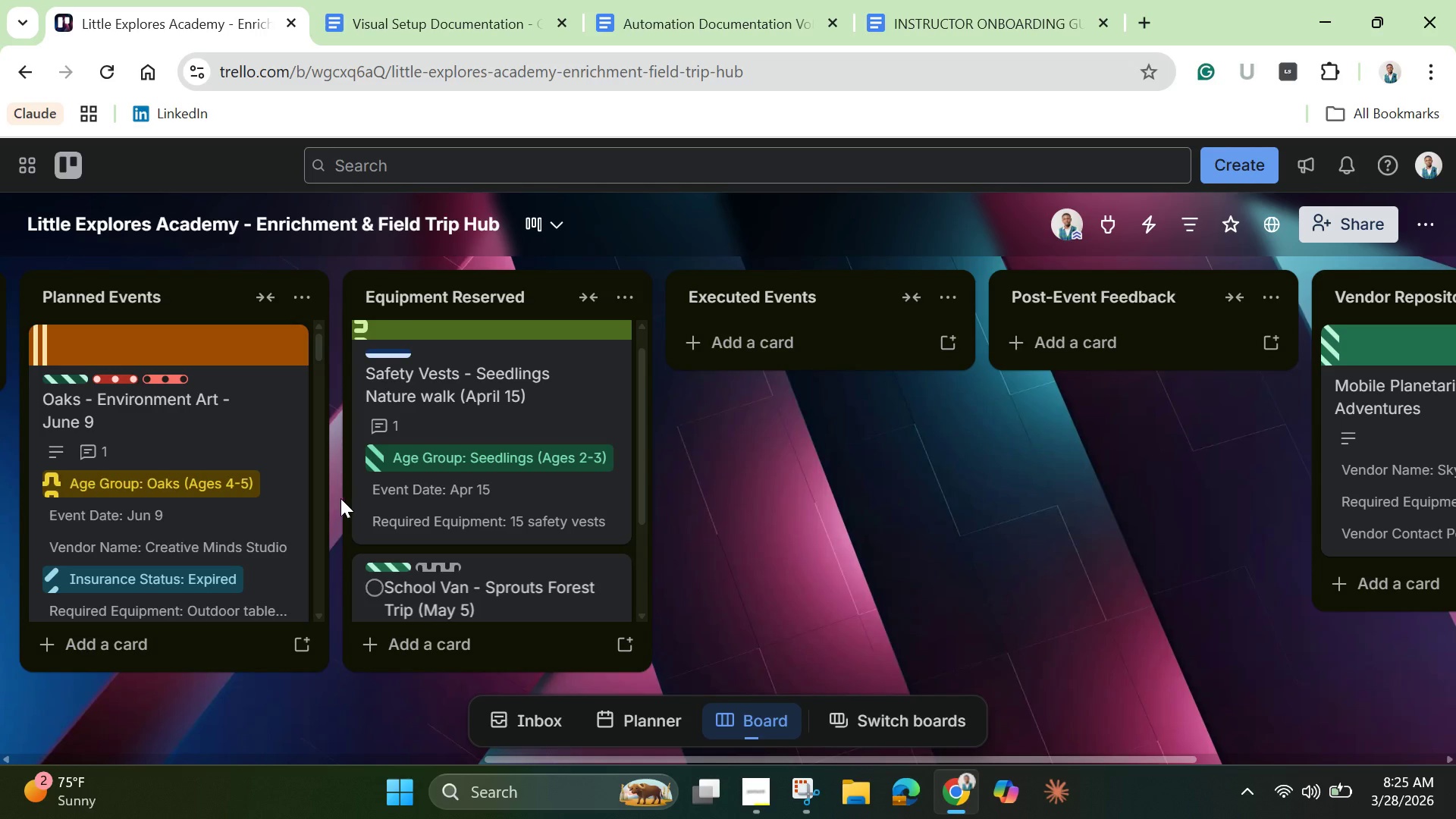 
scroll: coordinate [403, 489], scroll_direction: down, amount: 3.0
 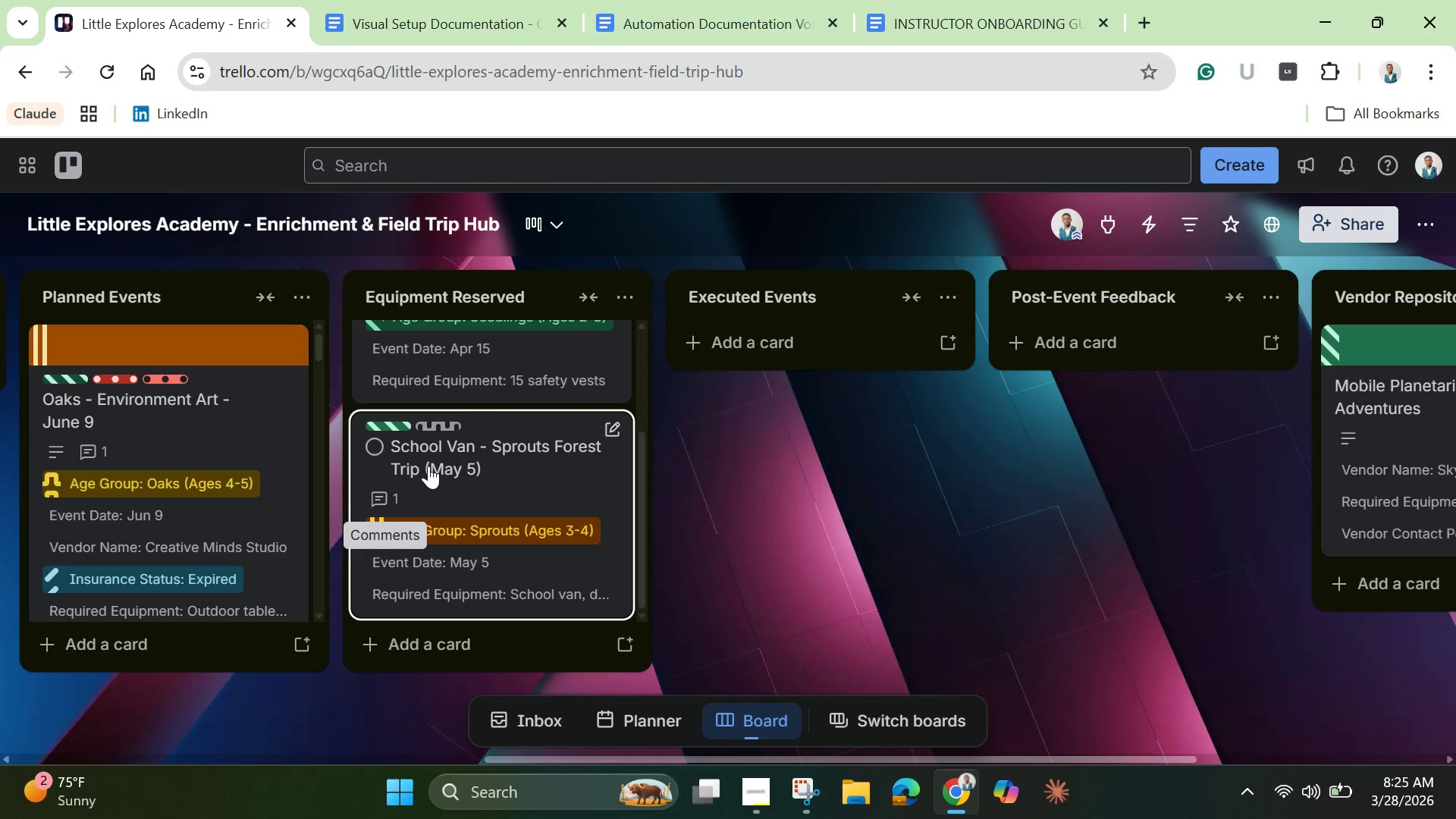 
left_click([430, 464])
 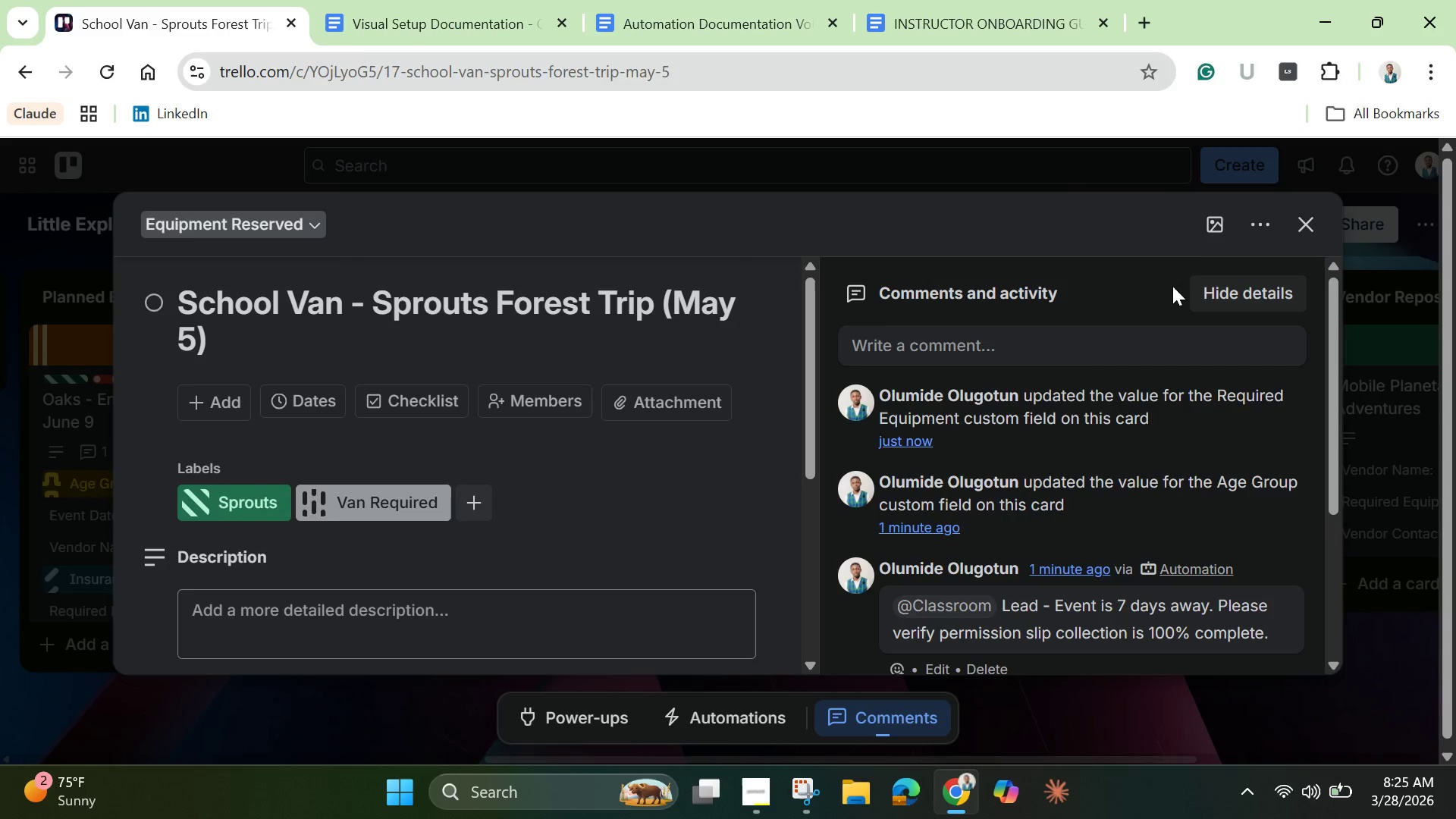 
left_click([1219, 215])
 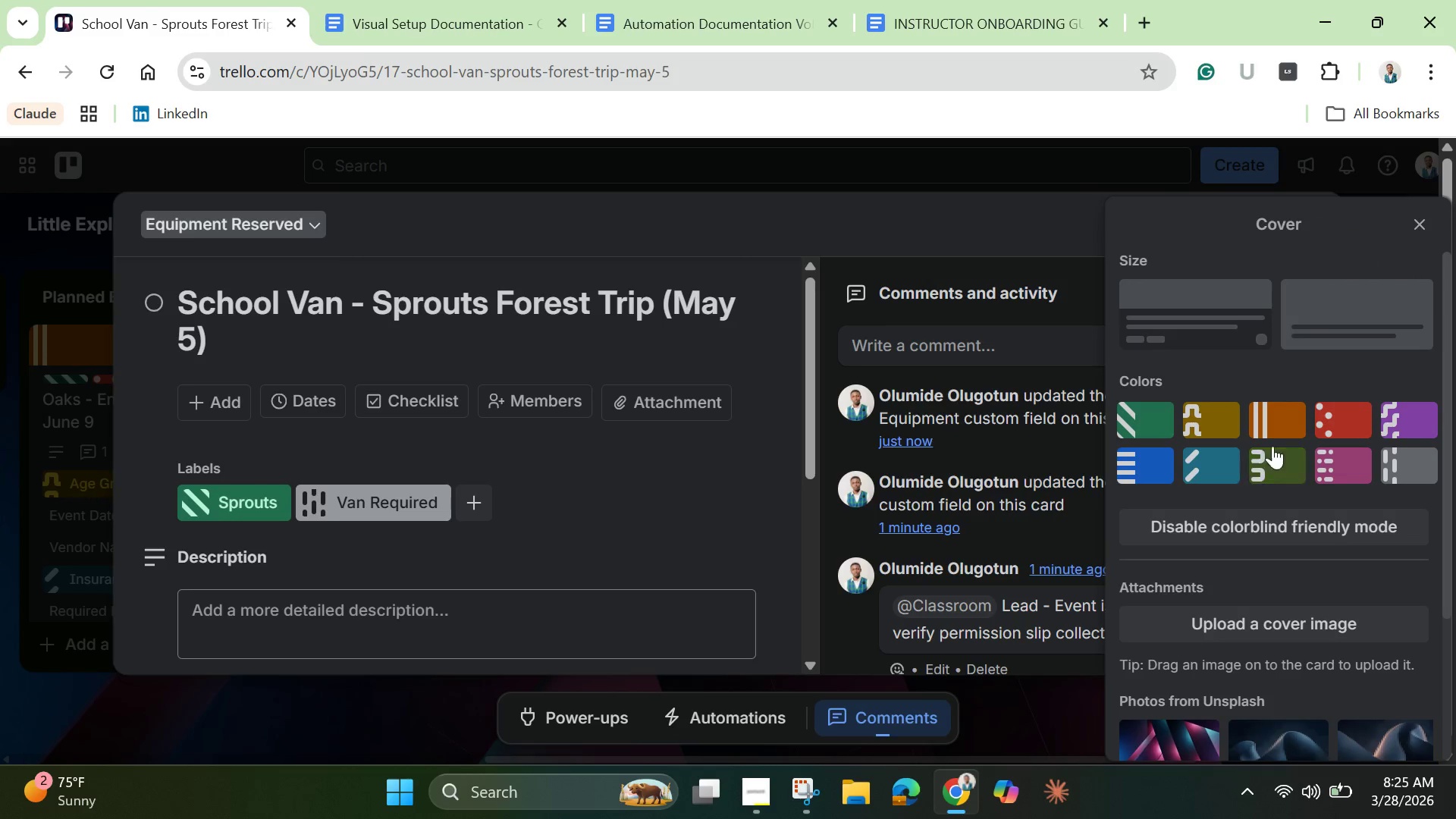 
mouse_move([1263, 427])
 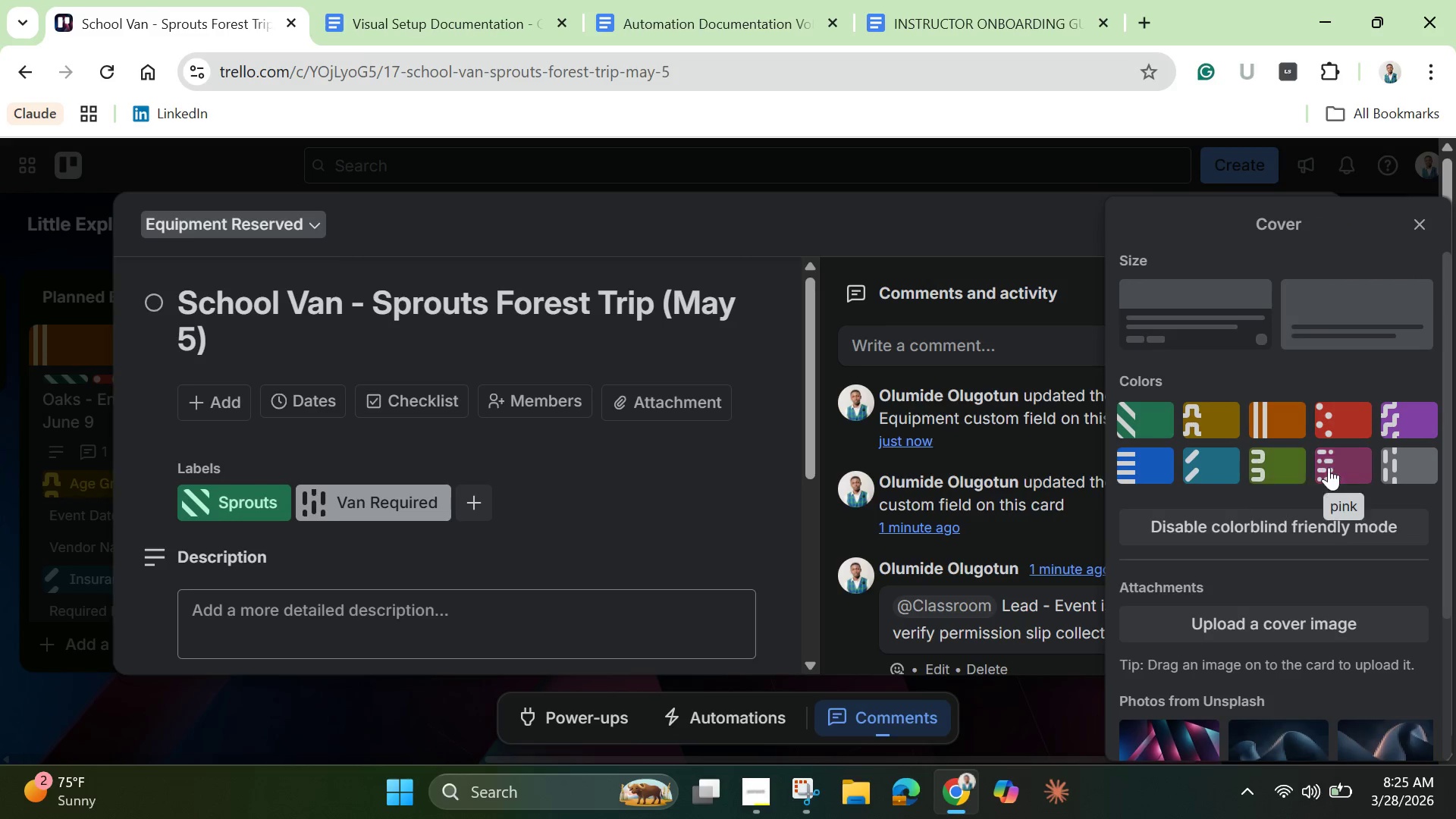 
left_click([1330, 467])
 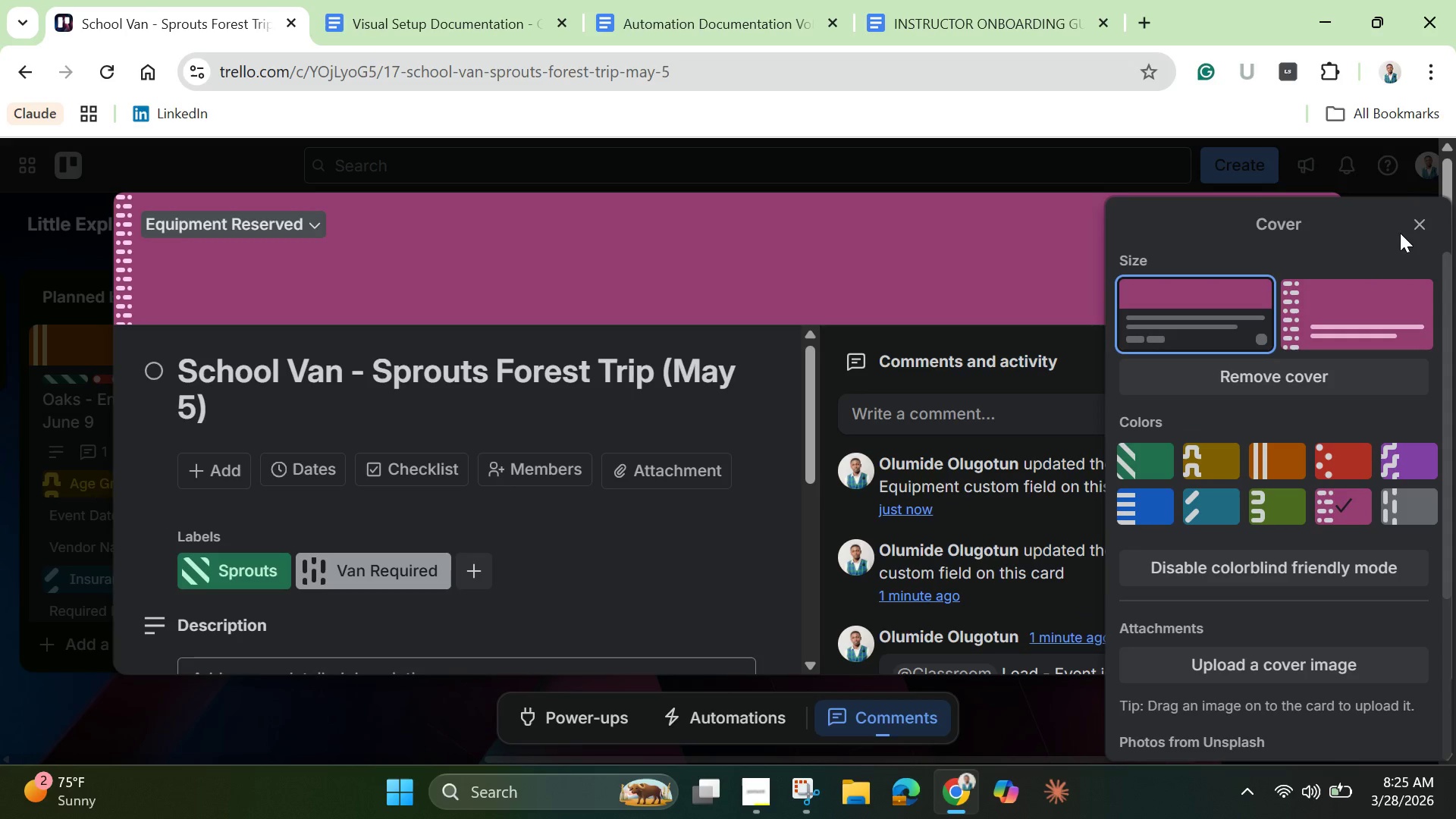 
left_click([1417, 228])
 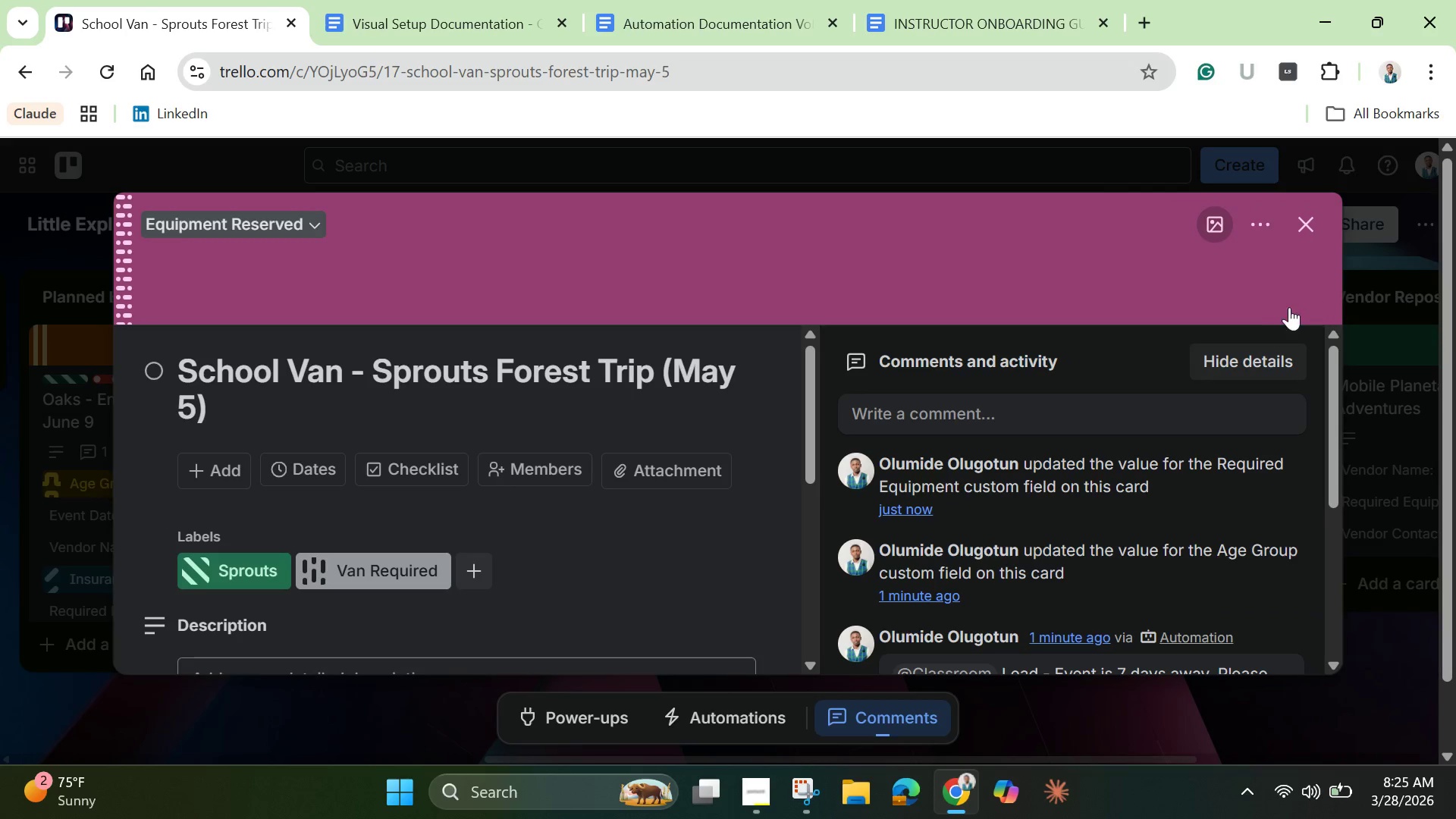 
left_click([1307, 223])
 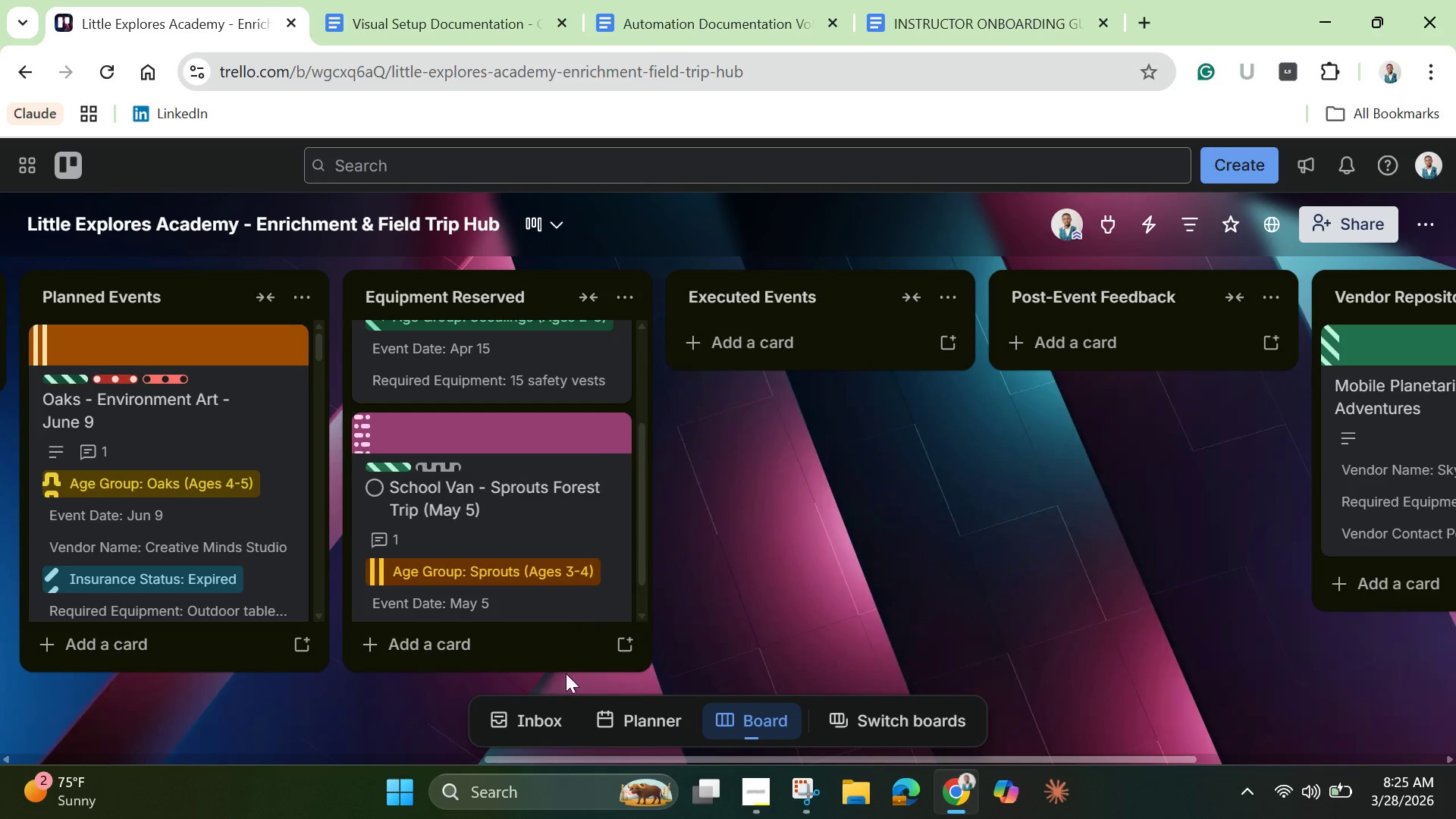 
scroll: coordinate [526, 551], scroll_direction: down, amount: 3.0
 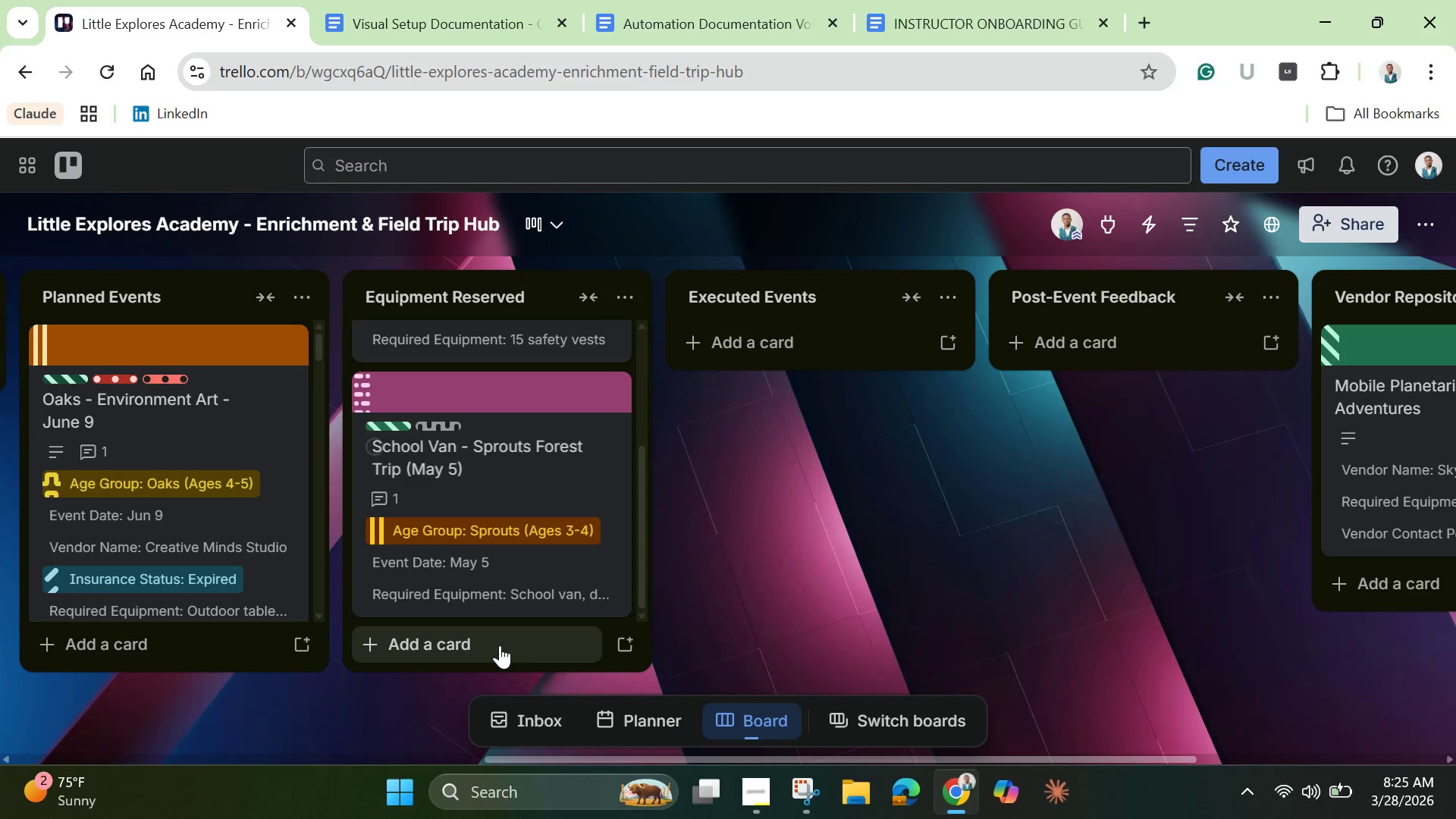 
left_click([500, 645])
 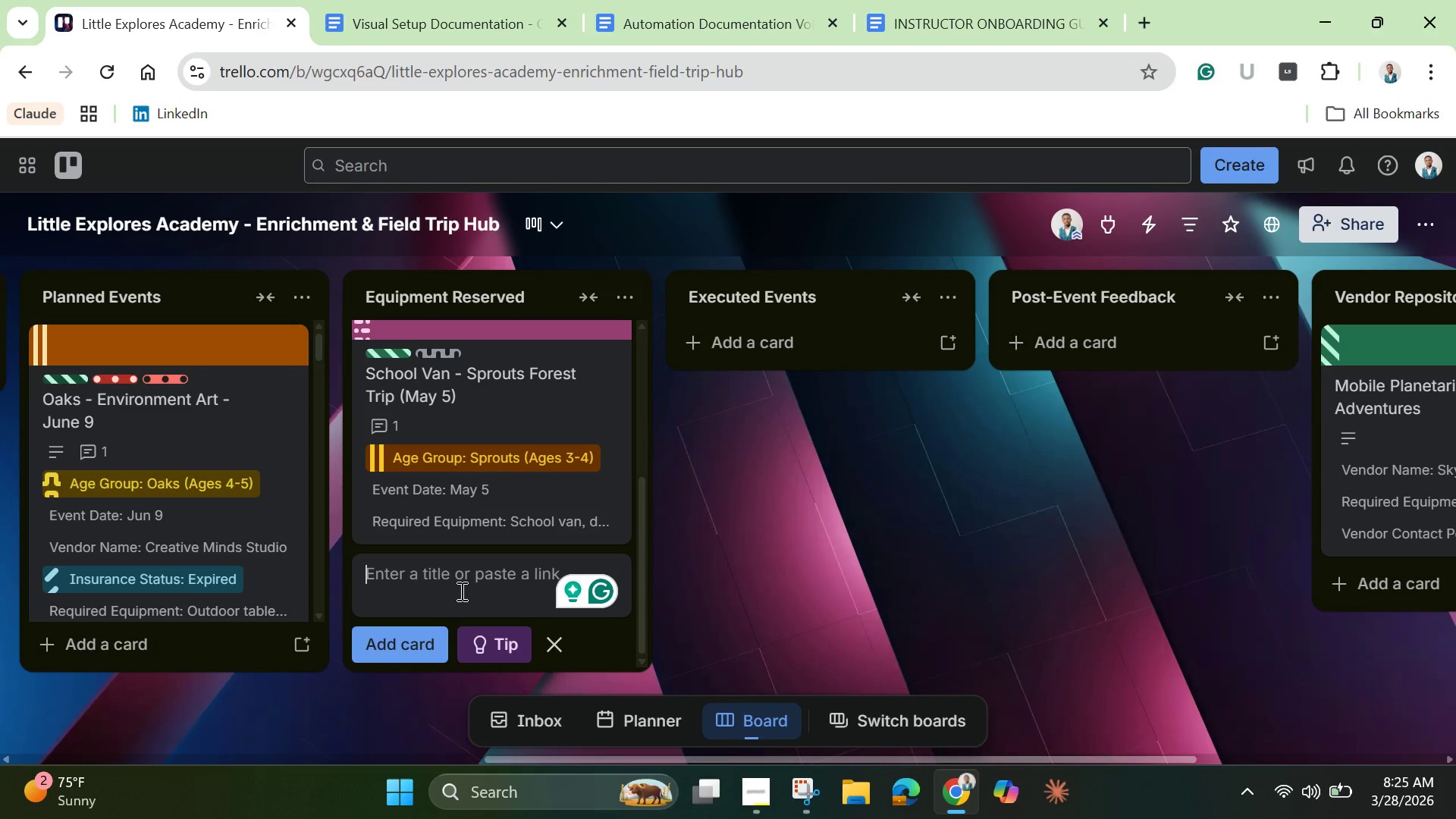 
wait(10.86)
 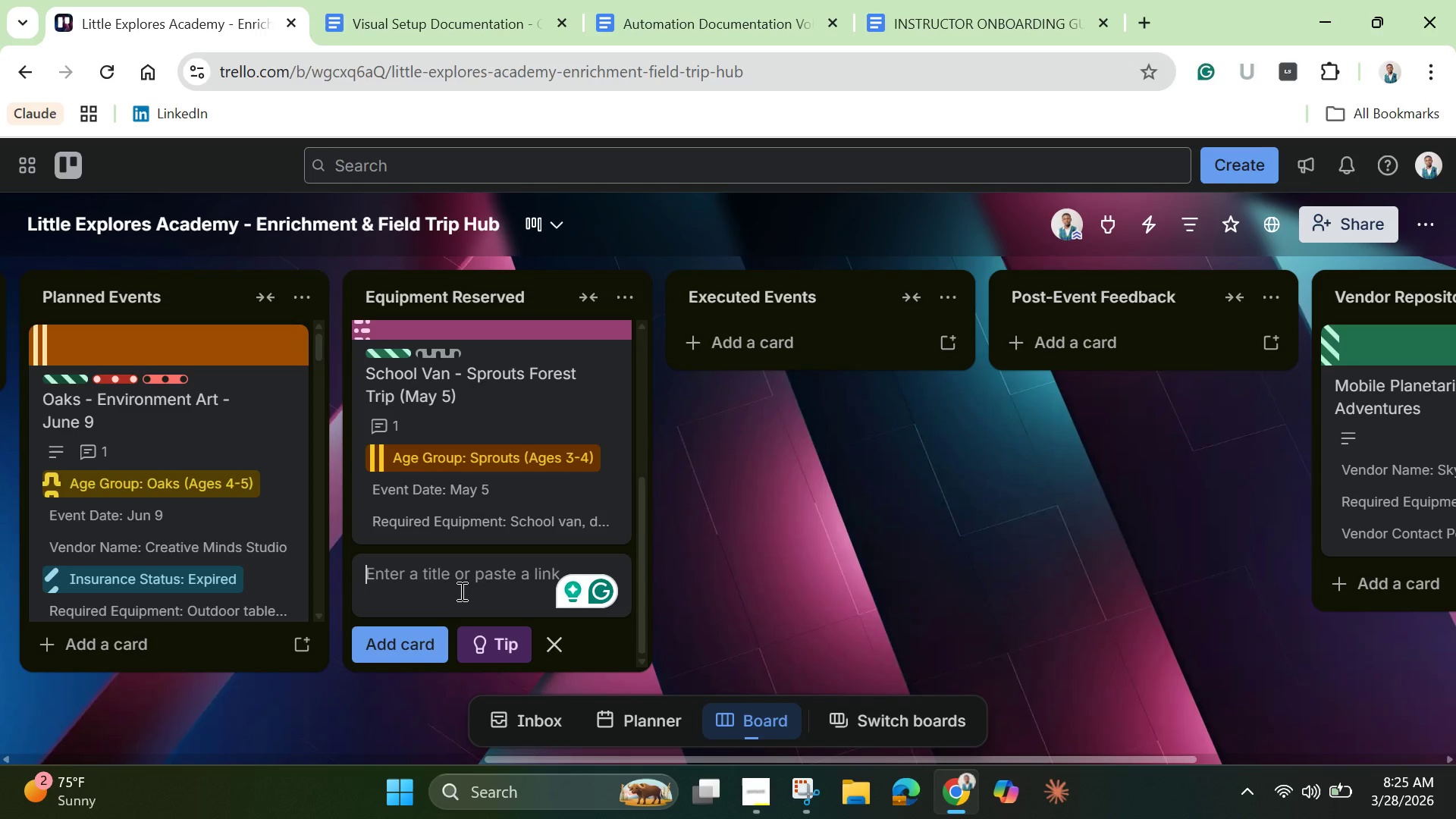 
type(First )
key(Backspace)
type(-Aid Kits - Oaks nature Hike ))
key(Backspace)
type(()
 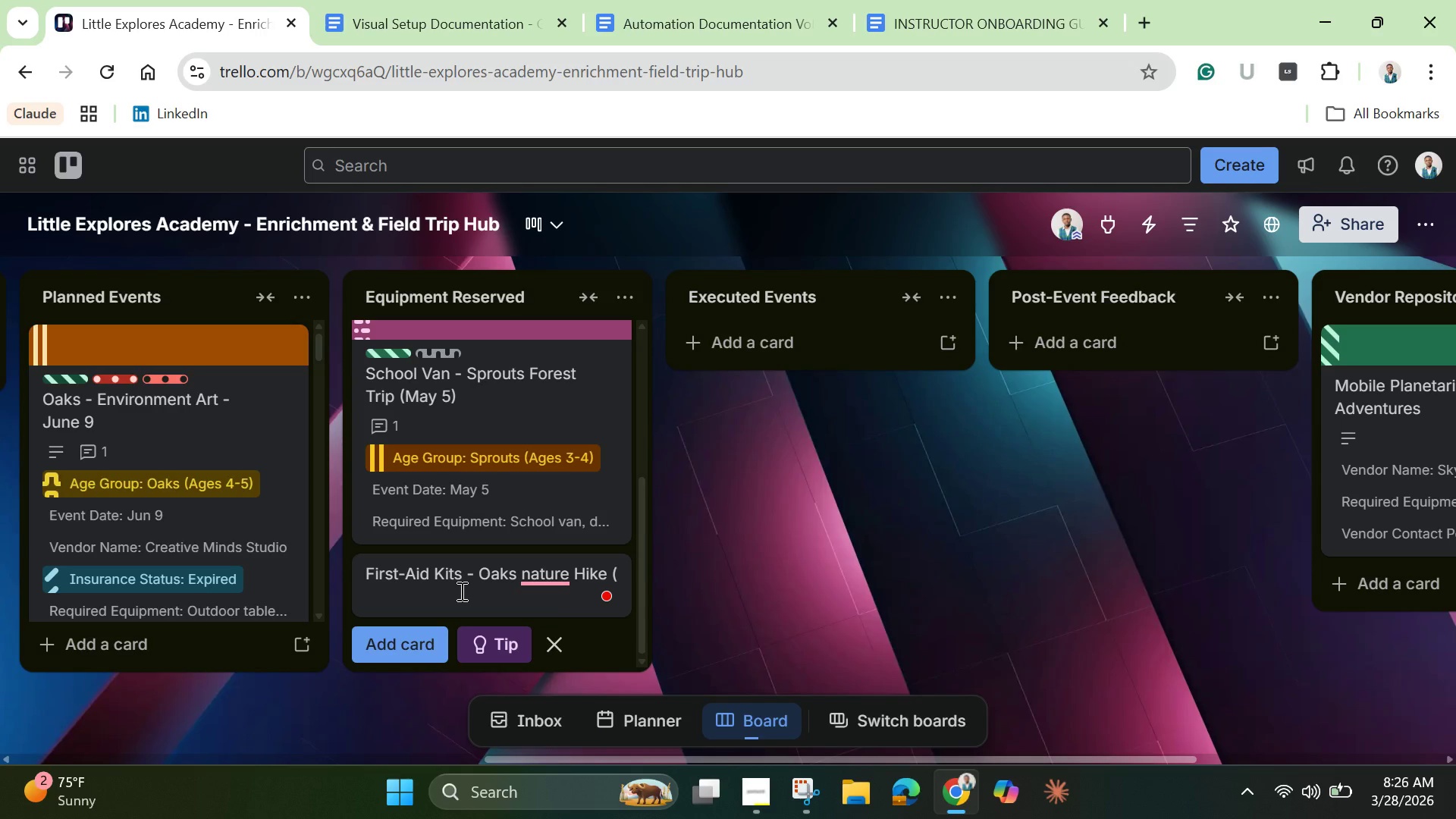 
type(May 26_)
key(Backspace)
type())
 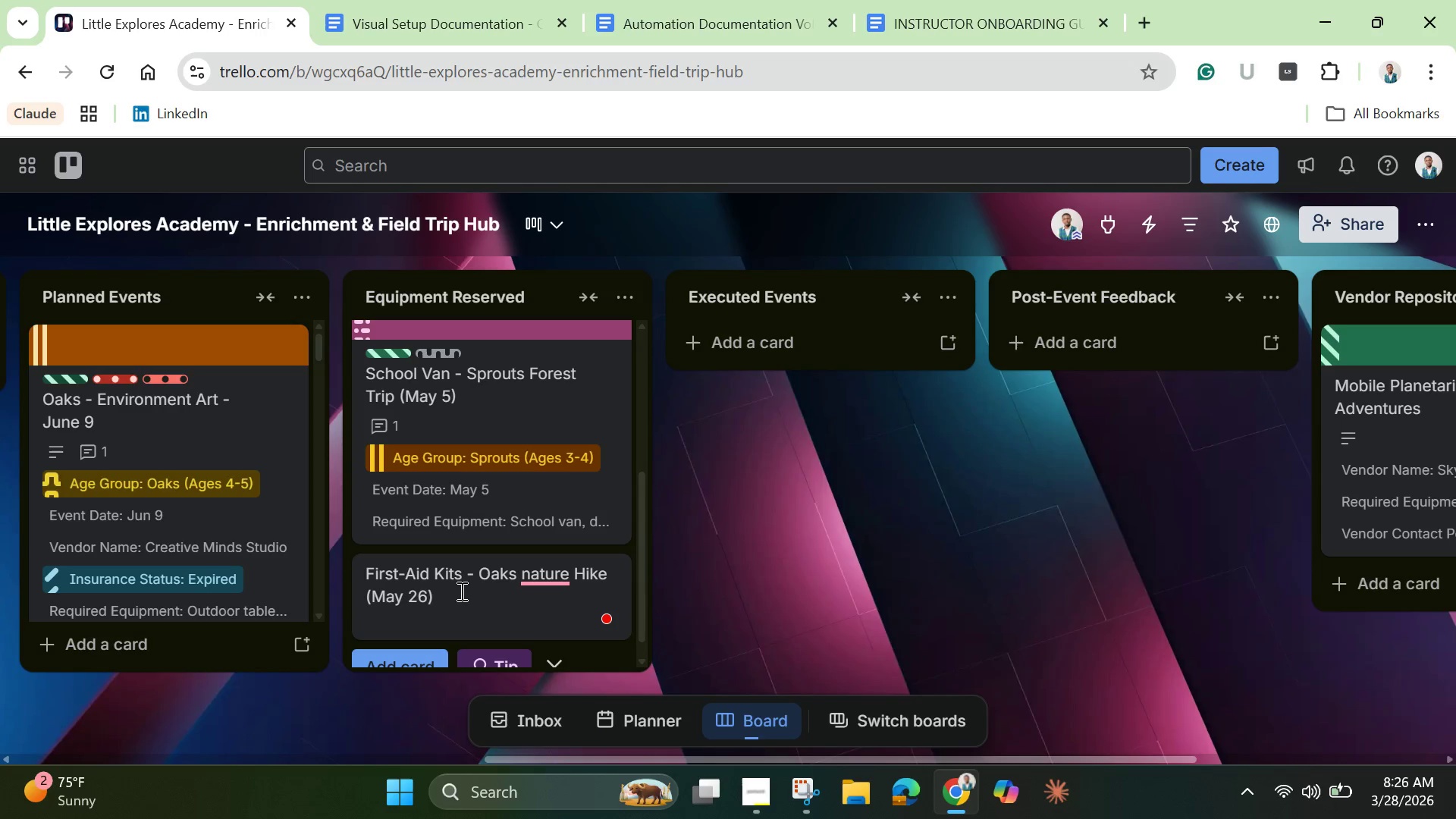 
left_click([551, 570])
 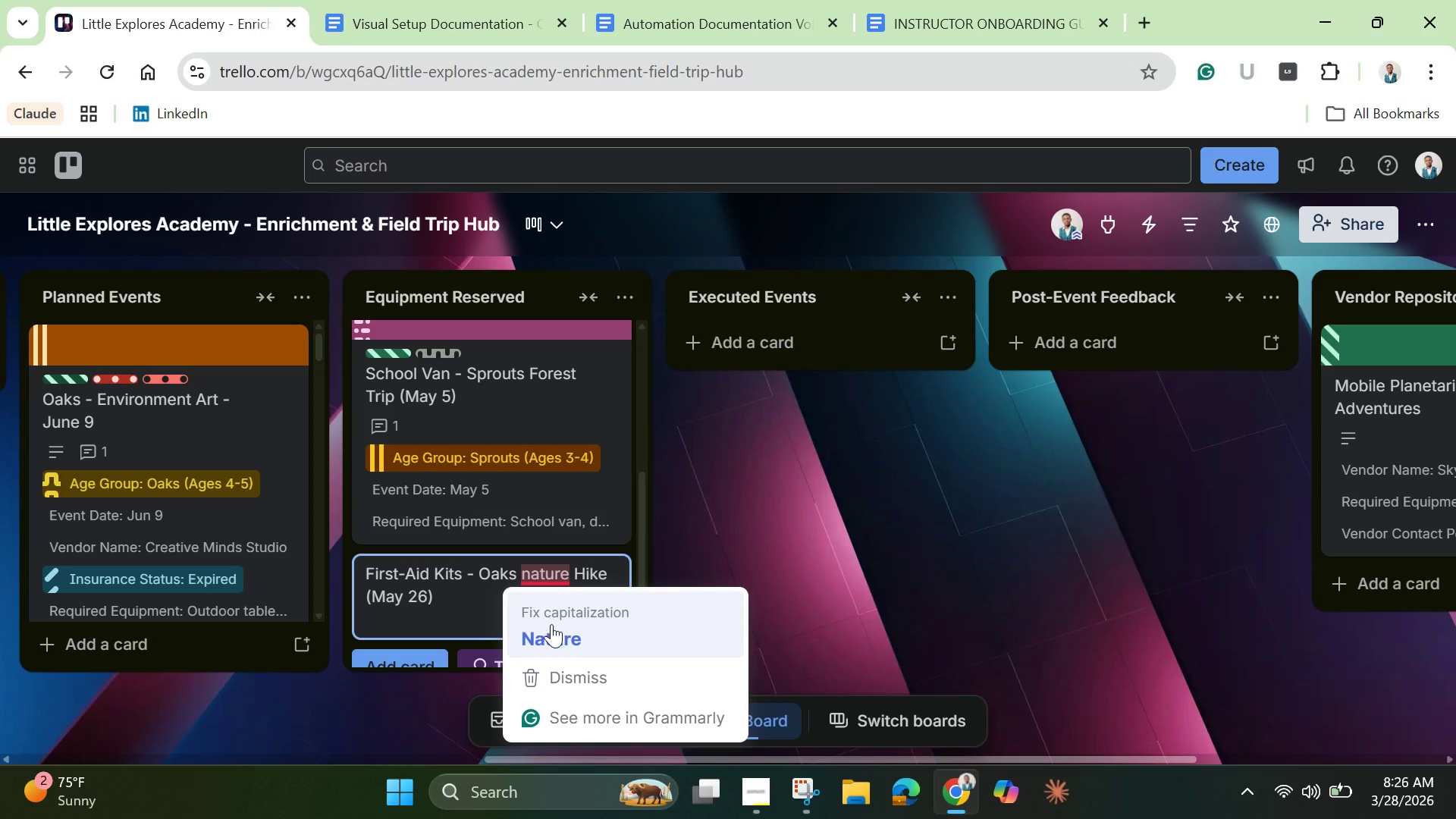 
left_click([551, 626])
 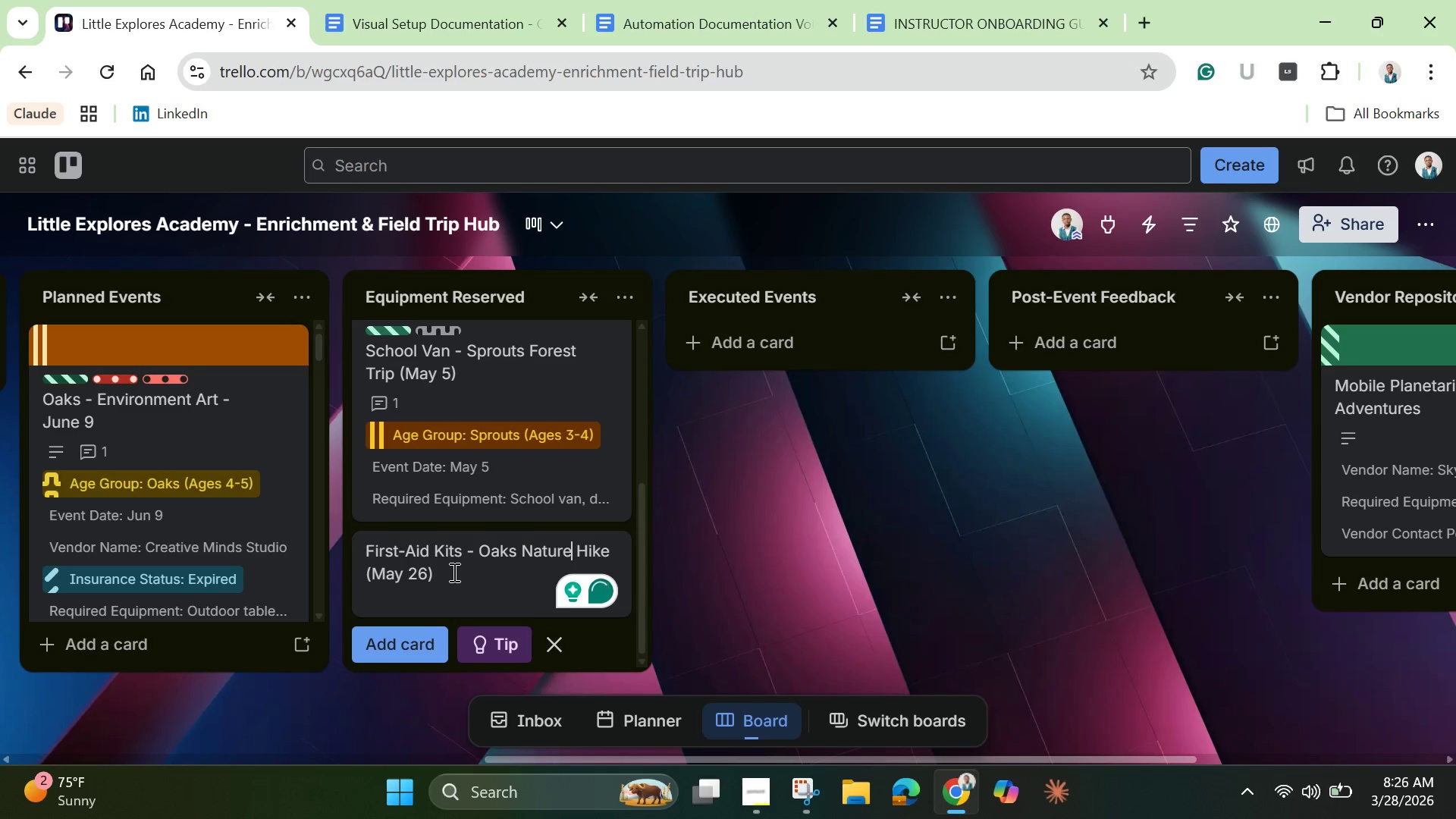 
key(Enter)
 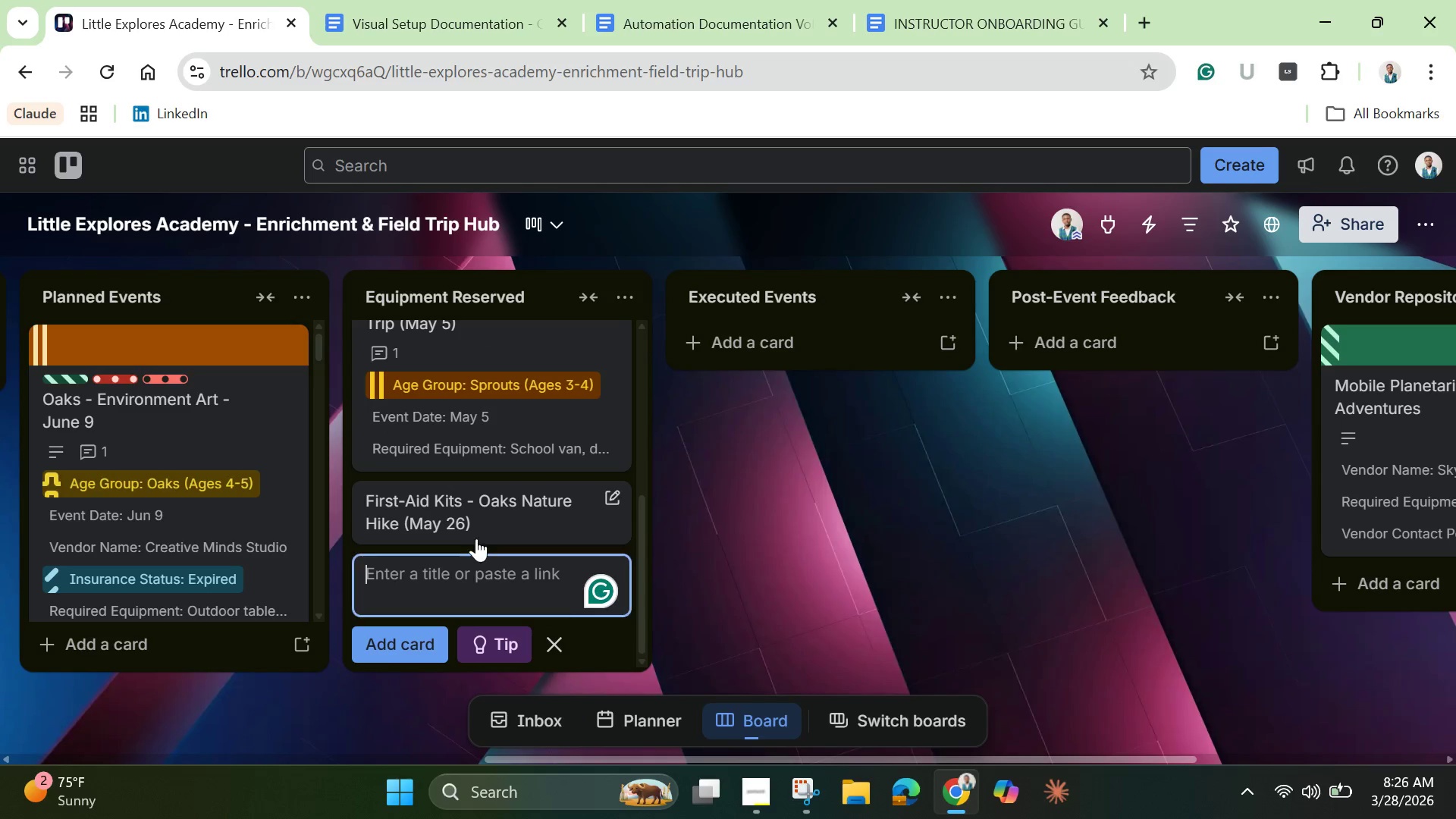 
left_click([488, 524])
 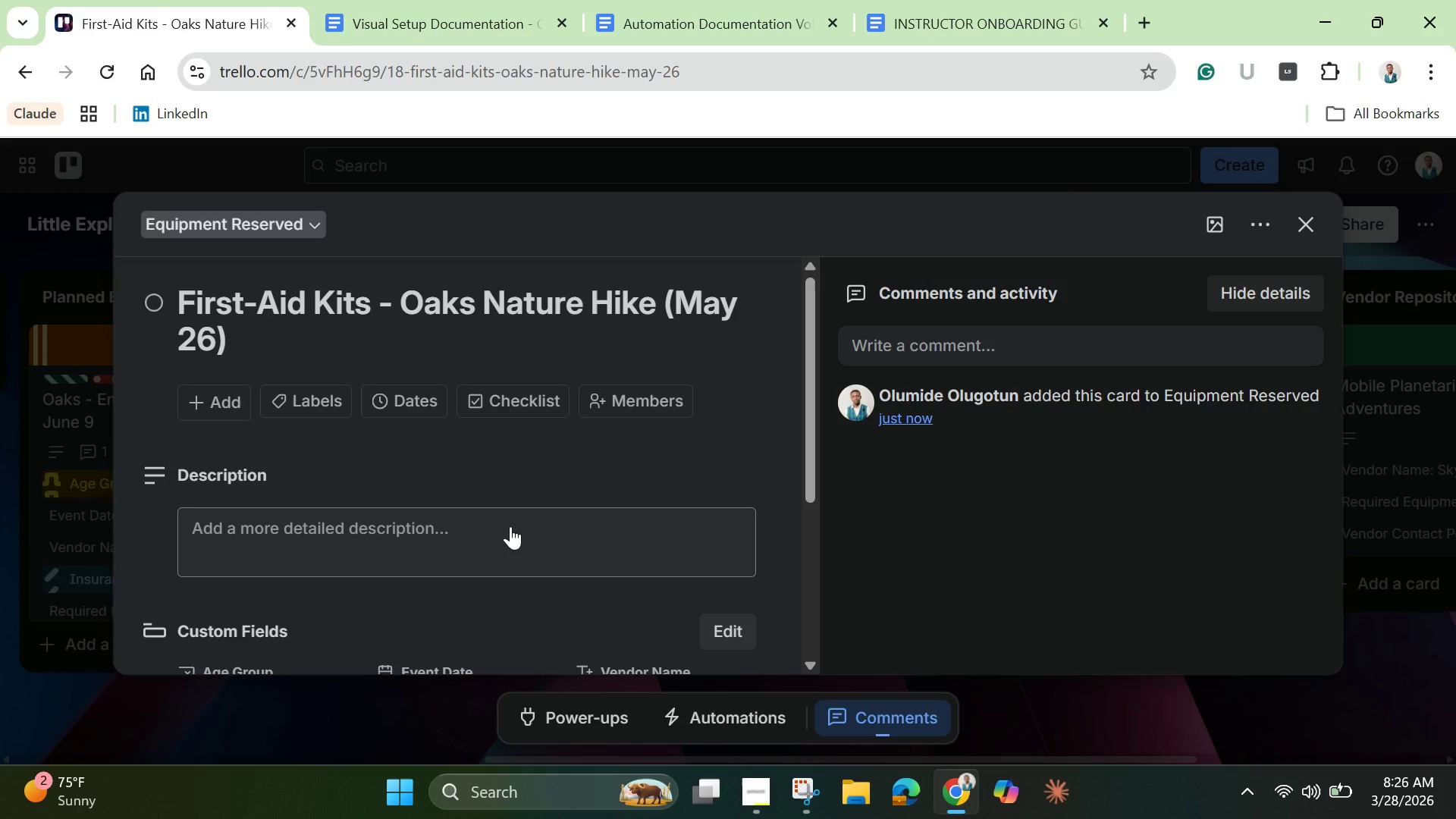 
scroll: coordinate [514, 580], scroll_direction: down, amount: 2.0
 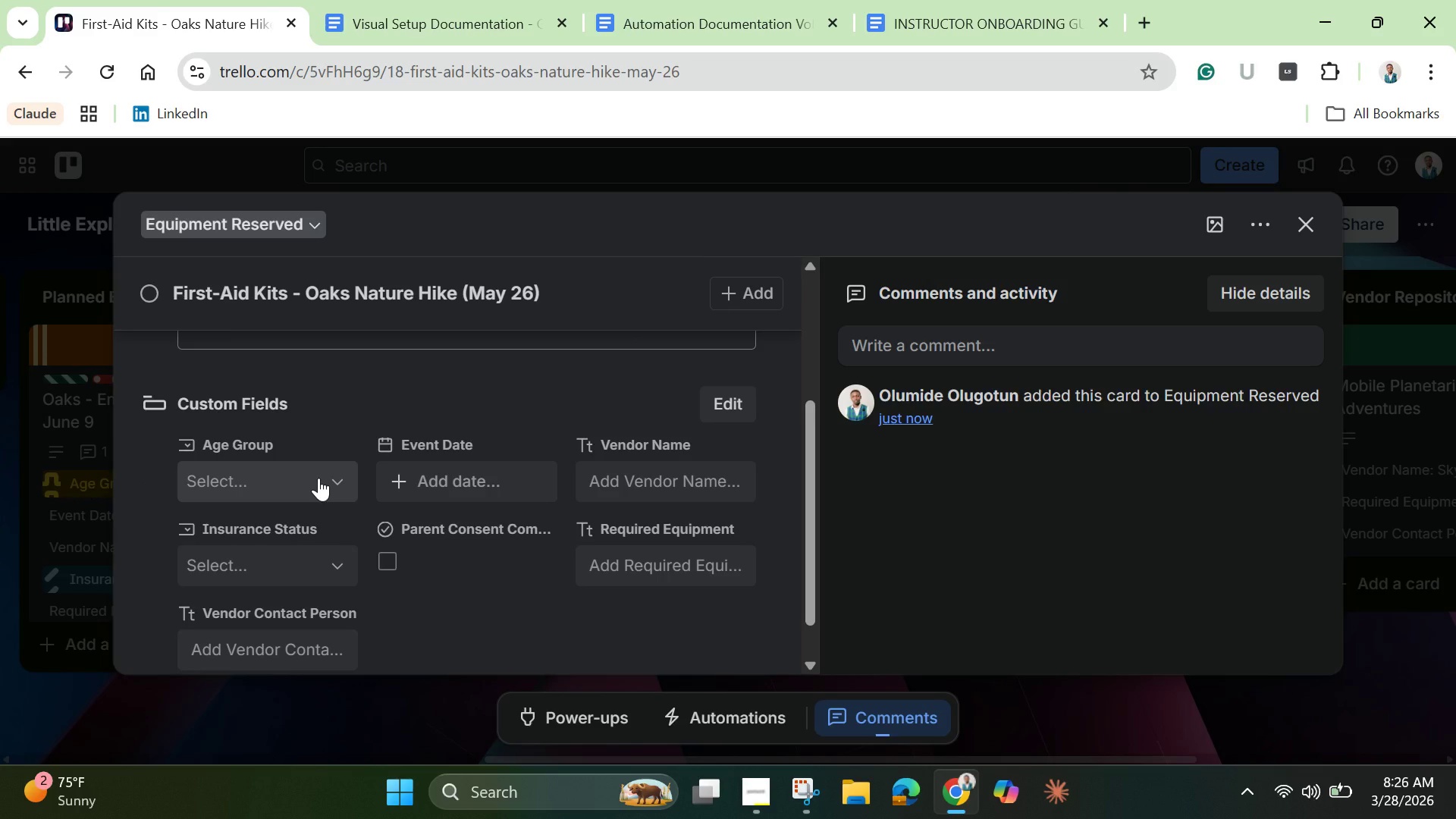 
left_click([318, 478])
 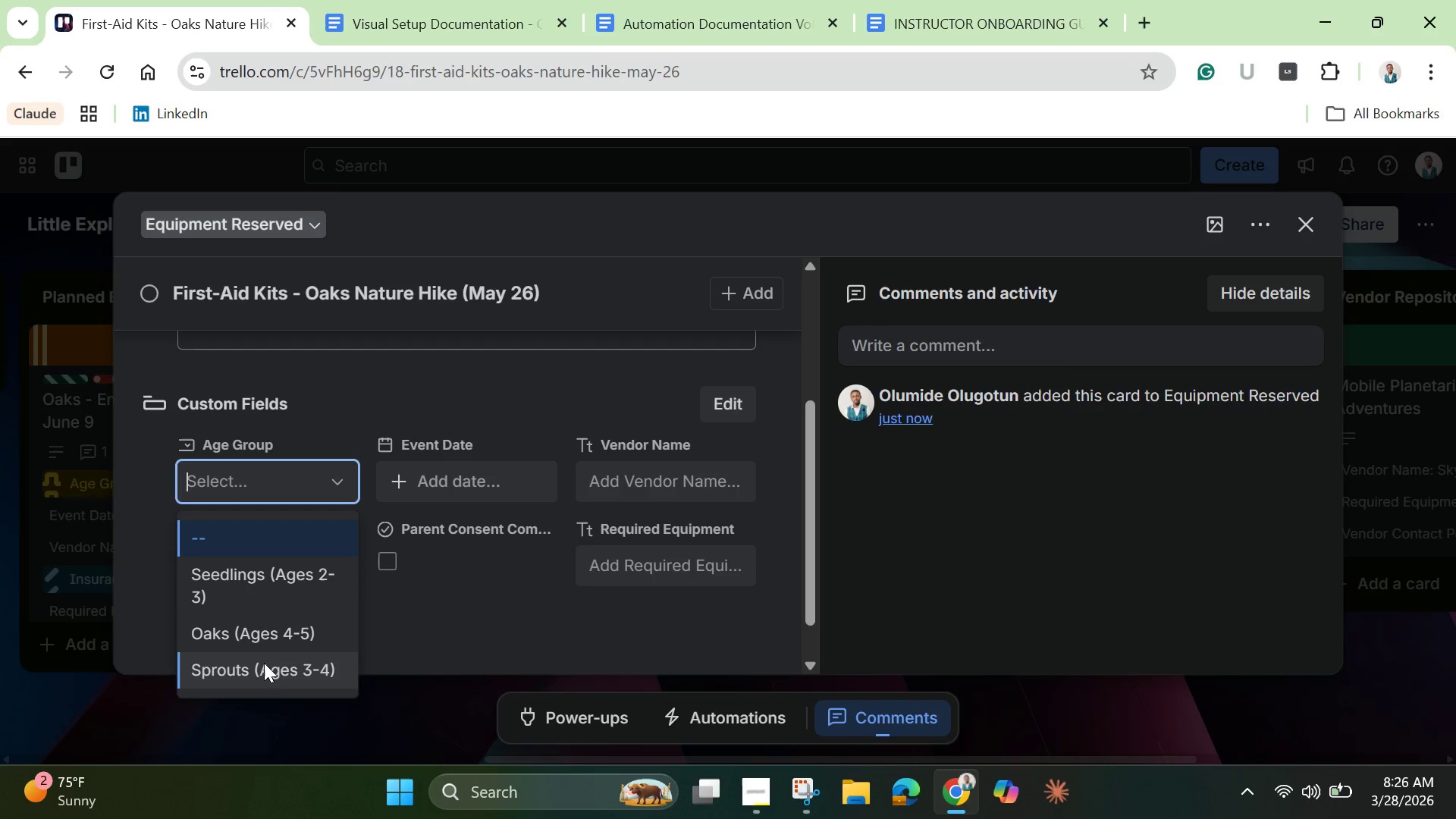 
left_click([271, 635])
 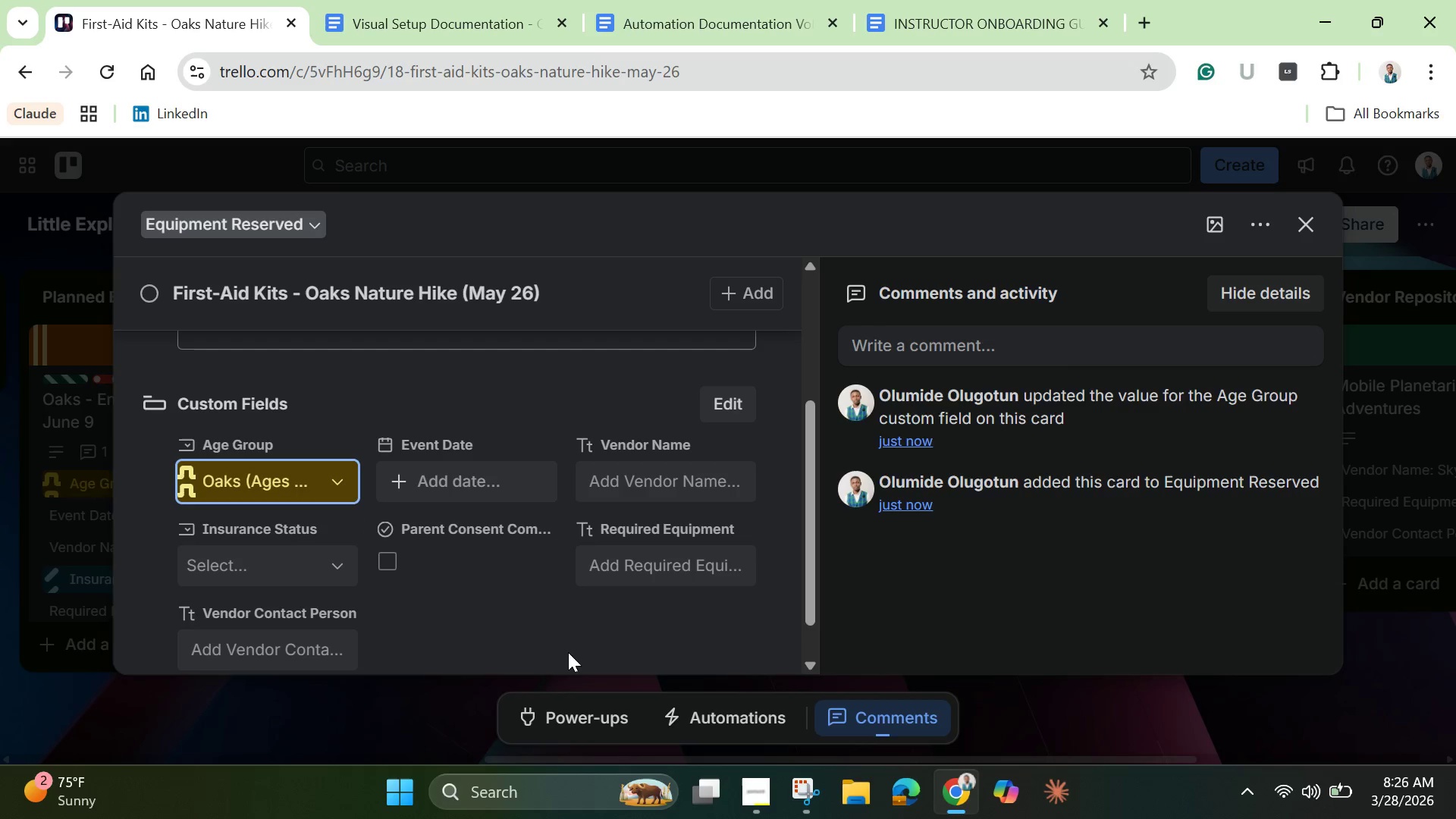 
left_click([636, 567])
 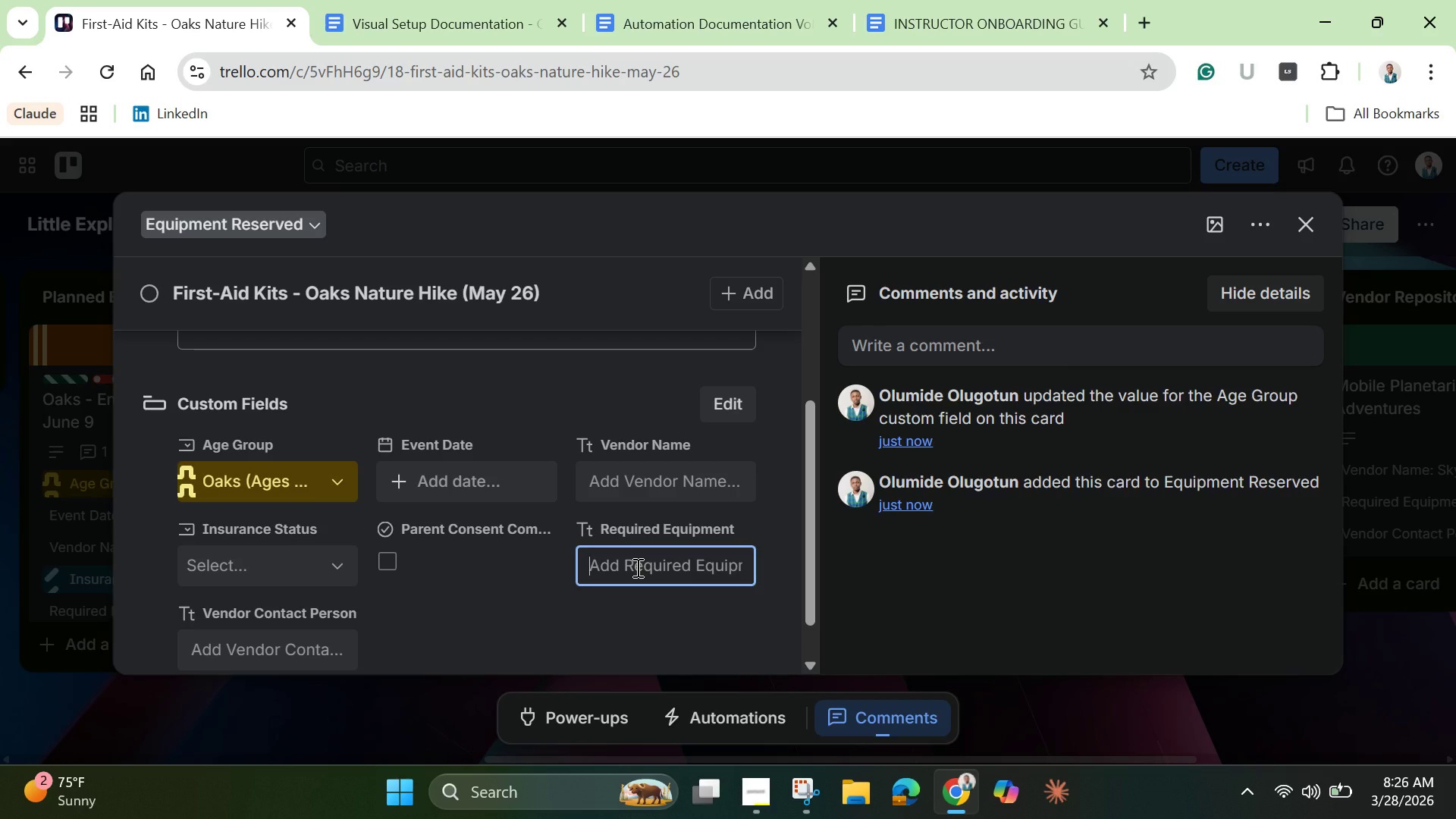 
type(Portable )
 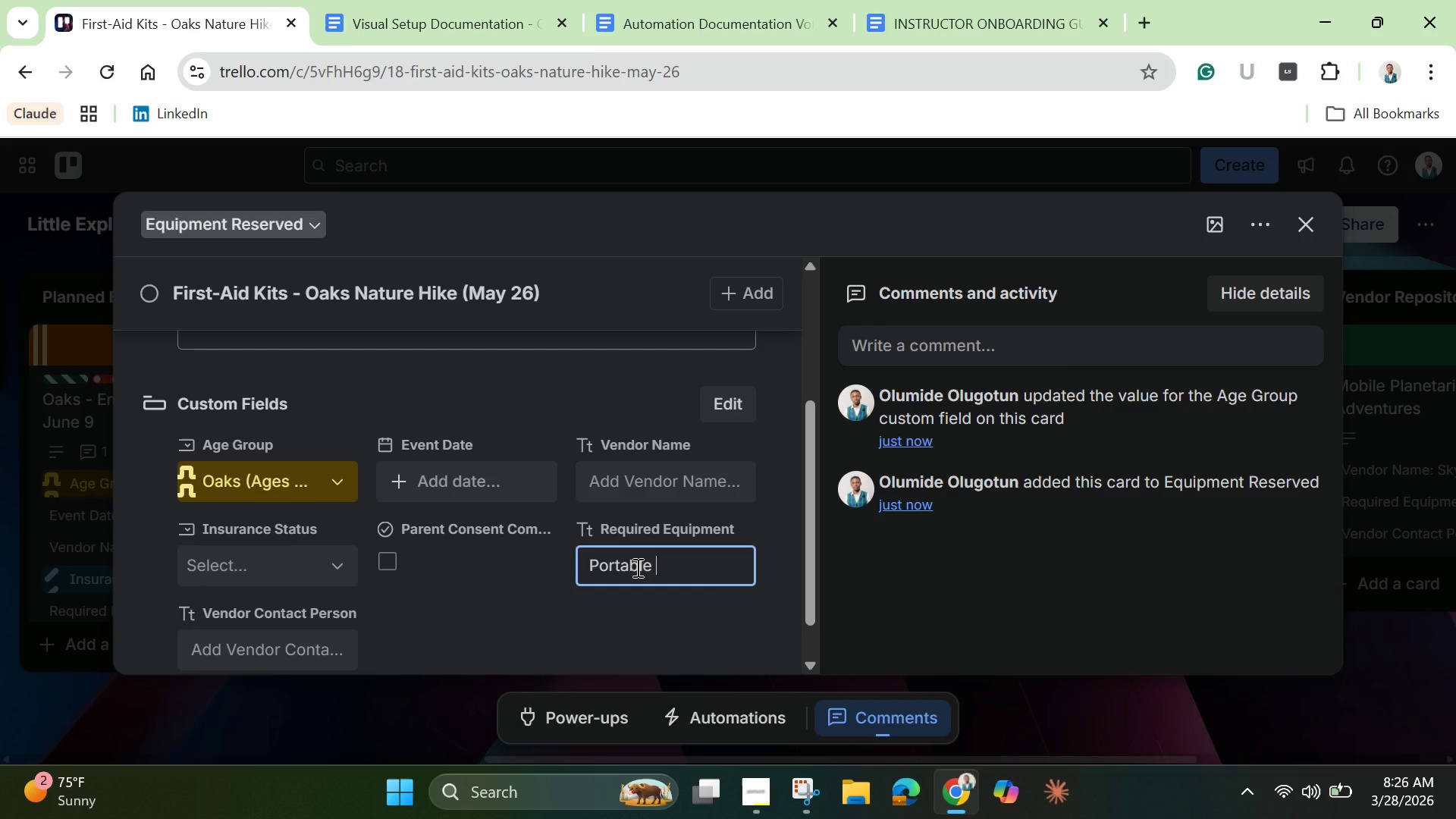 
hold_key(key=ShiftLeft, duration=0.7)
 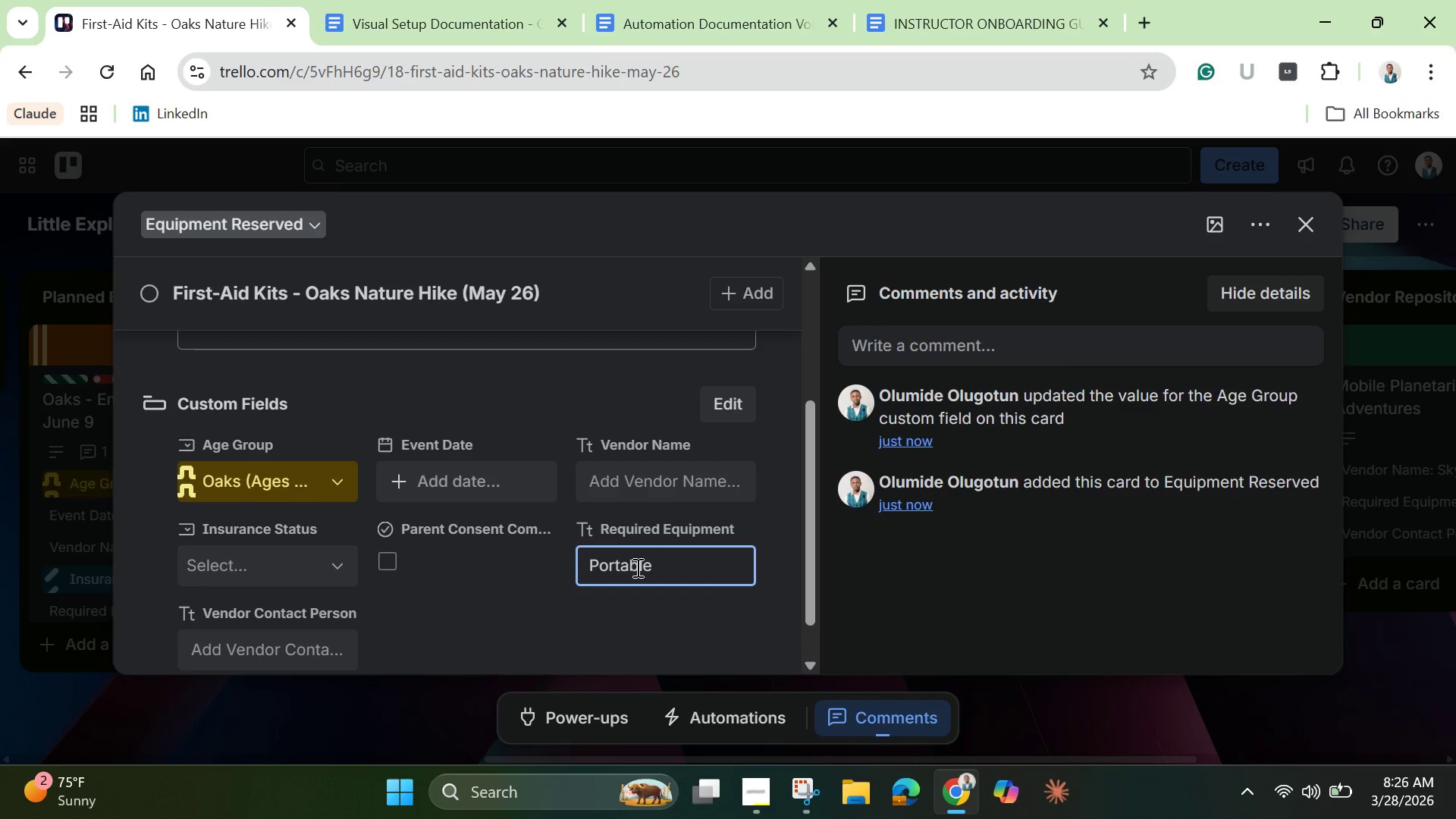 
type(first-aid kits, satff)
key(Backspace)
key(Backspace)
key(Backspace)
key(Backspace)
type(taff trained in first aid)
 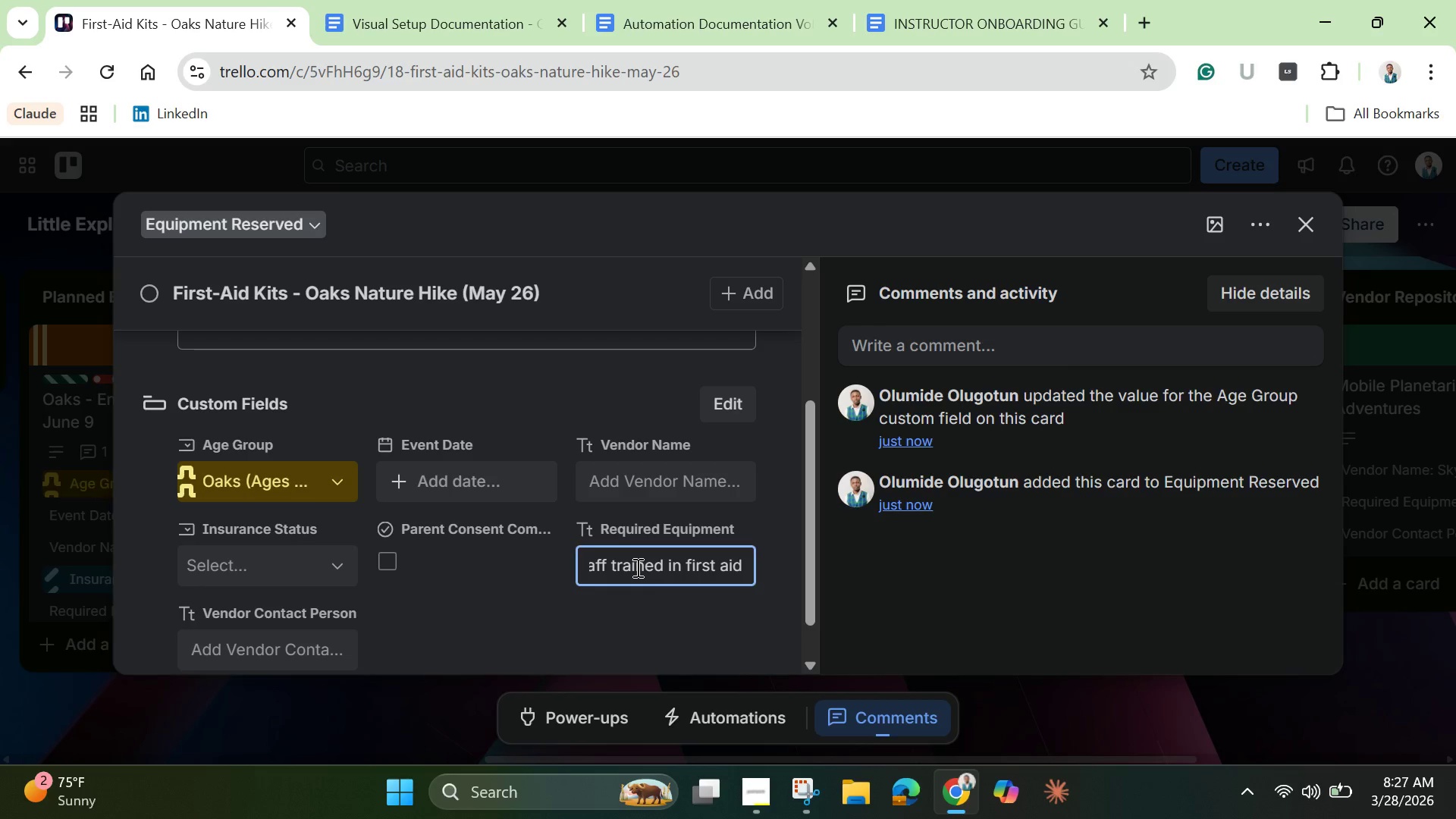 
left_click([627, 606])
 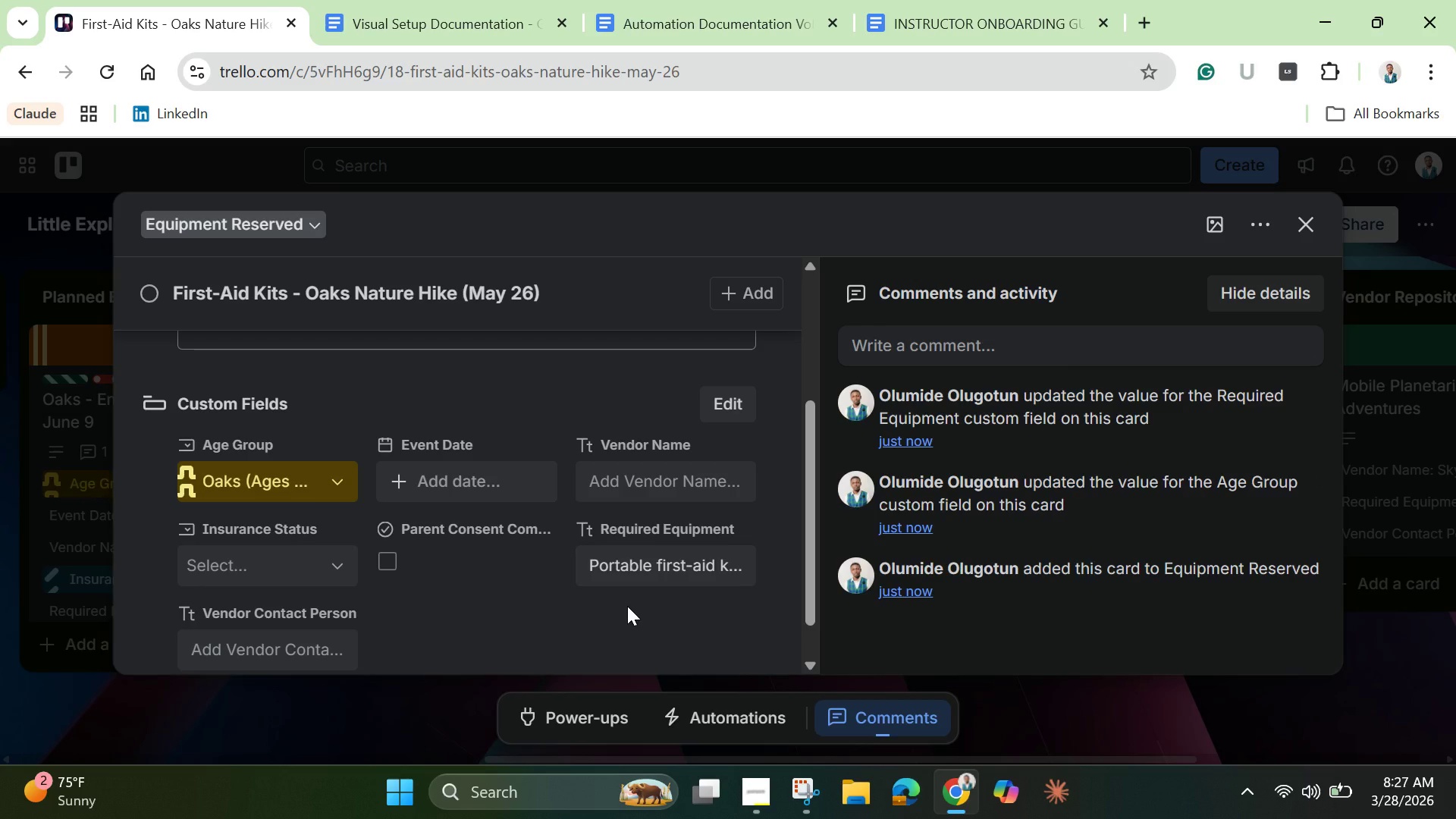 
scroll: coordinate [627, 606], scroll_direction: up, amount: 3.0
 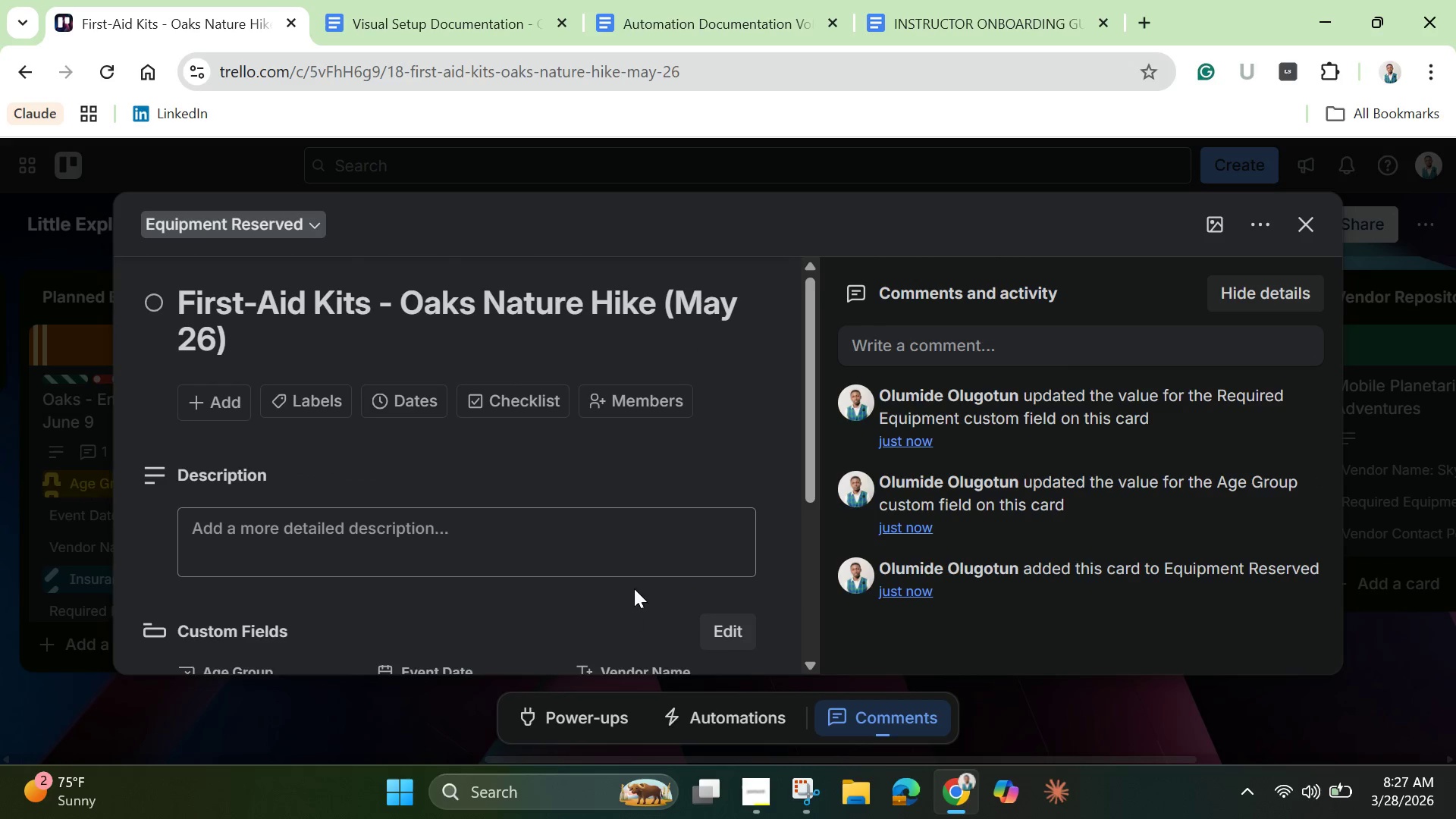 
scroll: coordinate [637, 583], scroll_direction: none, amount: 0.0
 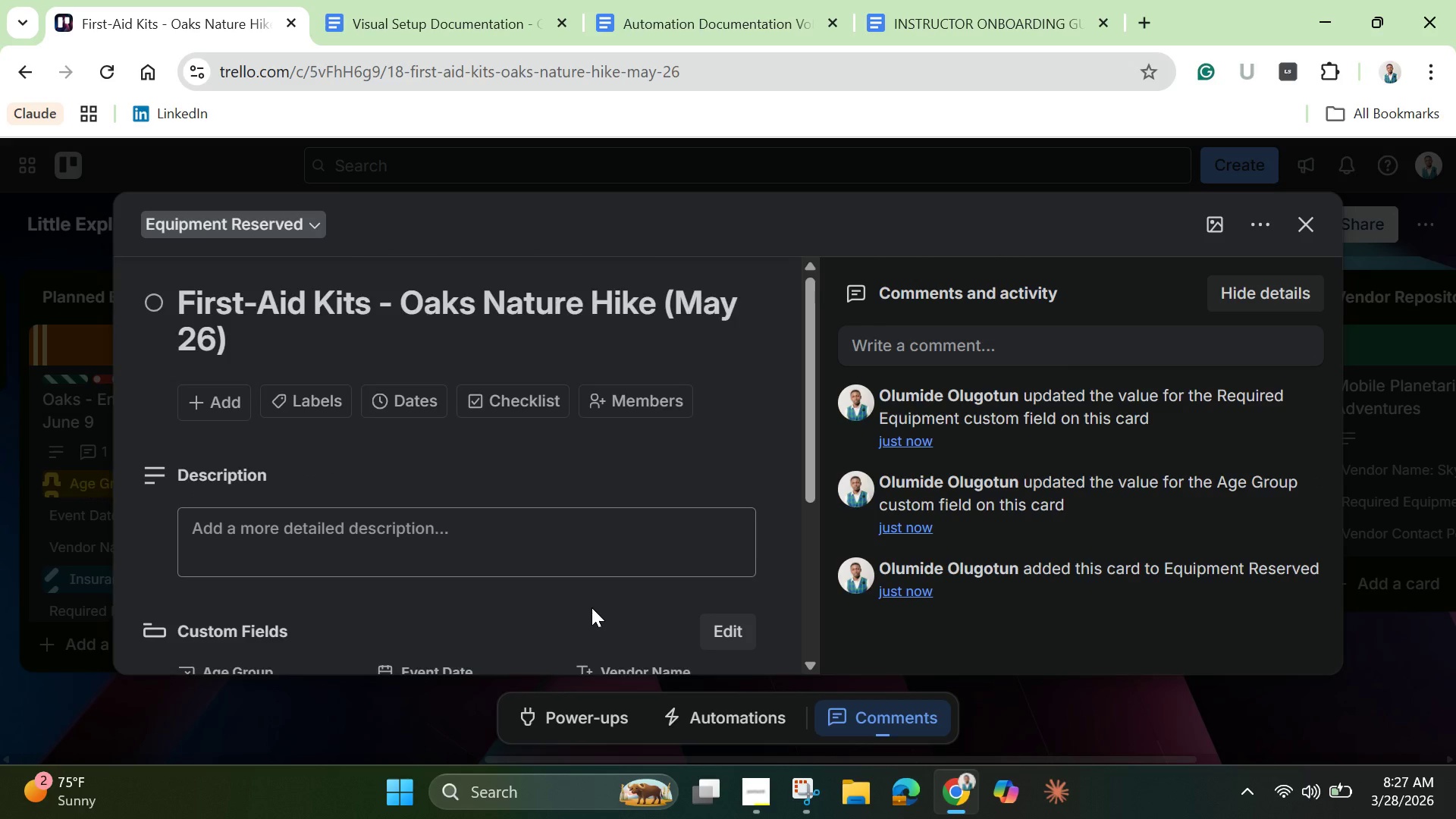 
scroll: coordinate [592, 607], scroll_direction: down, amount: 1.0
 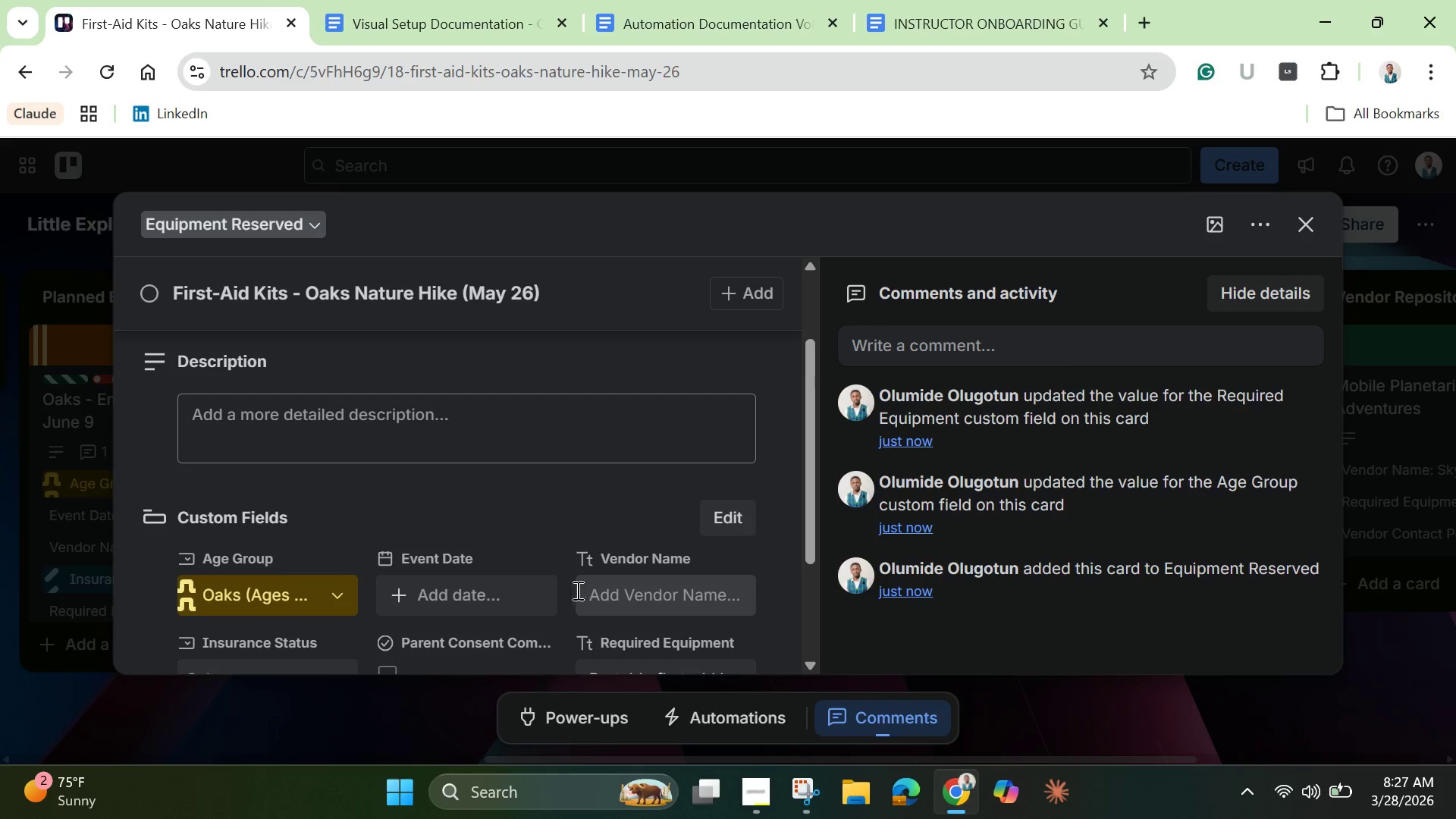 
mouse_move([523, 591])
 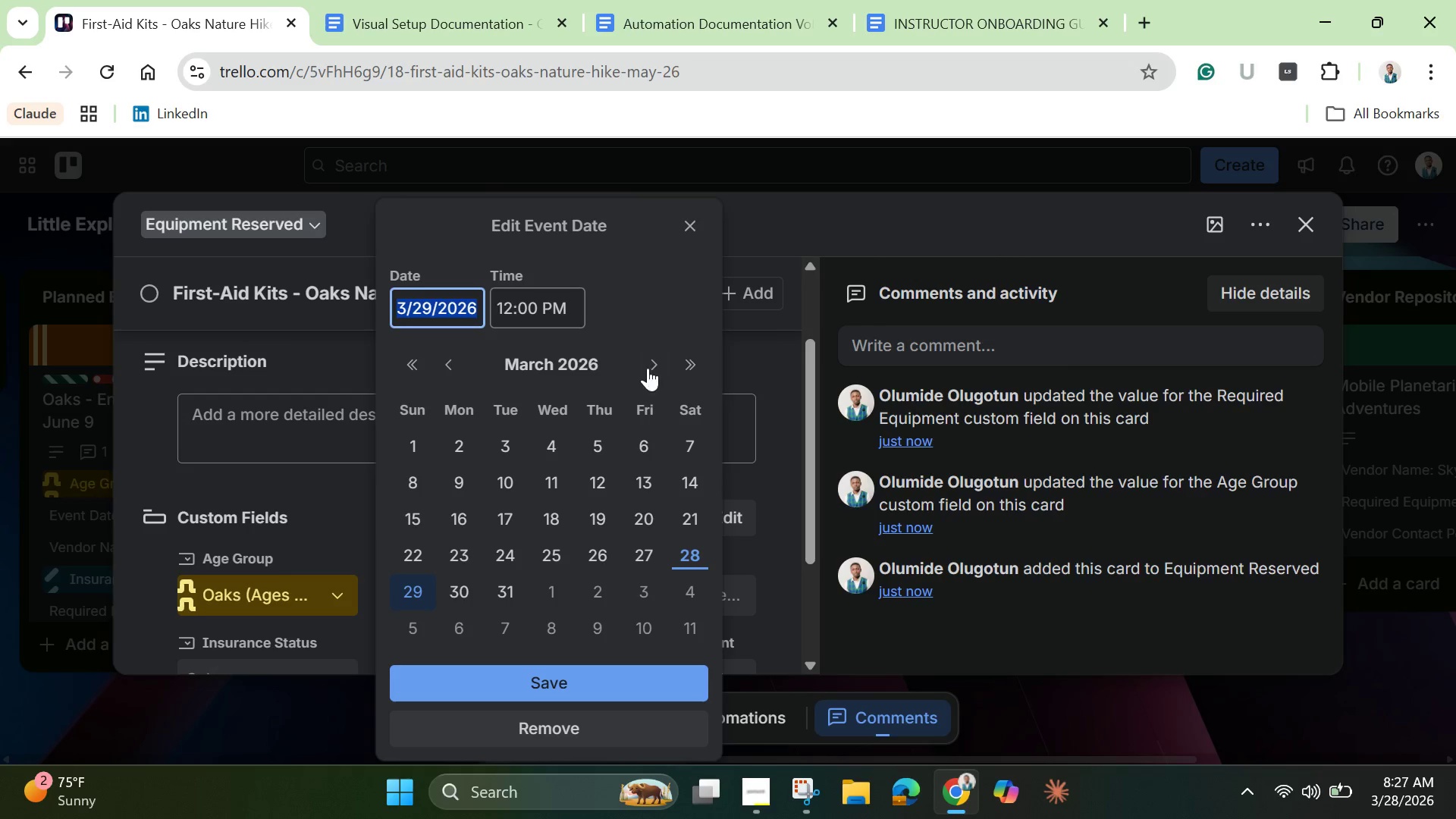 
left_click([655, 365])
 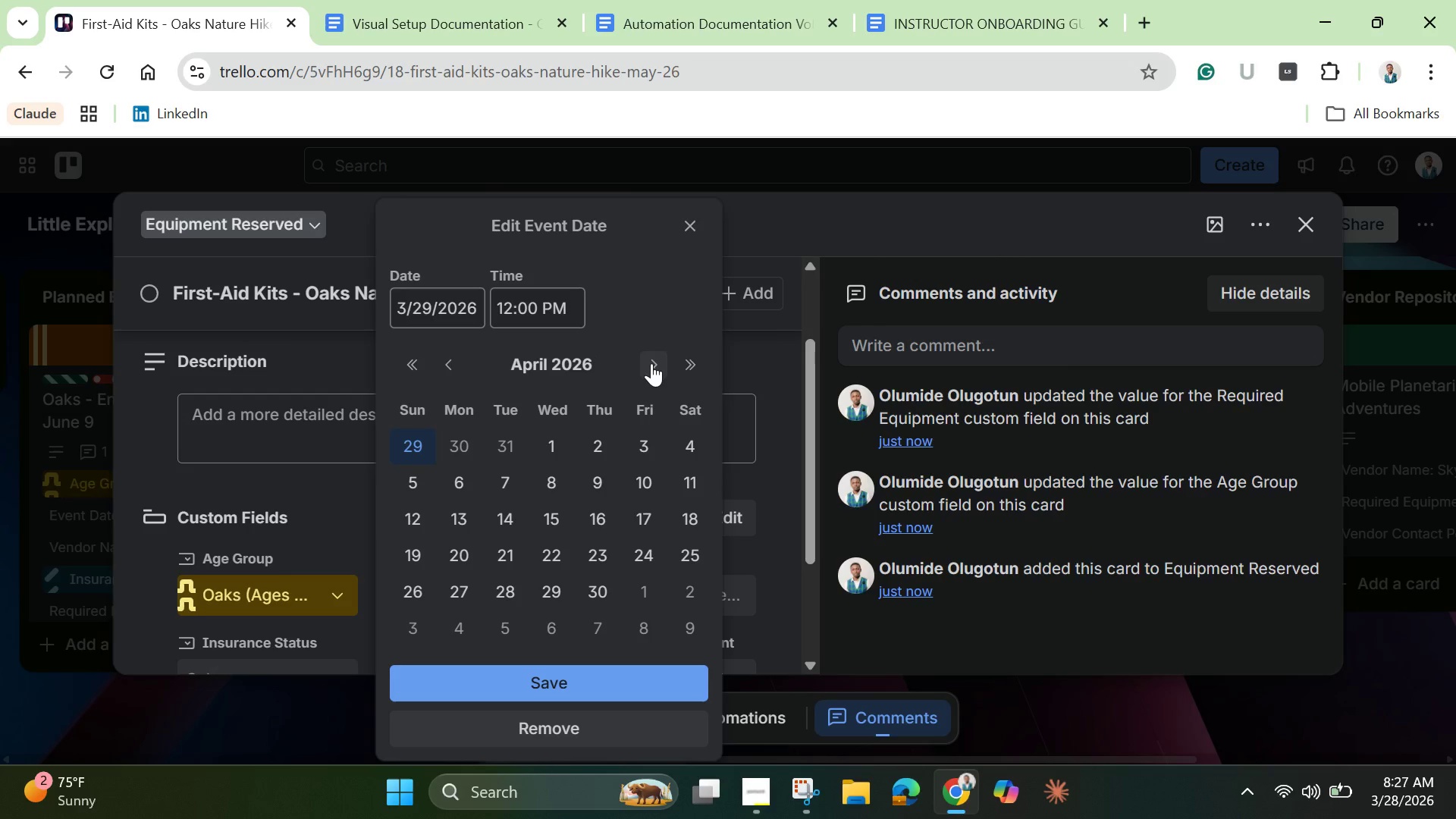 
left_click([651, 363])
 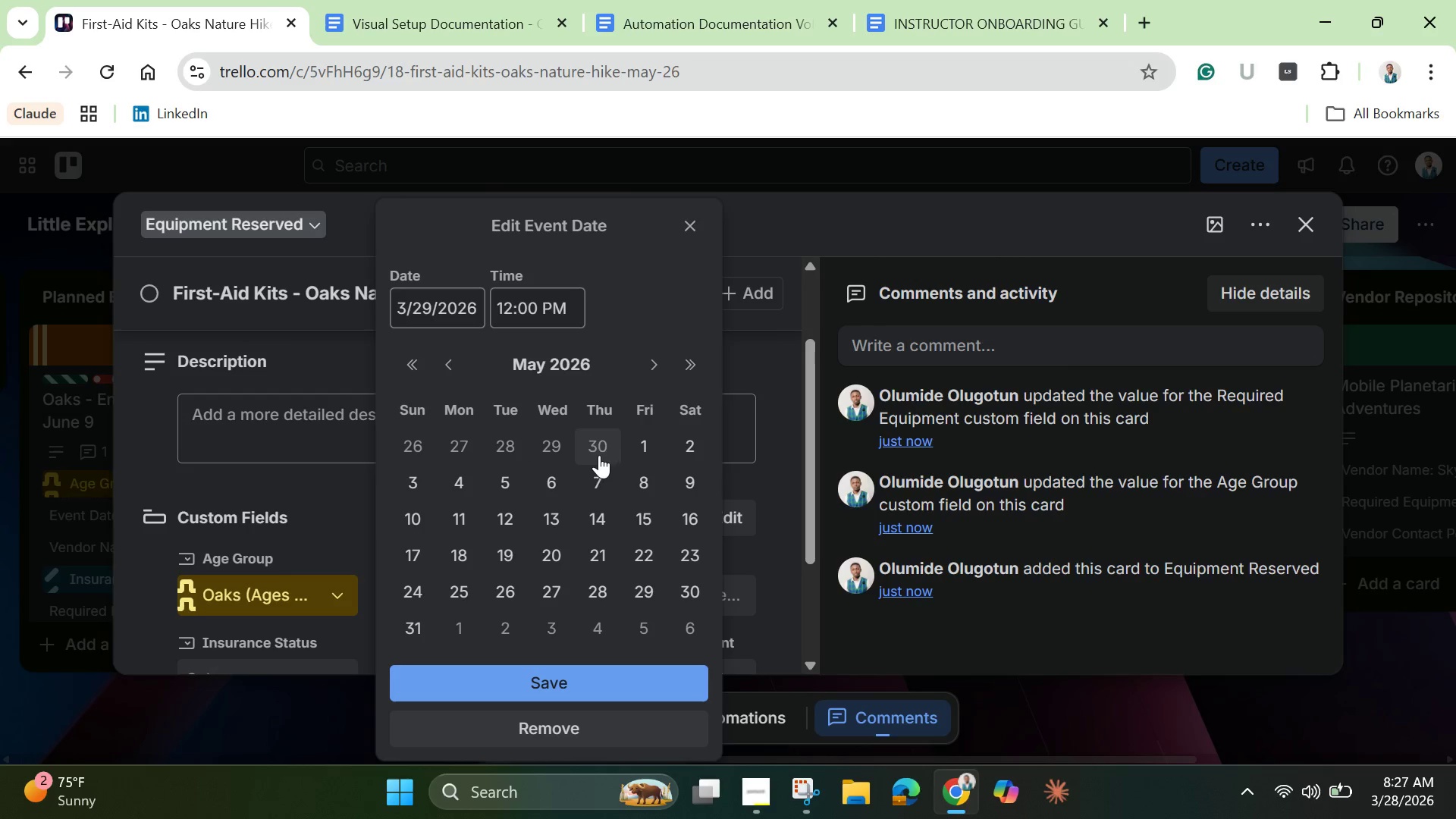 
wait(10.64)
 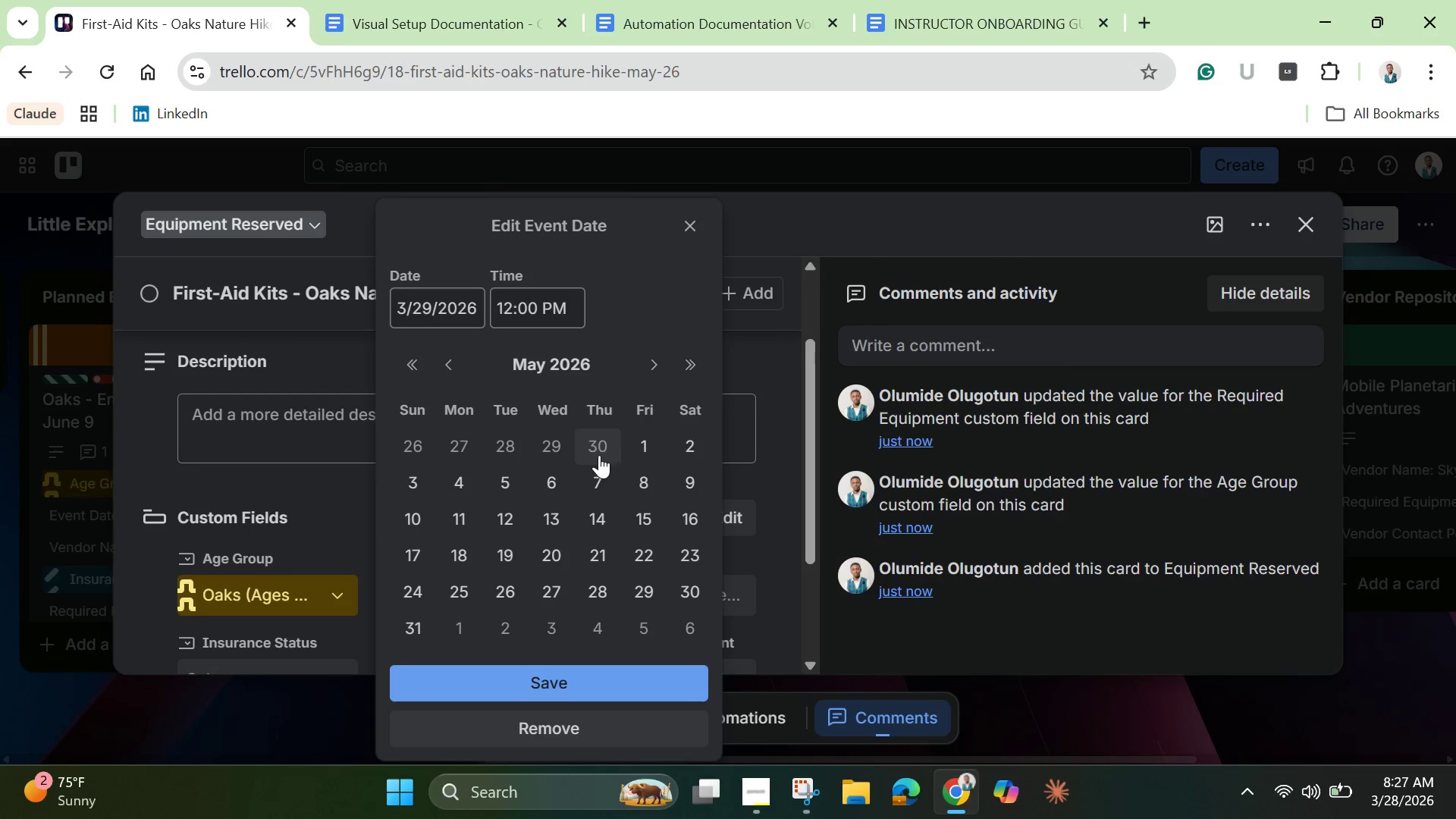 
left_click([504, 592])
 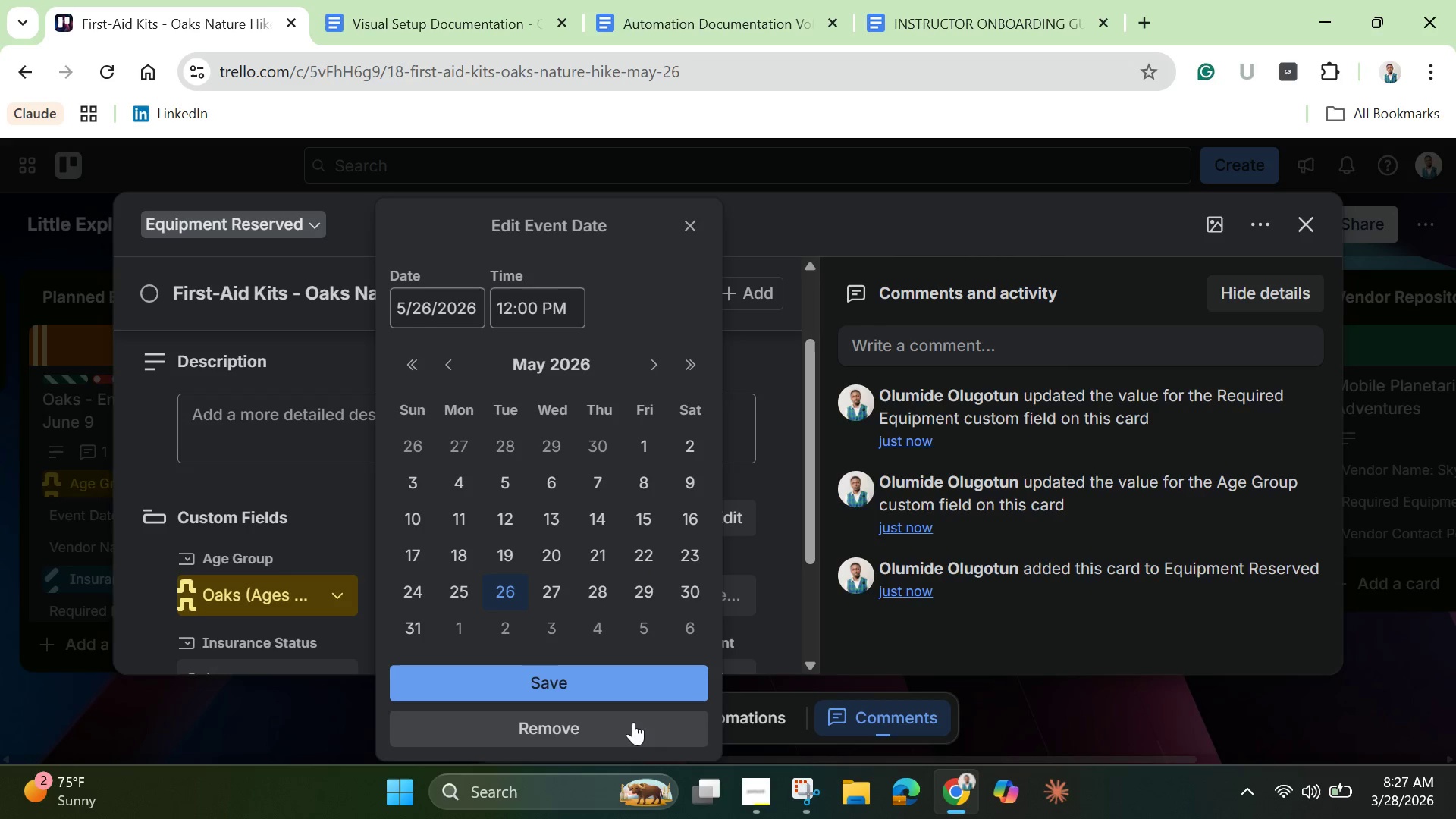 
left_click([611, 680])
 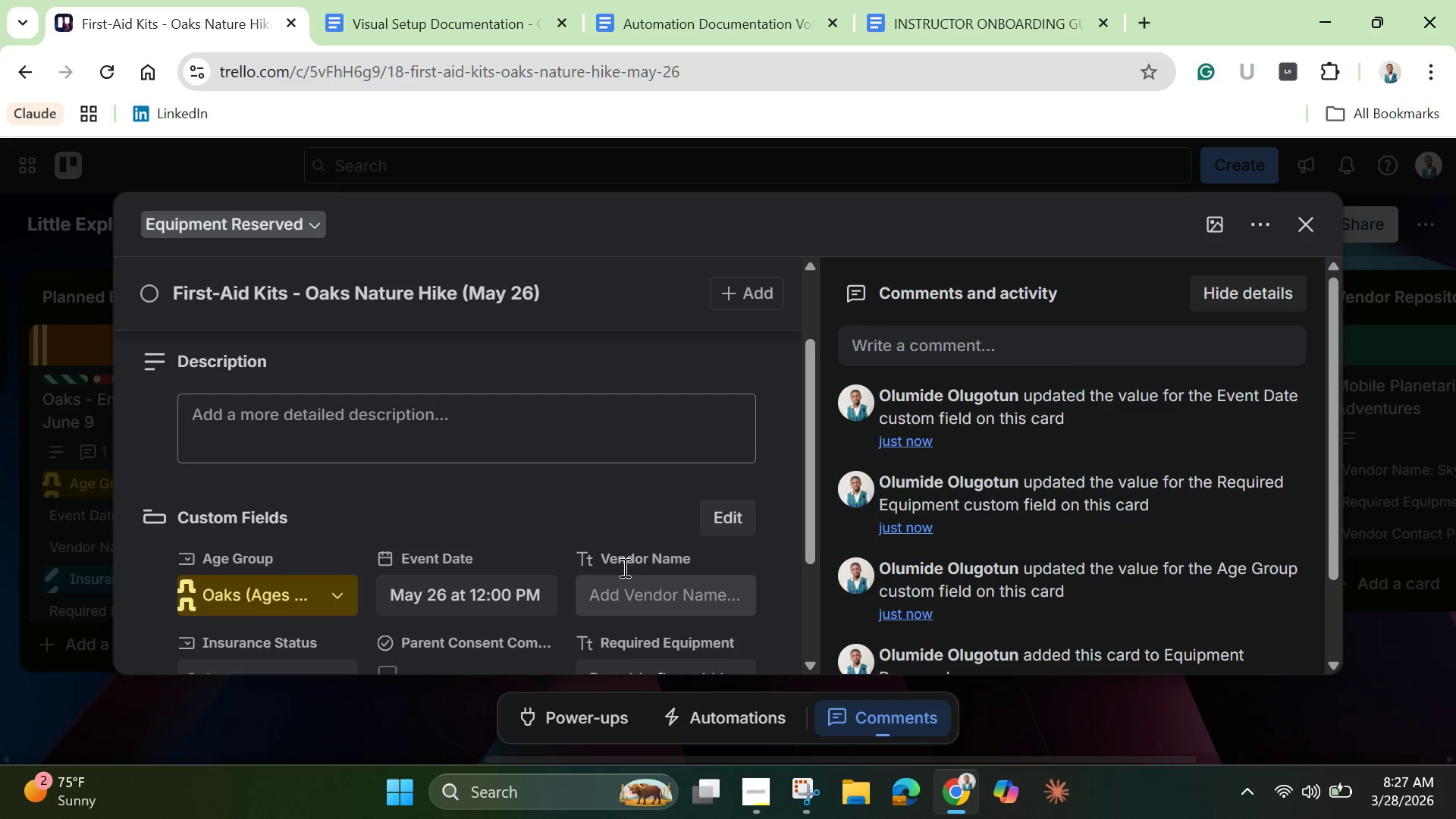 
scroll: coordinate [623, 567], scroll_direction: down, amount: 2.0
 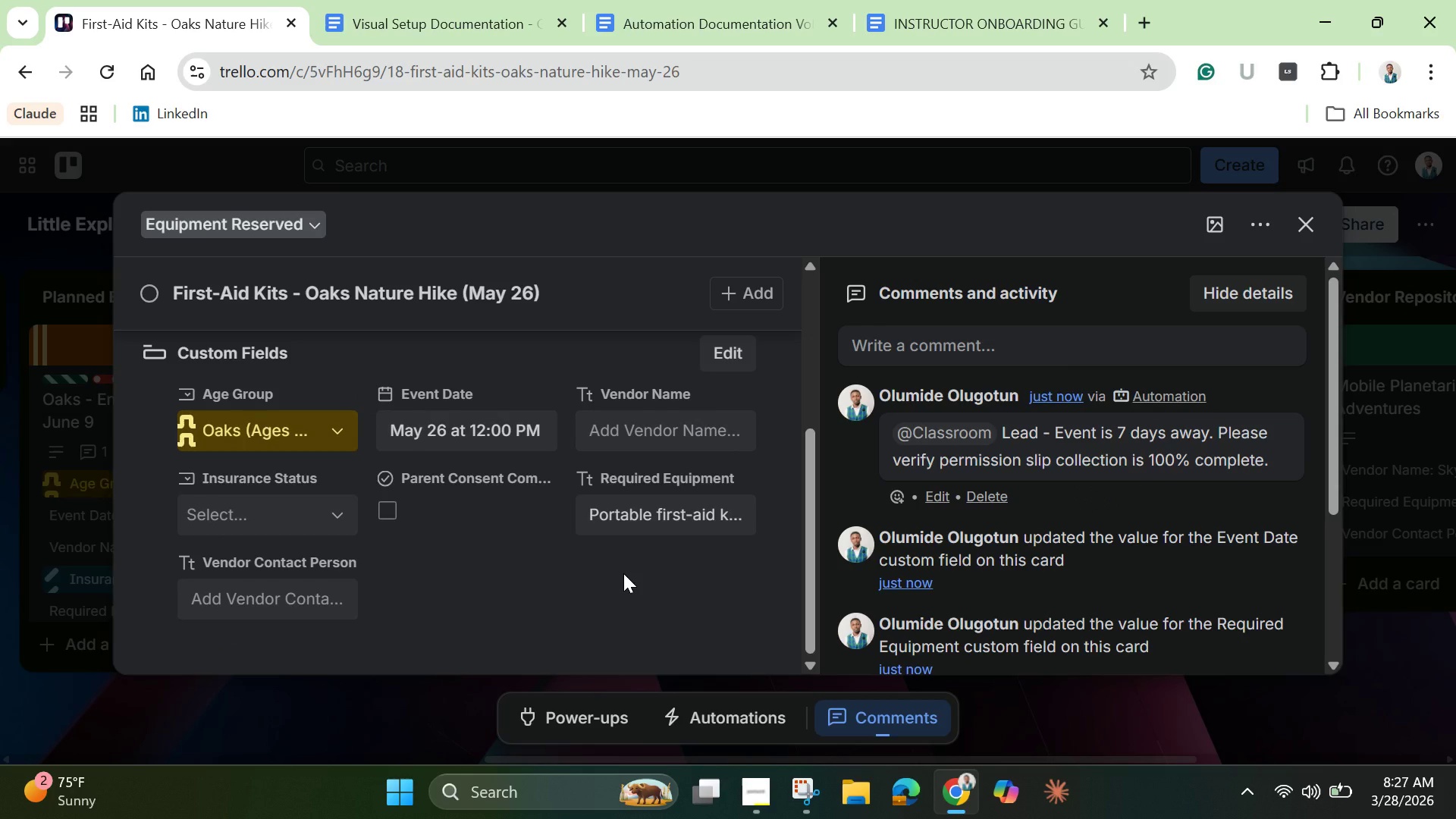 
scroll: coordinate [623, 573], scroll_direction: up, amount: 1.0
 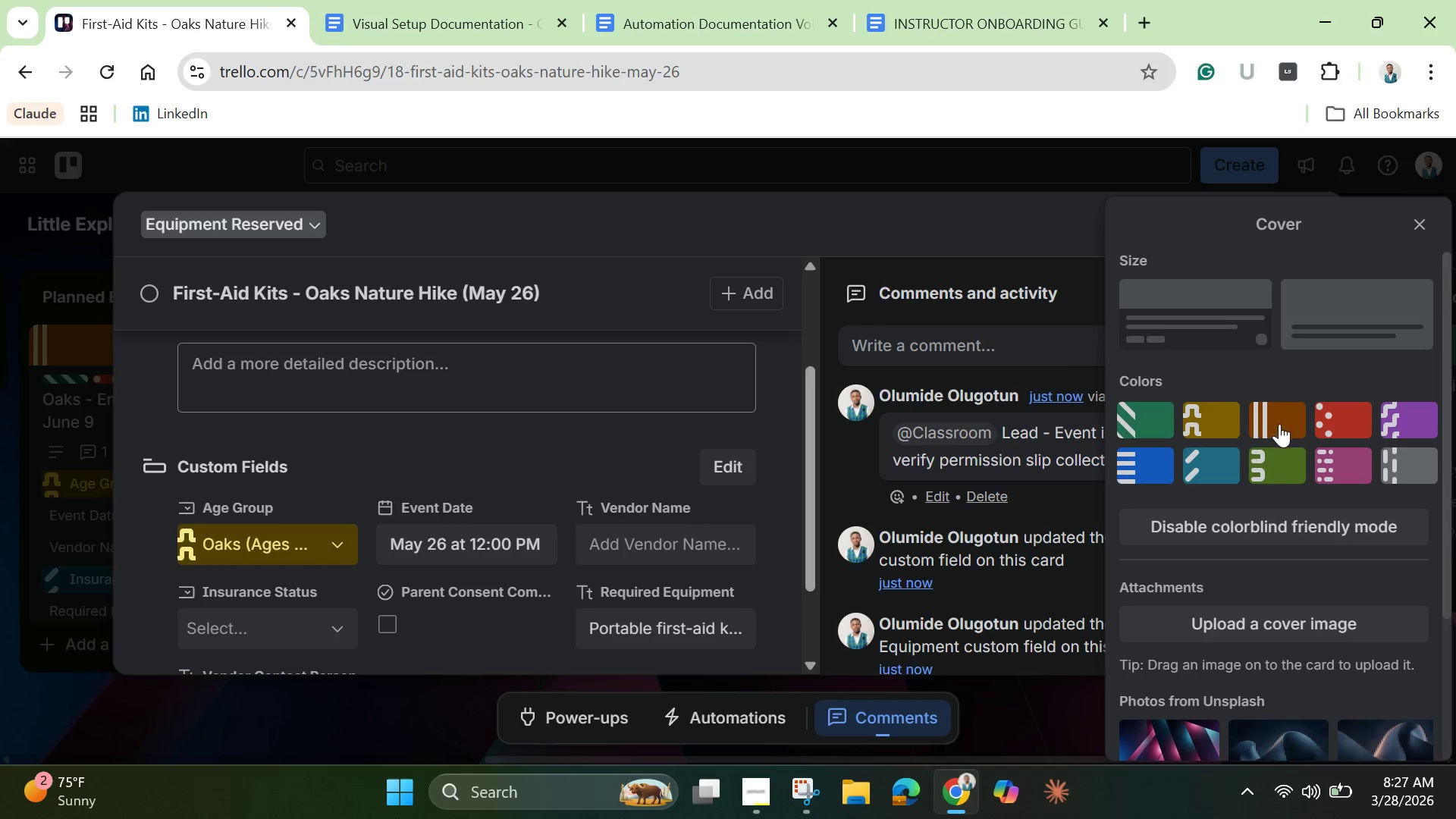 
wait(5.05)
 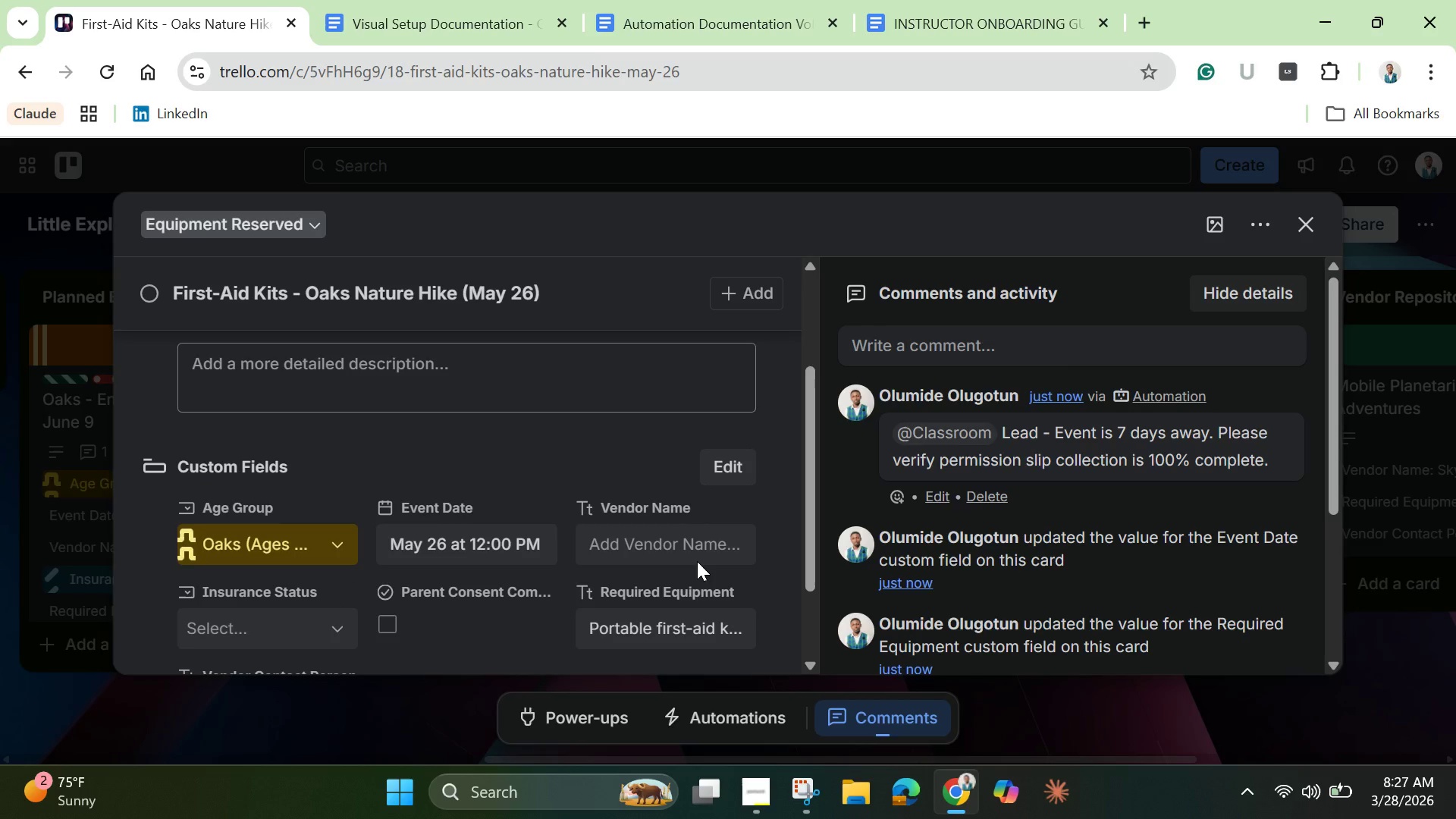 
left_click([1278, 477])
 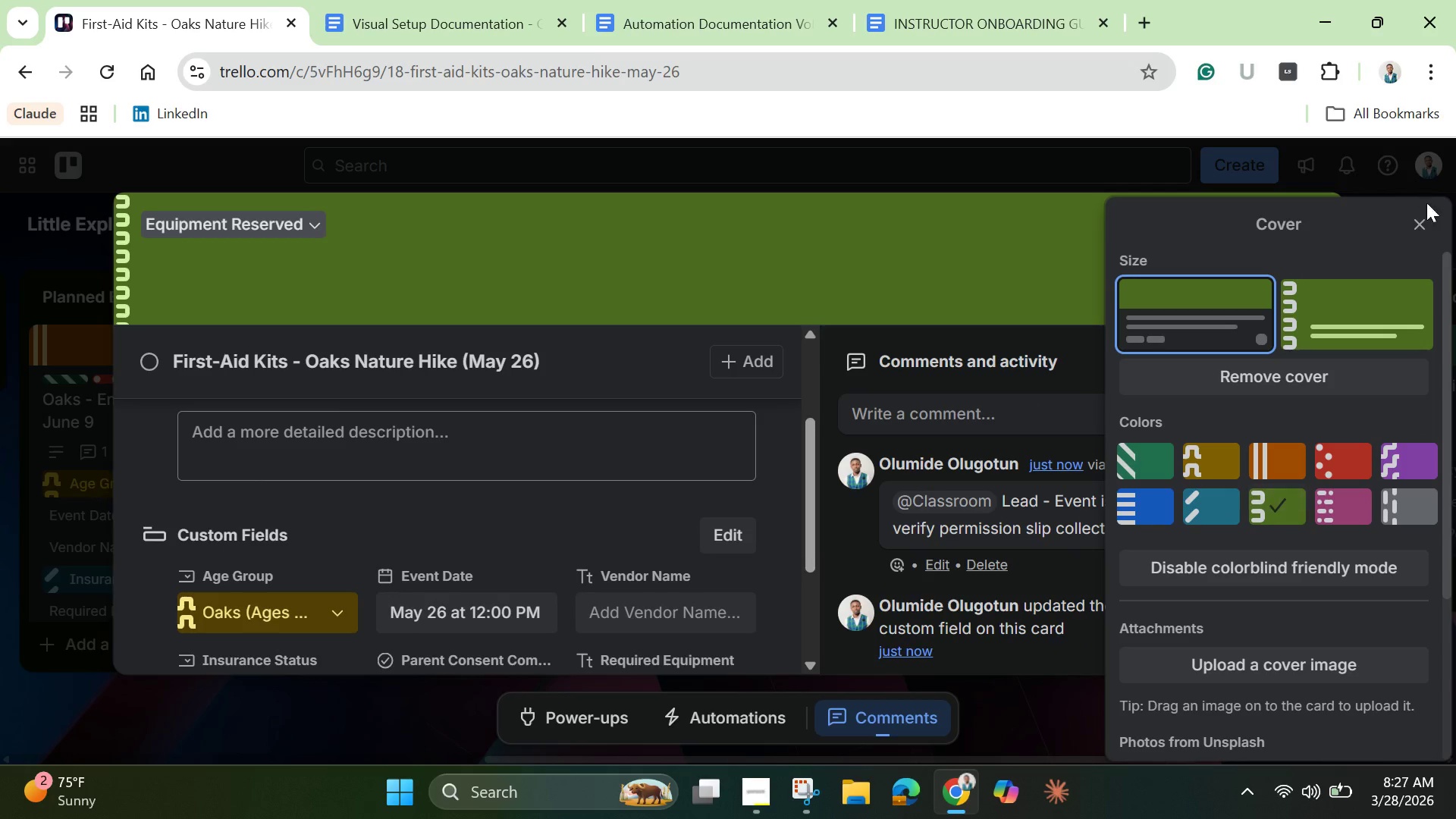 
left_click([1426, 216])
 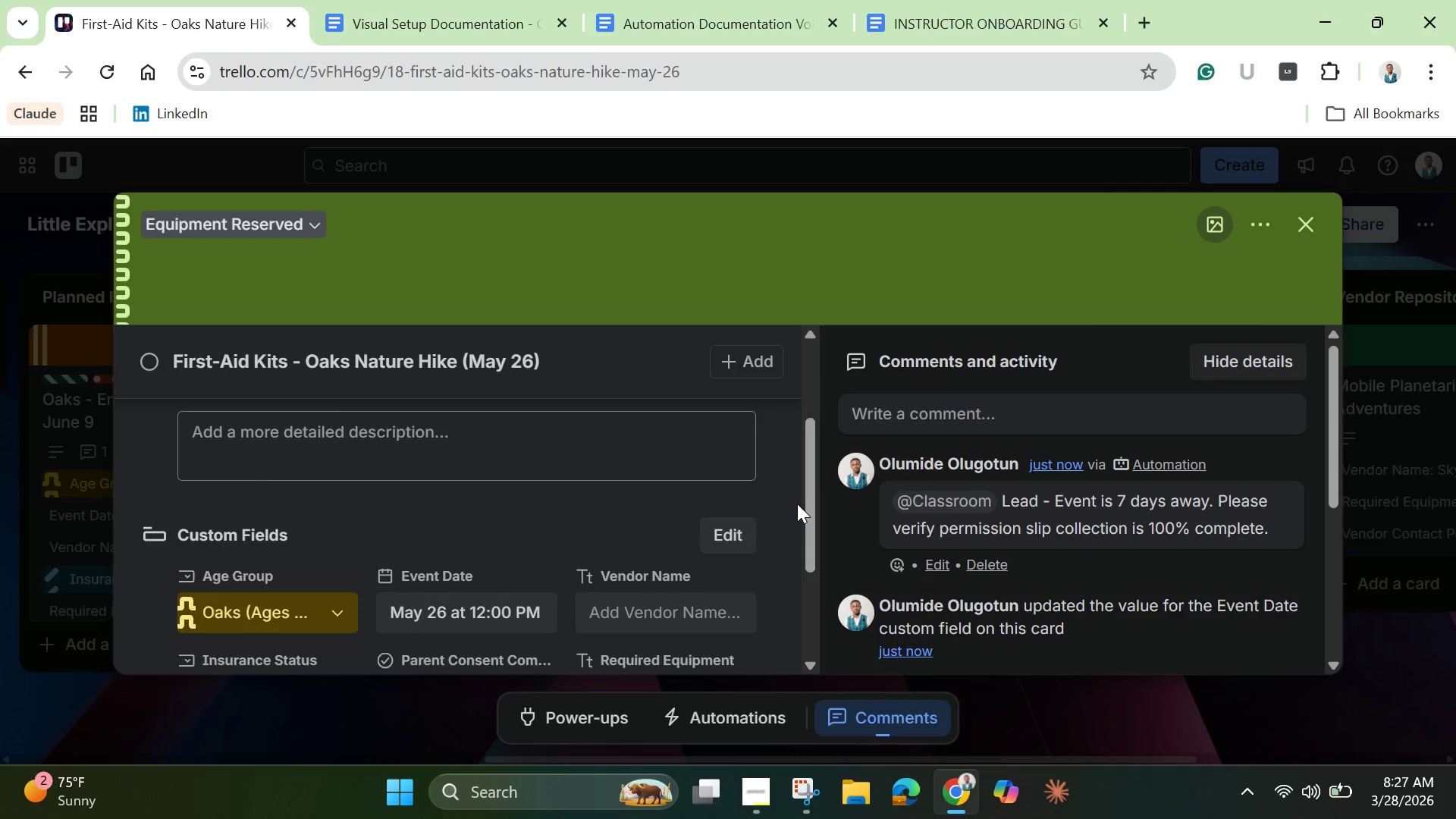 
left_click([817, 516])
 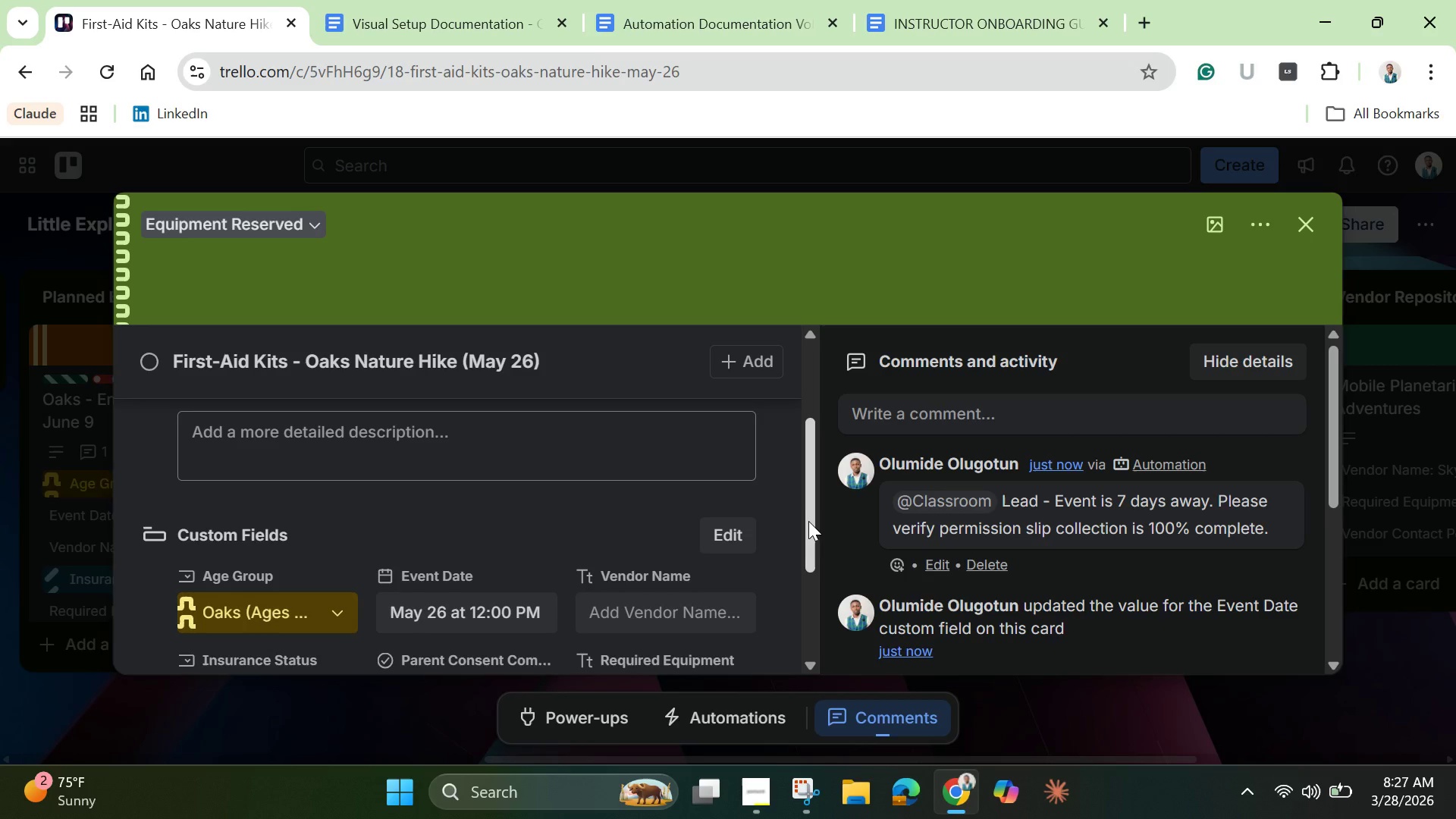 
left_click_drag(start_coordinate=[808, 521], to_coordinate=[811, 558])
 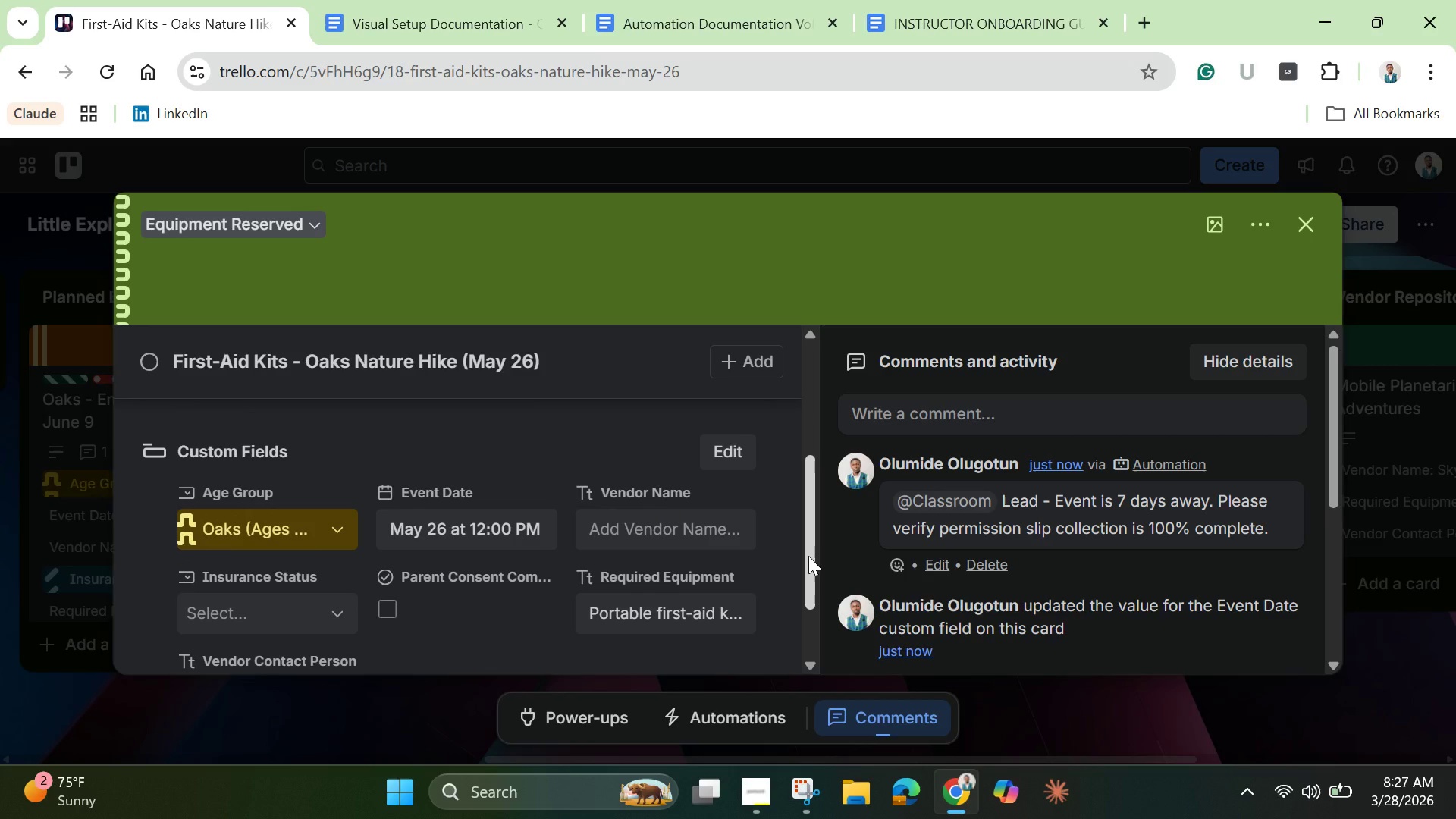 
left_click_drag(start_coordinate=[808, 556], to_coordinate=[814, 572])
 